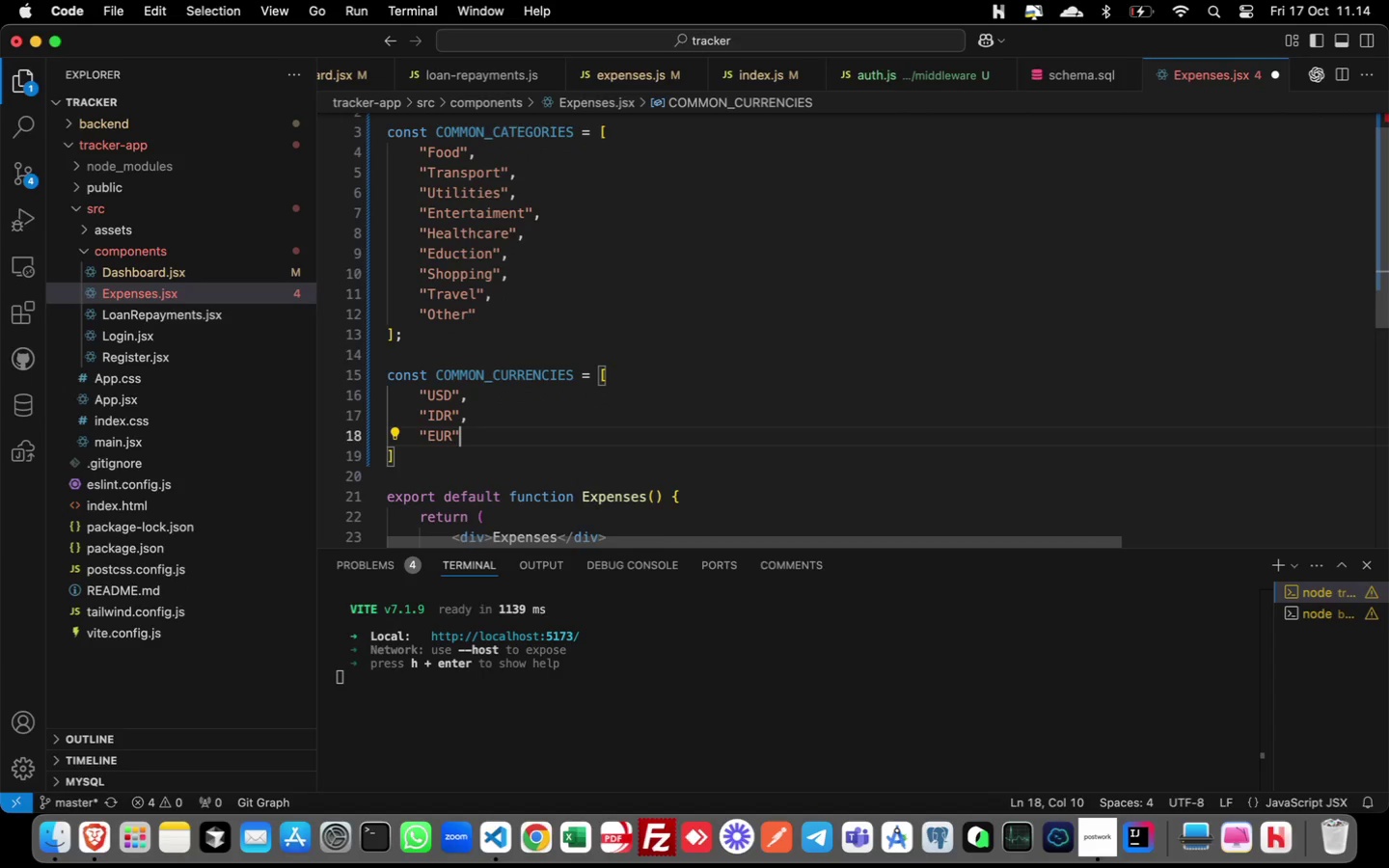 
key(ArrowRight)
 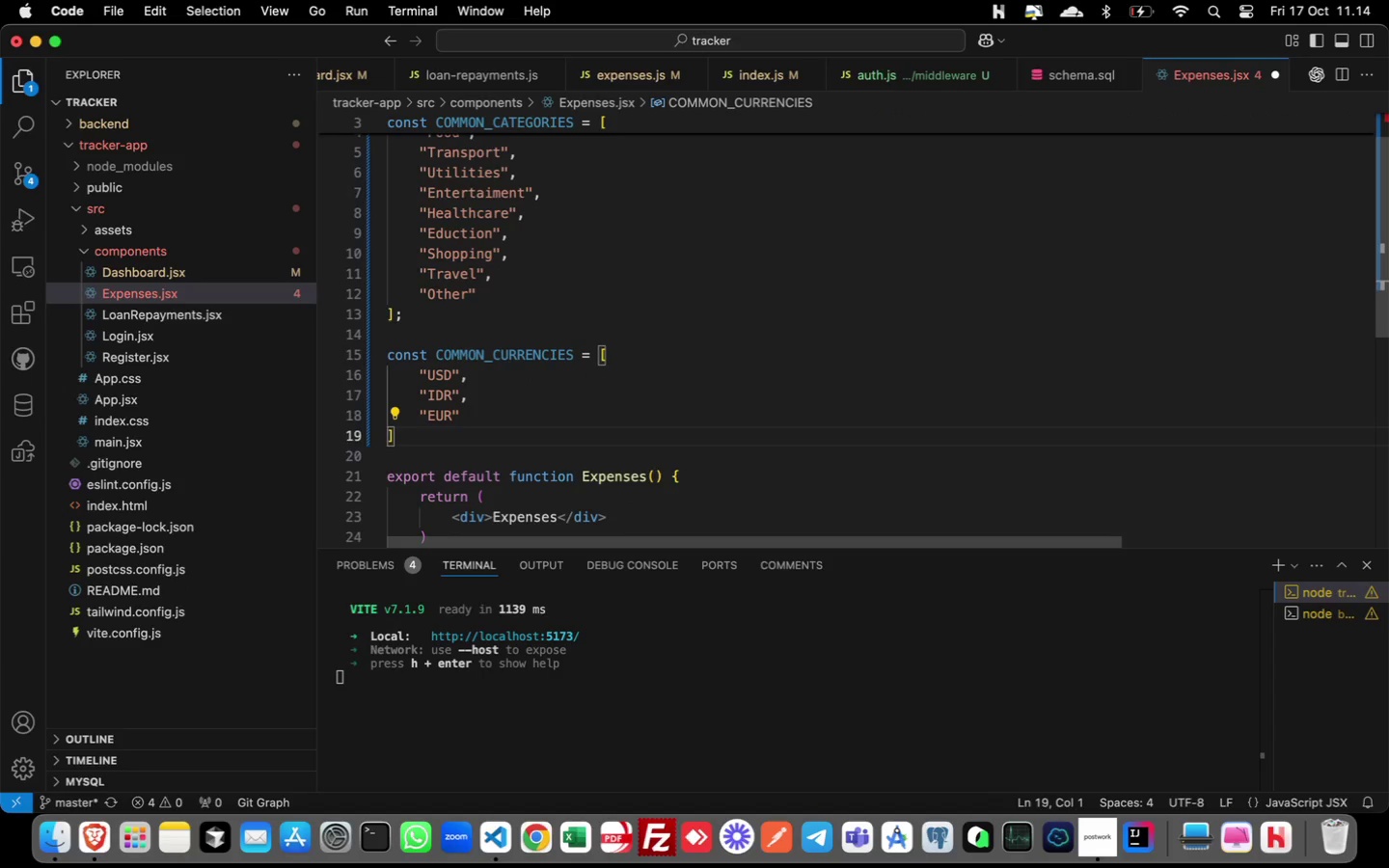 
key(ArrowLeft)
 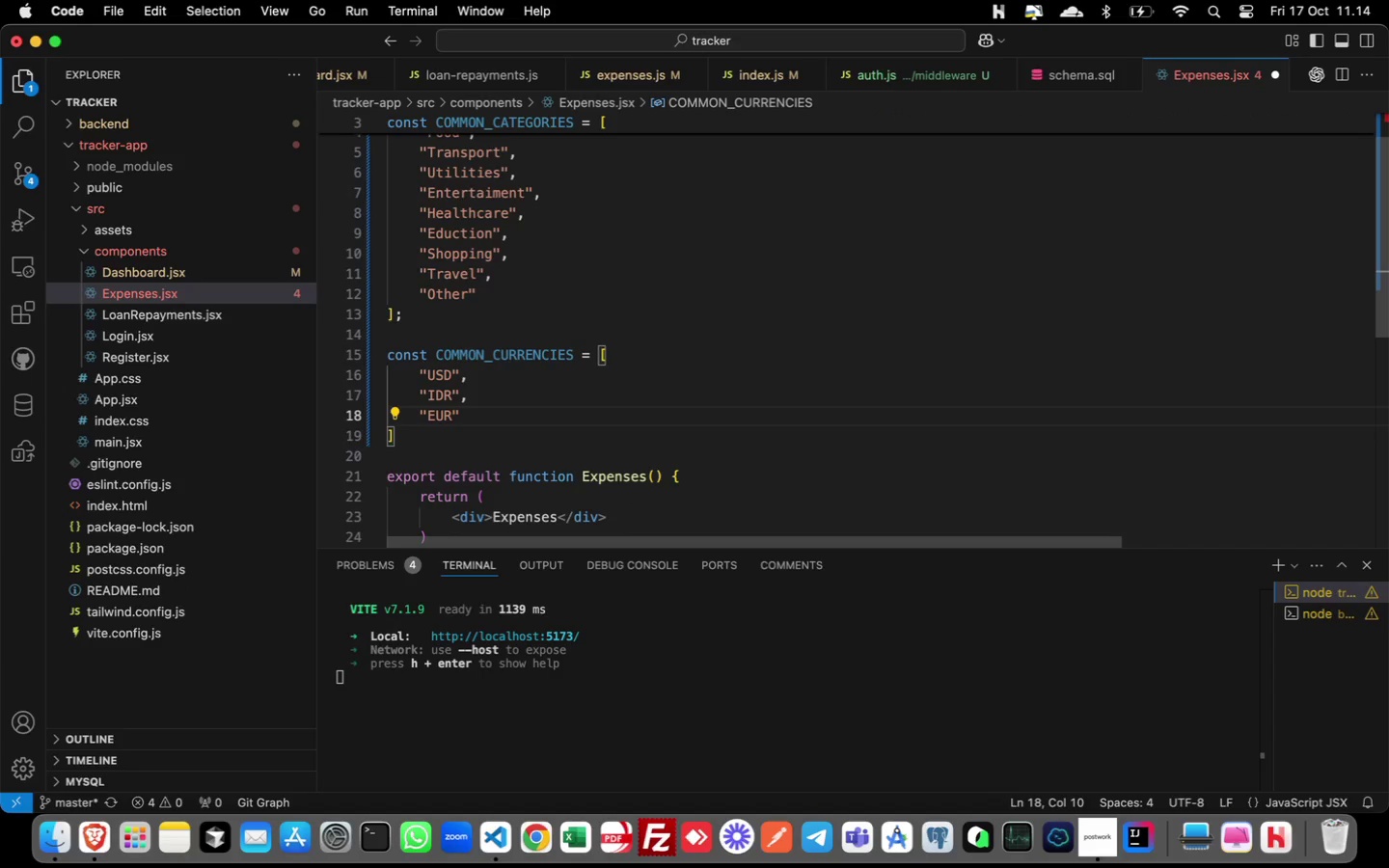 
key(Comma)
 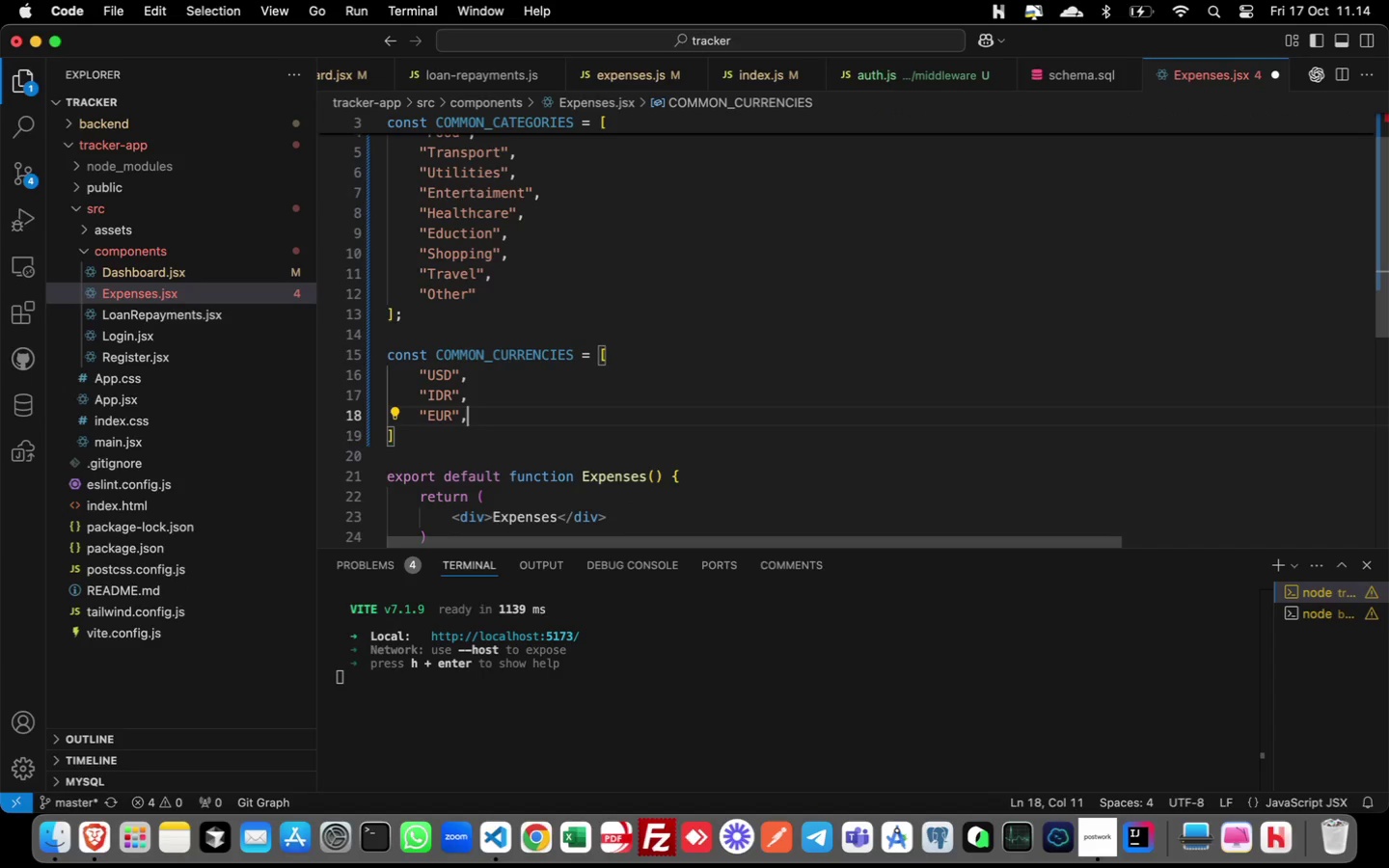 
key(Enter)
 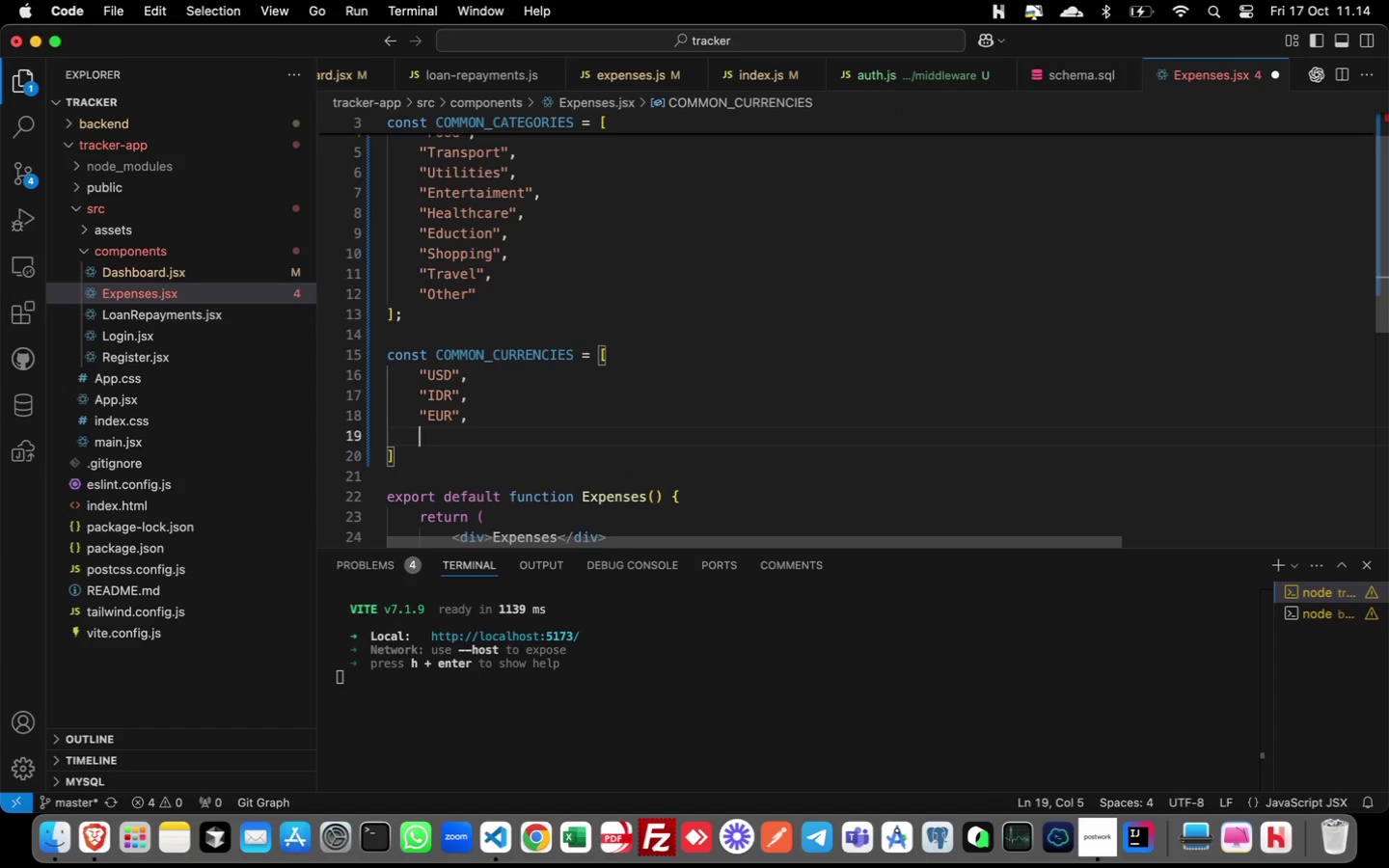 
type("GBP)
 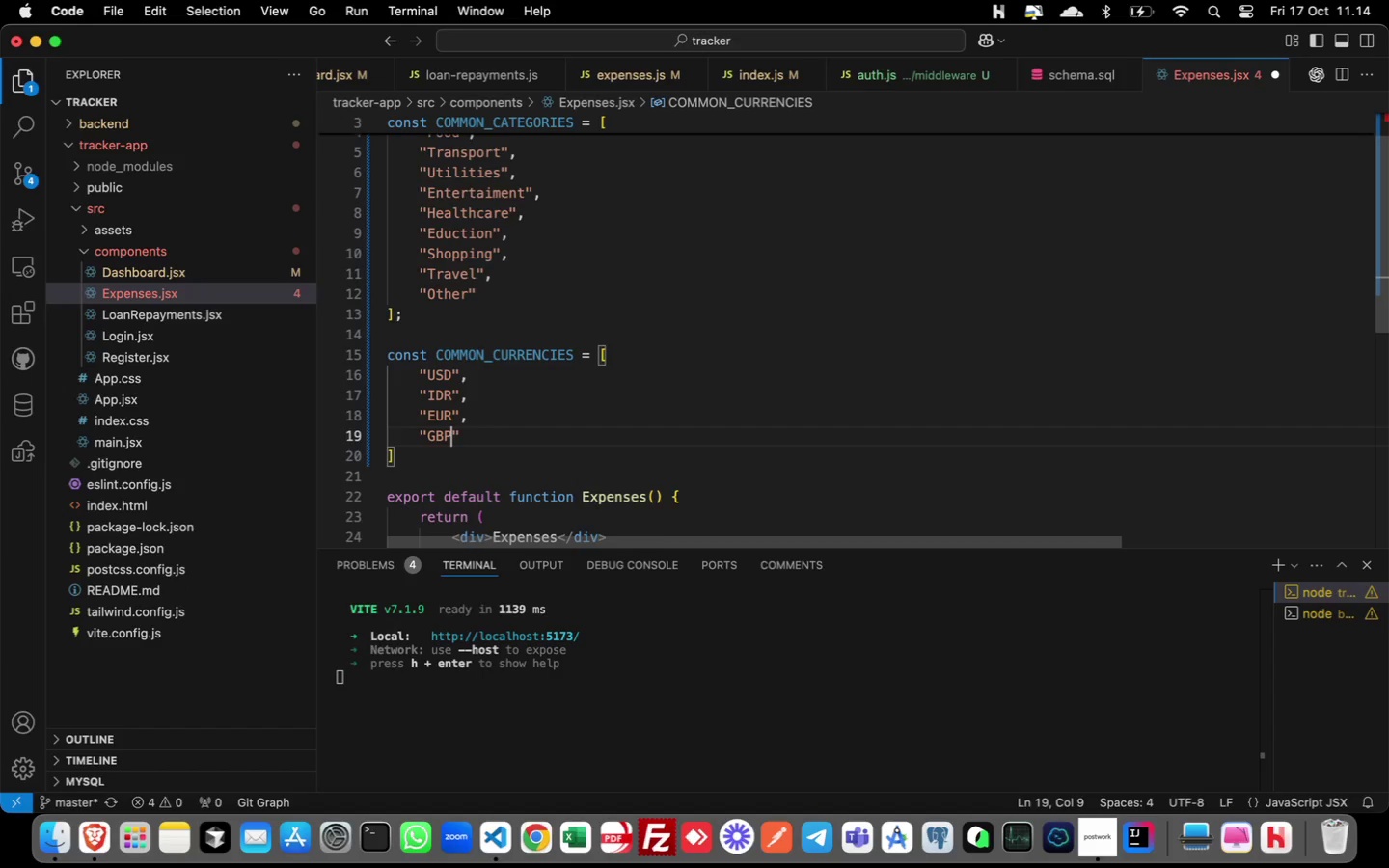 
 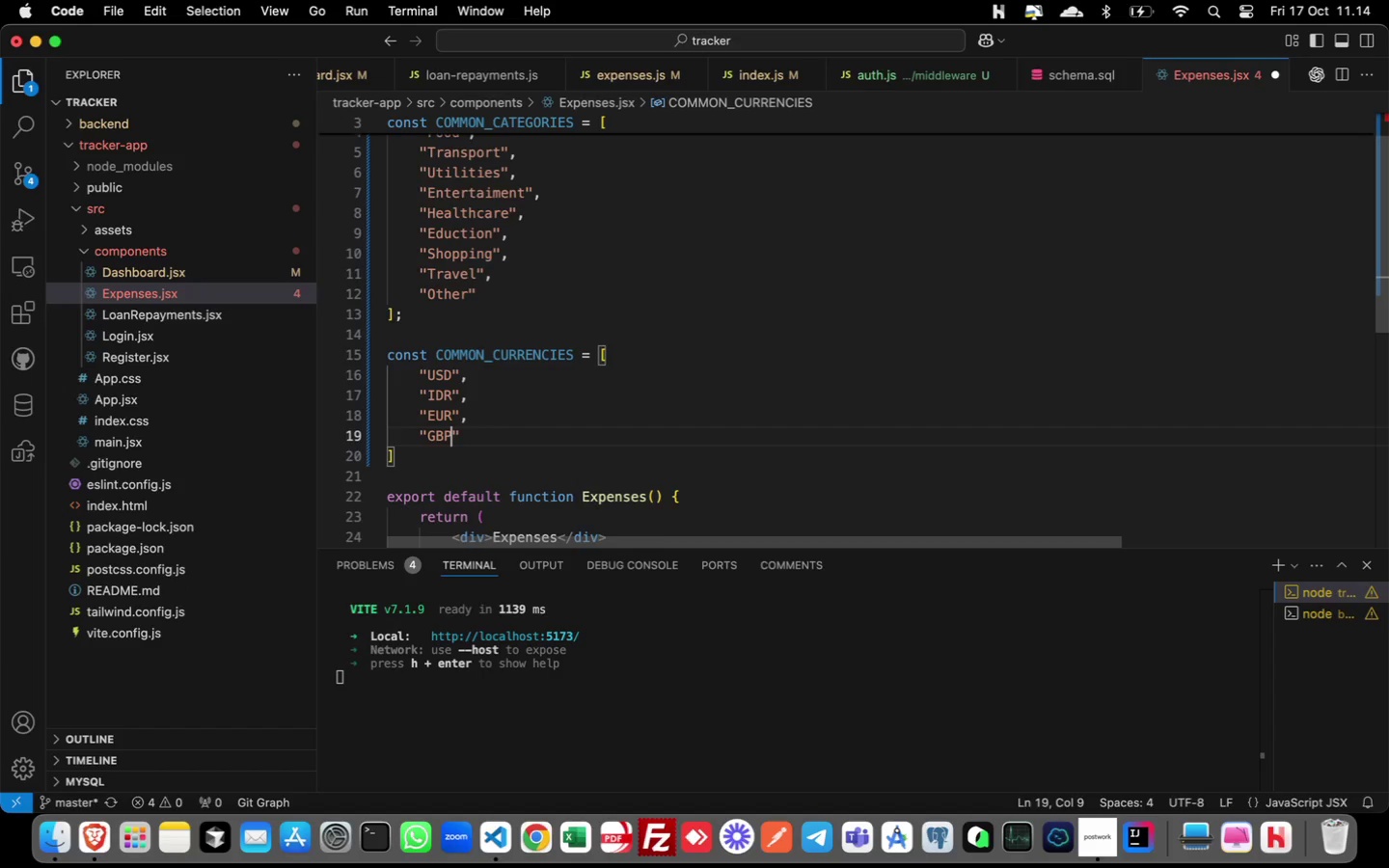 
key(ArrowRight)
 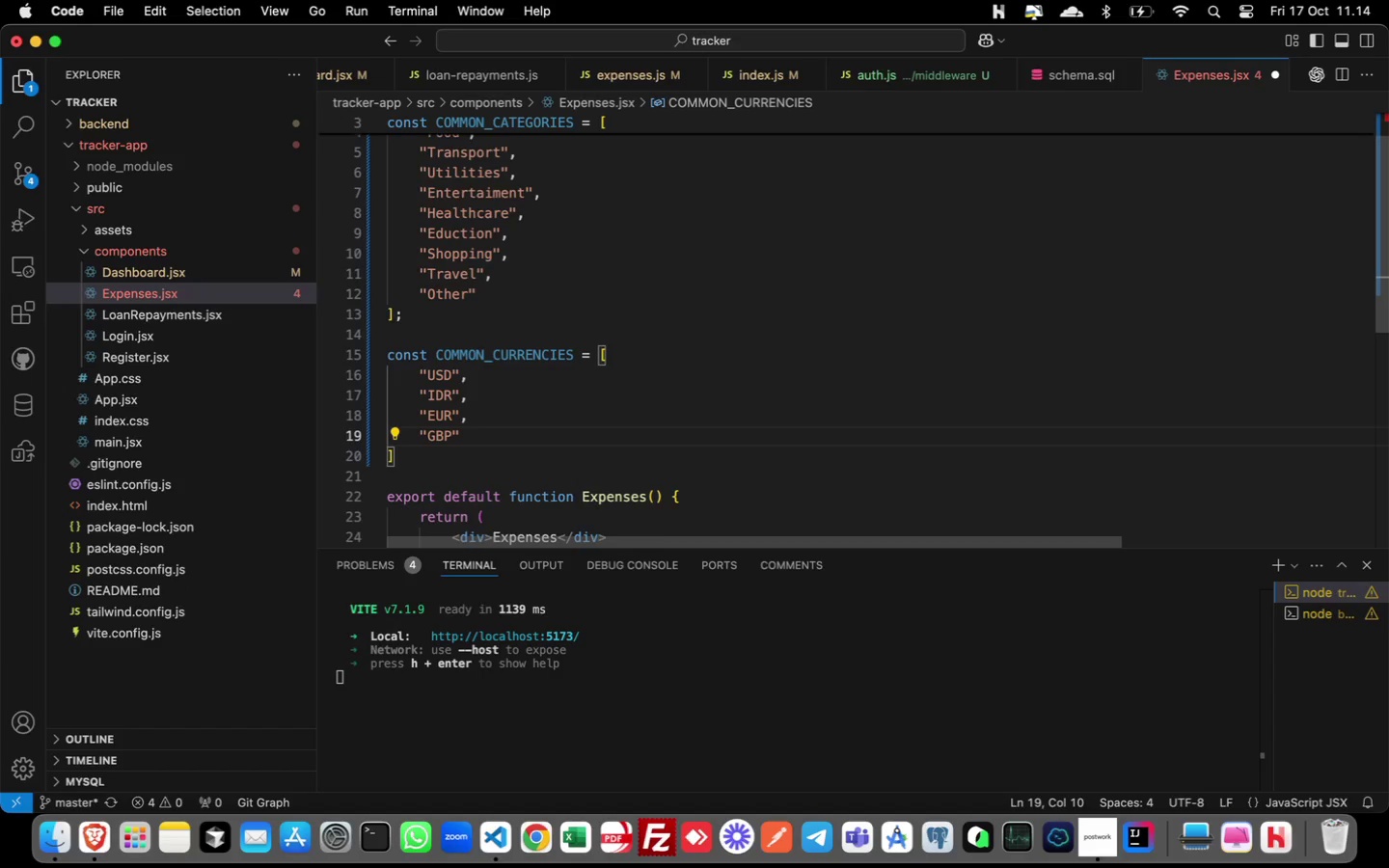 
key(Comma)
 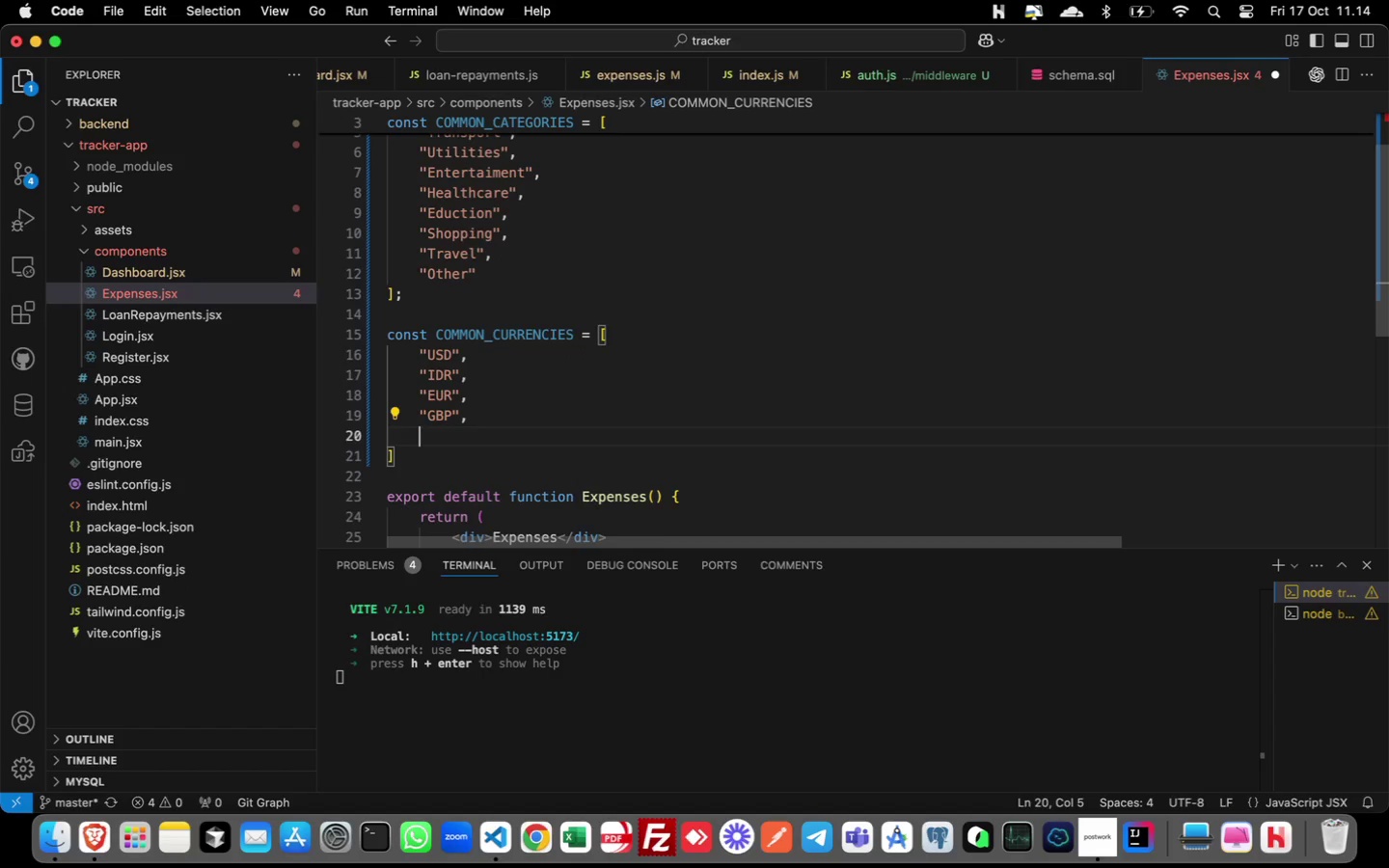 
key(Enter)
 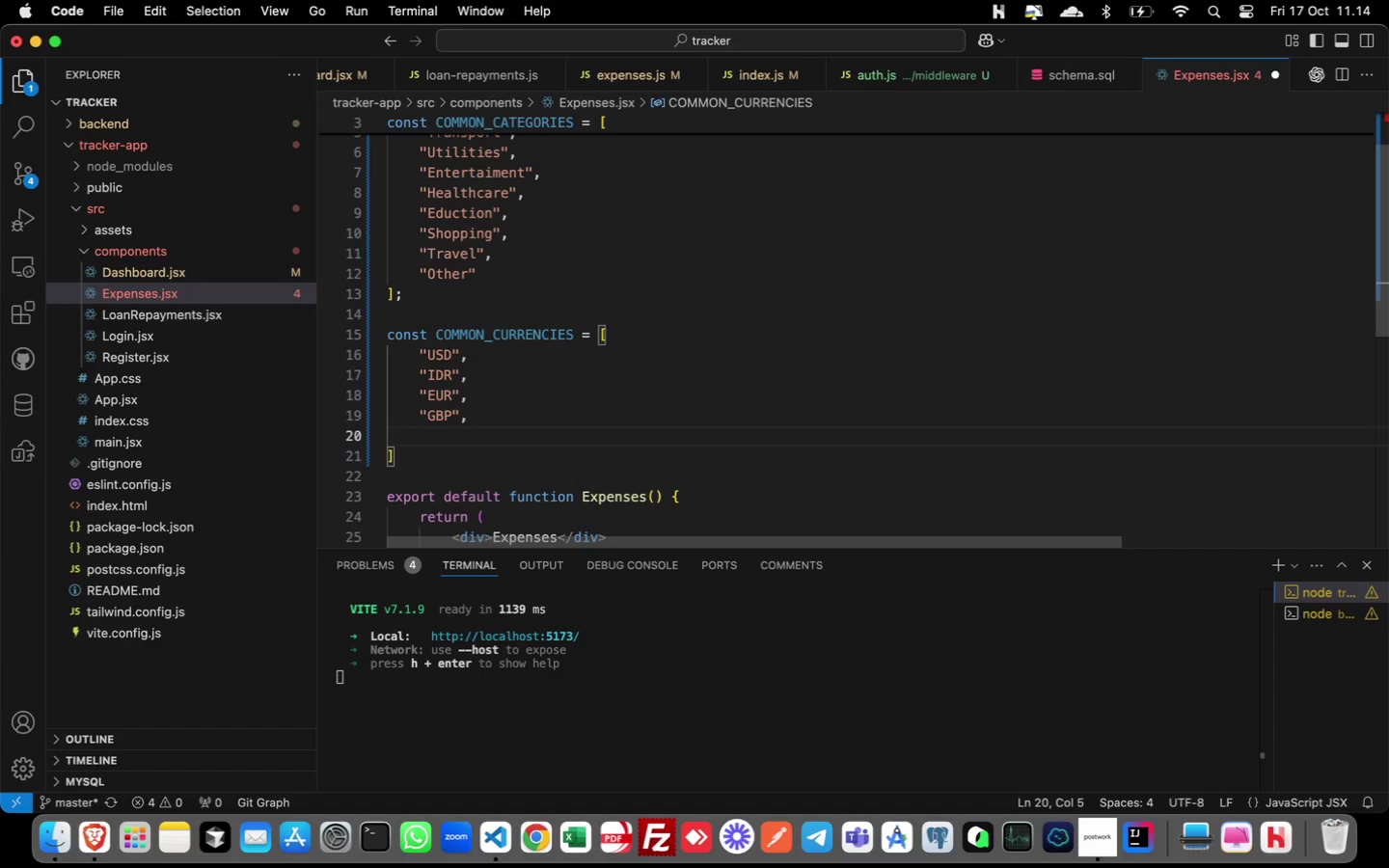 
type("JPY)
 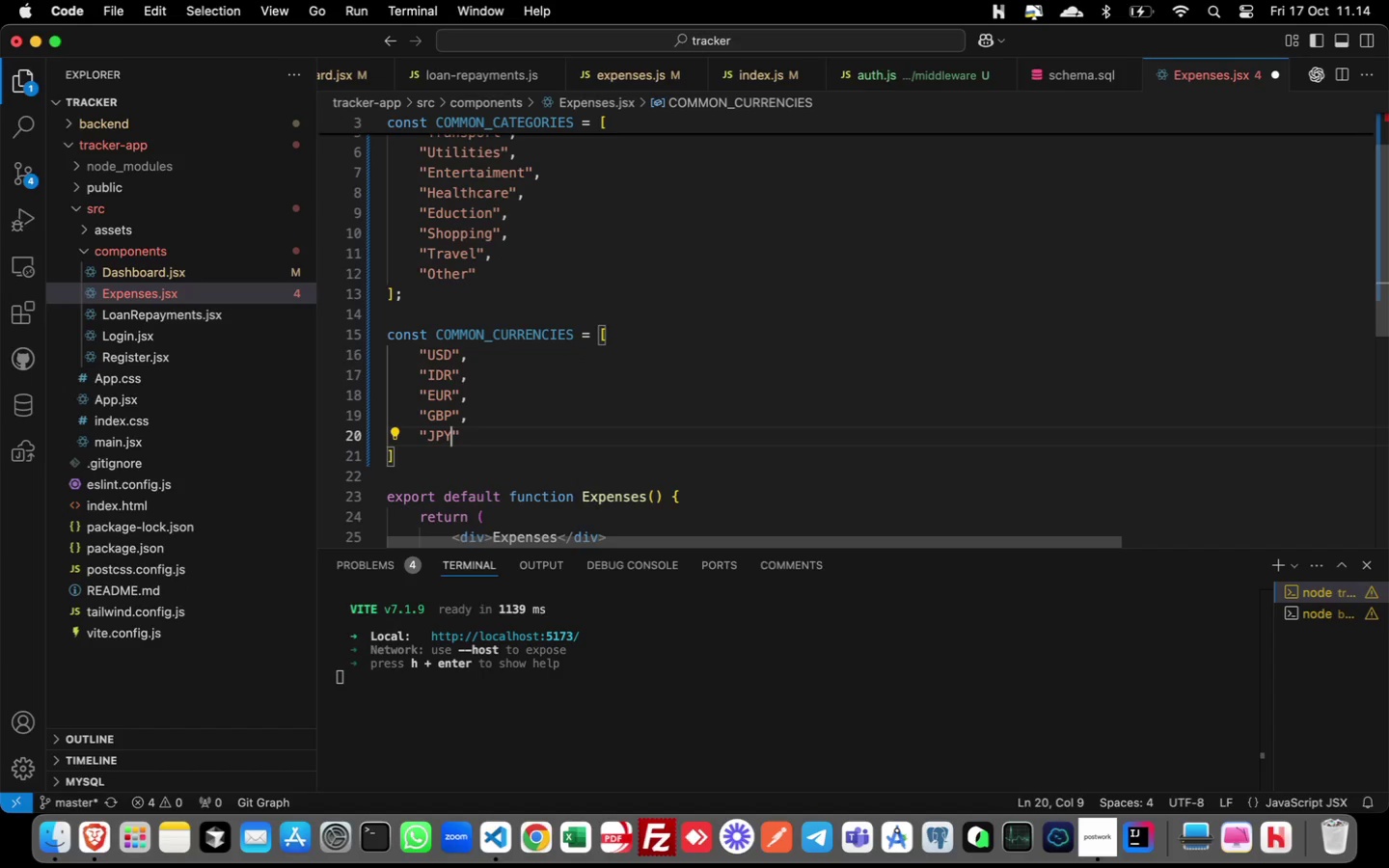 
 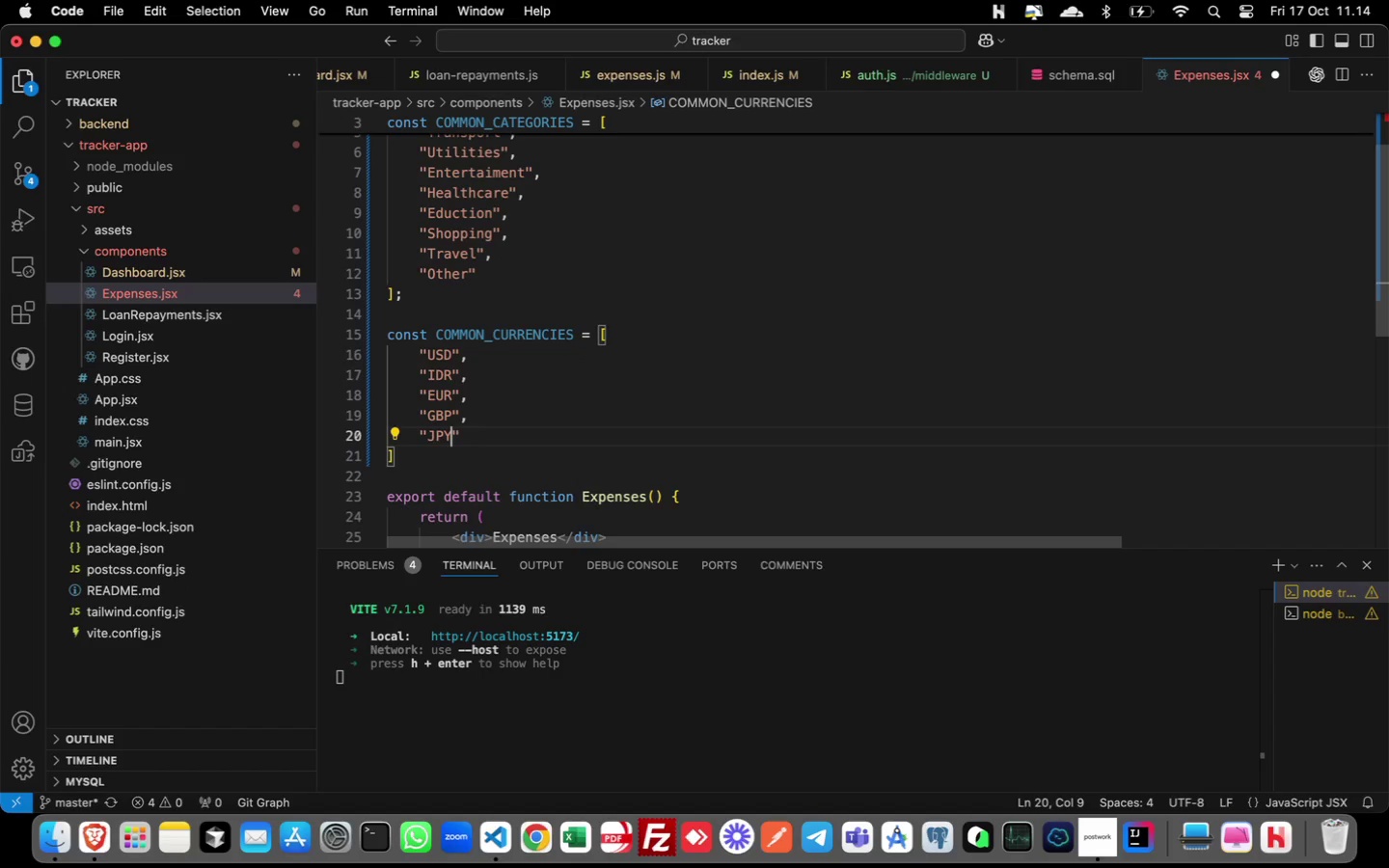 
key(ArrowRight)
 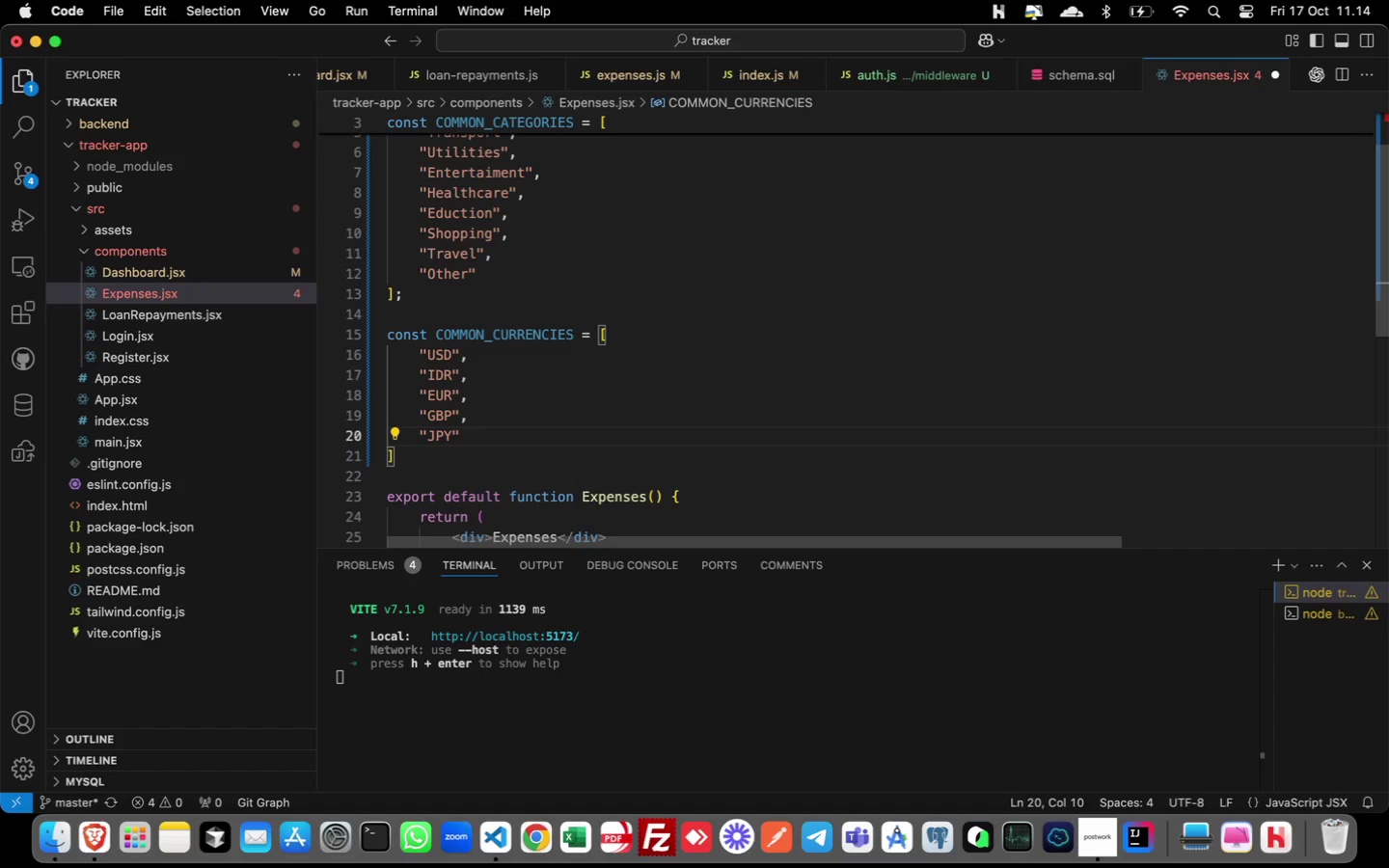 
key(Comma)
 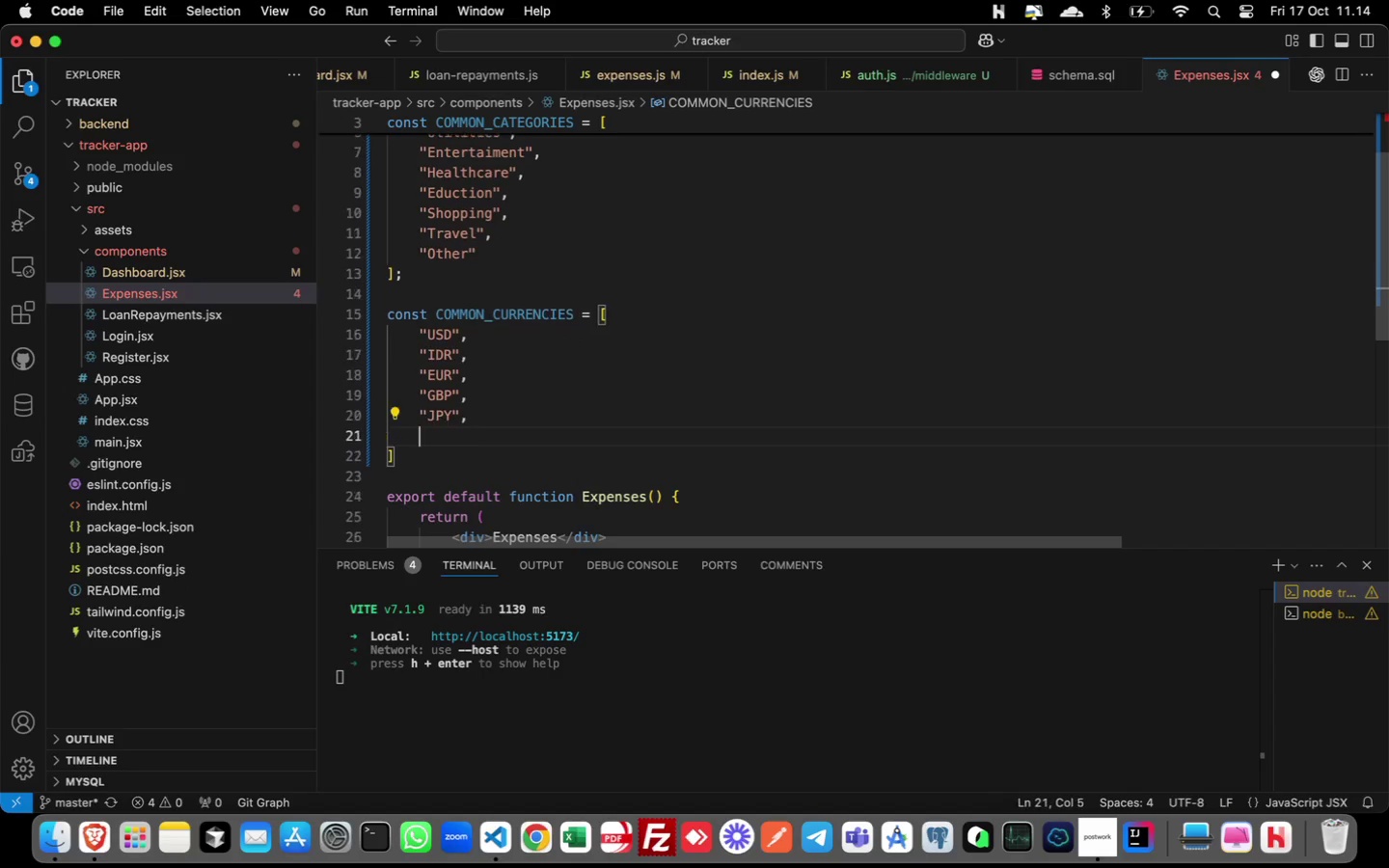 
key(Enter)
 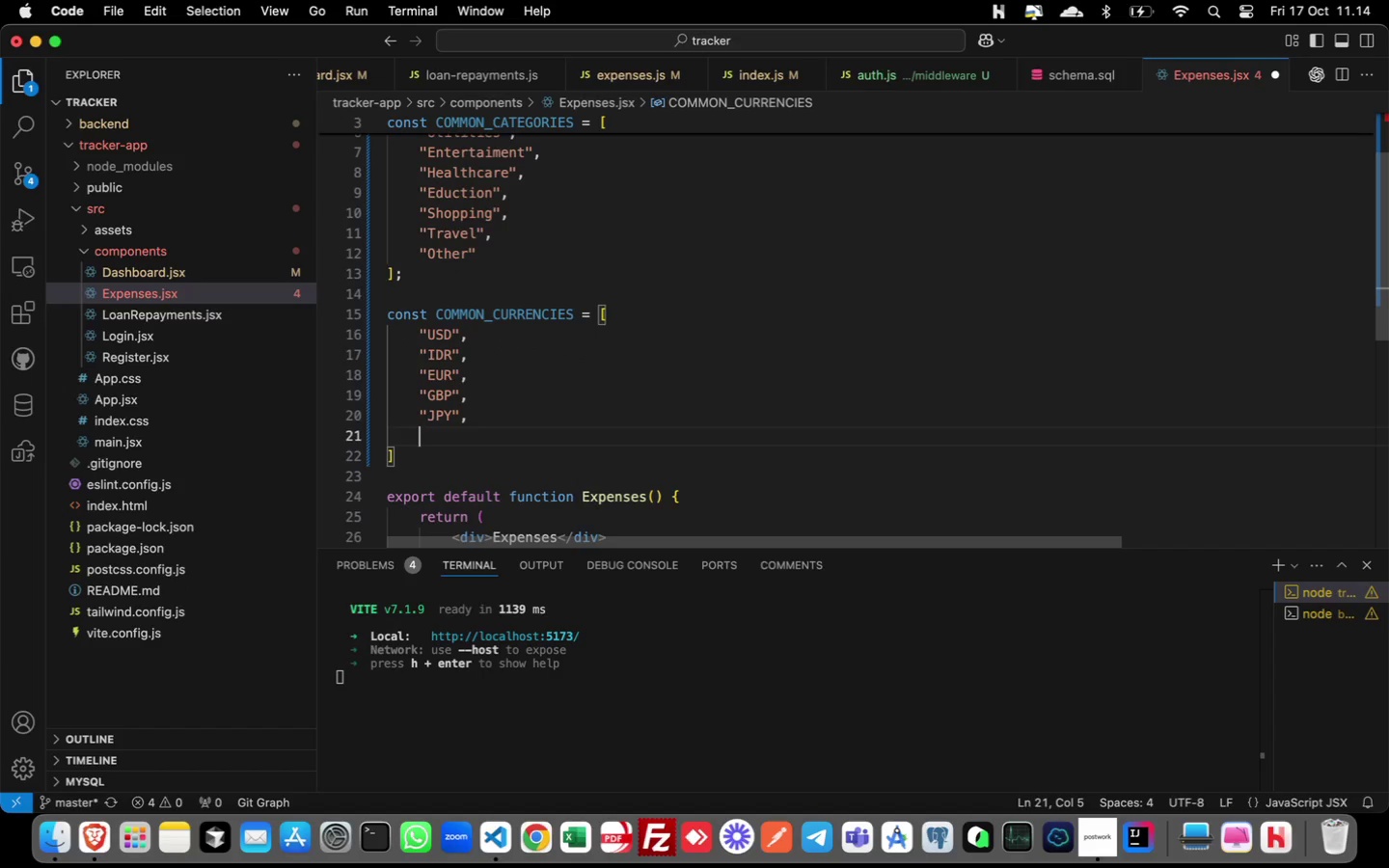 
type("AUD",)
 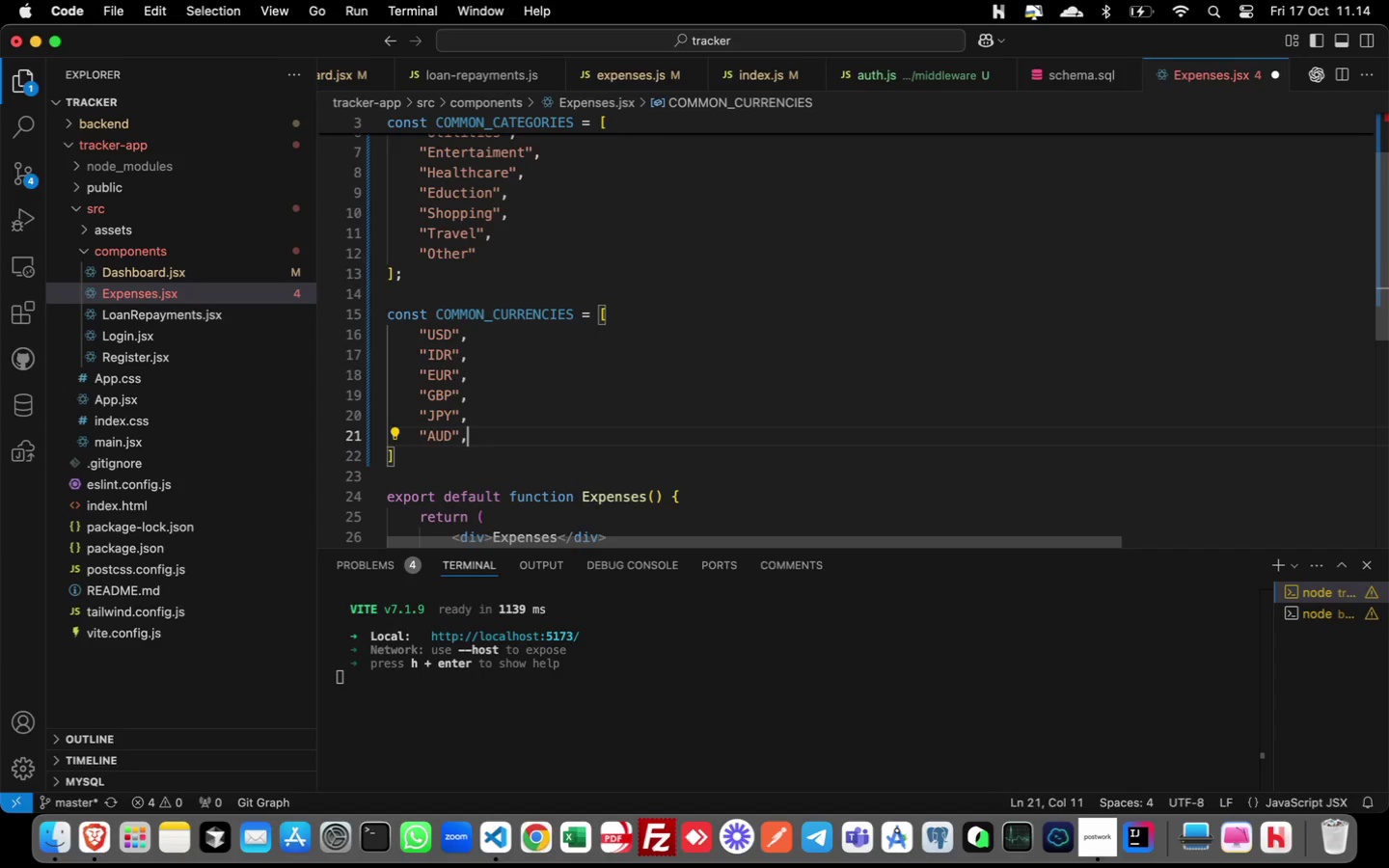 
 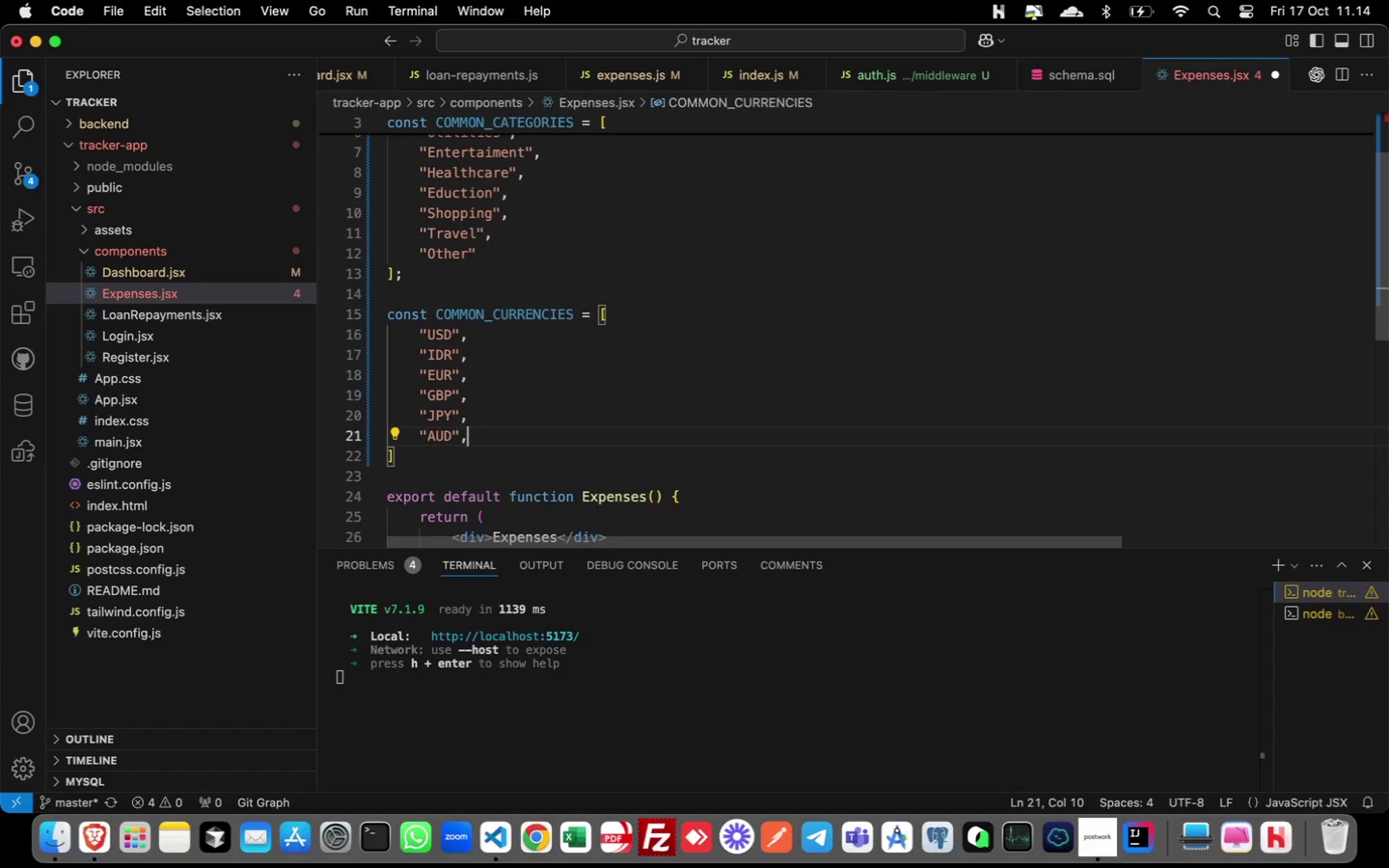 
key(Enter)
 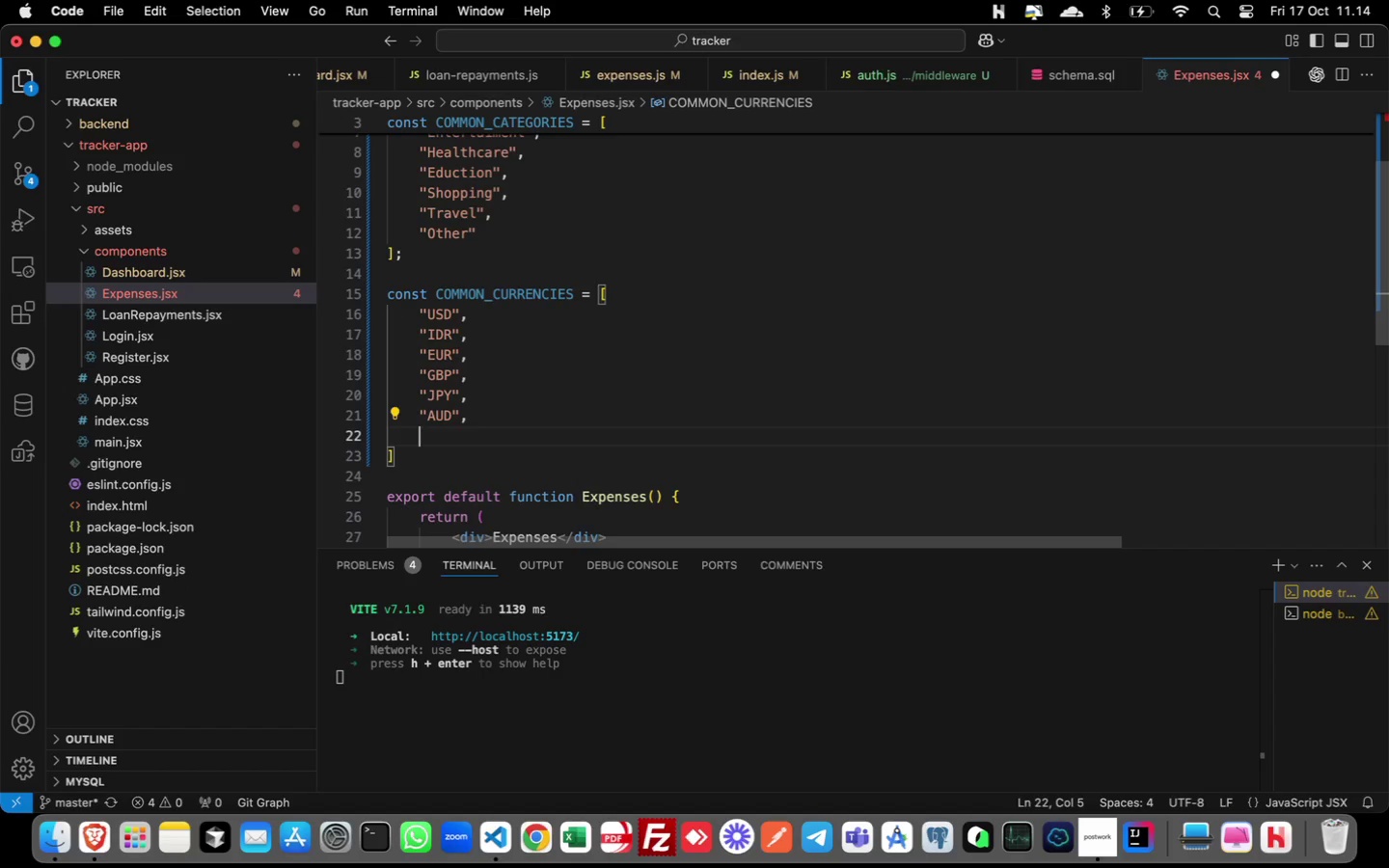 
type("SGD)
 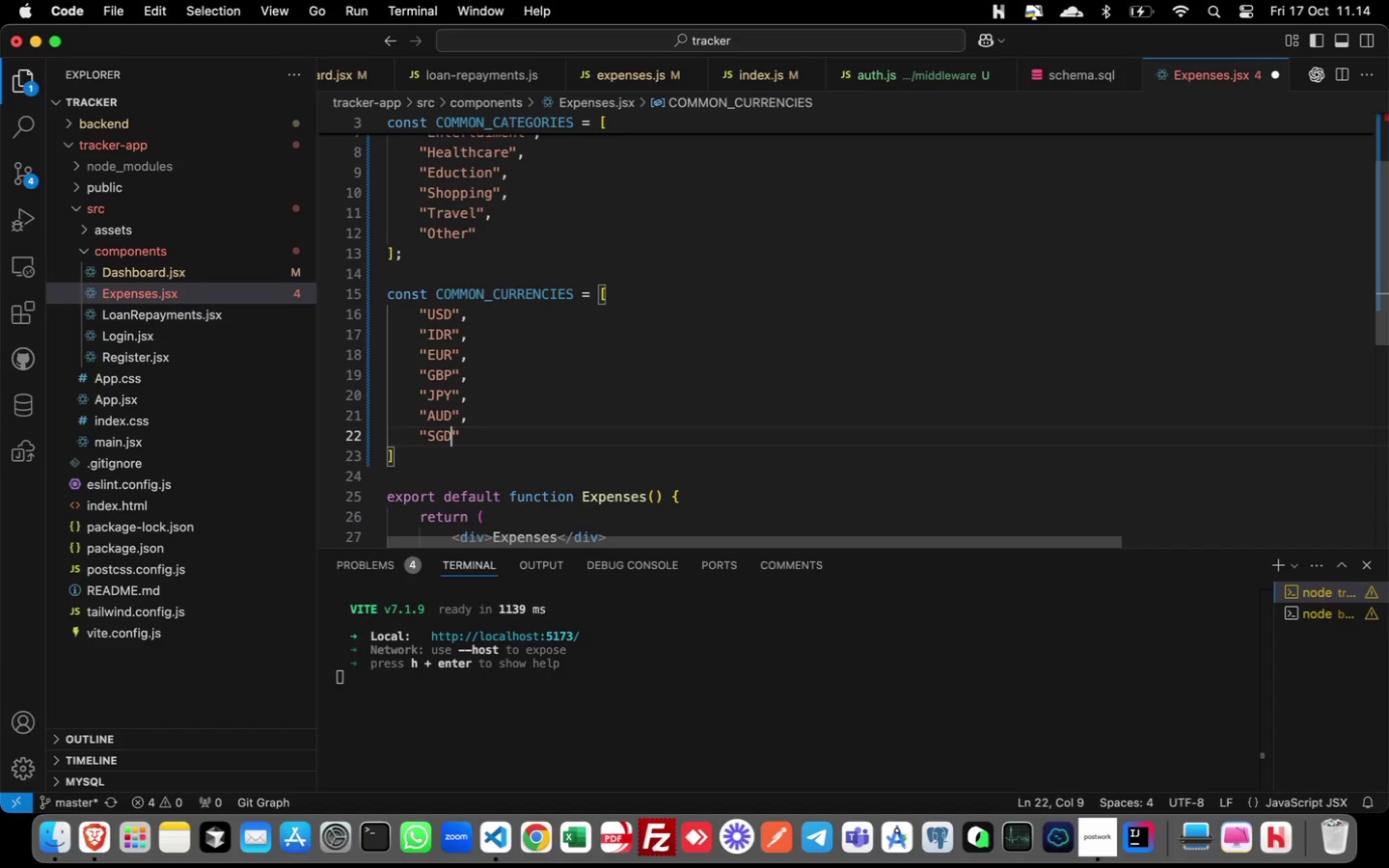 
 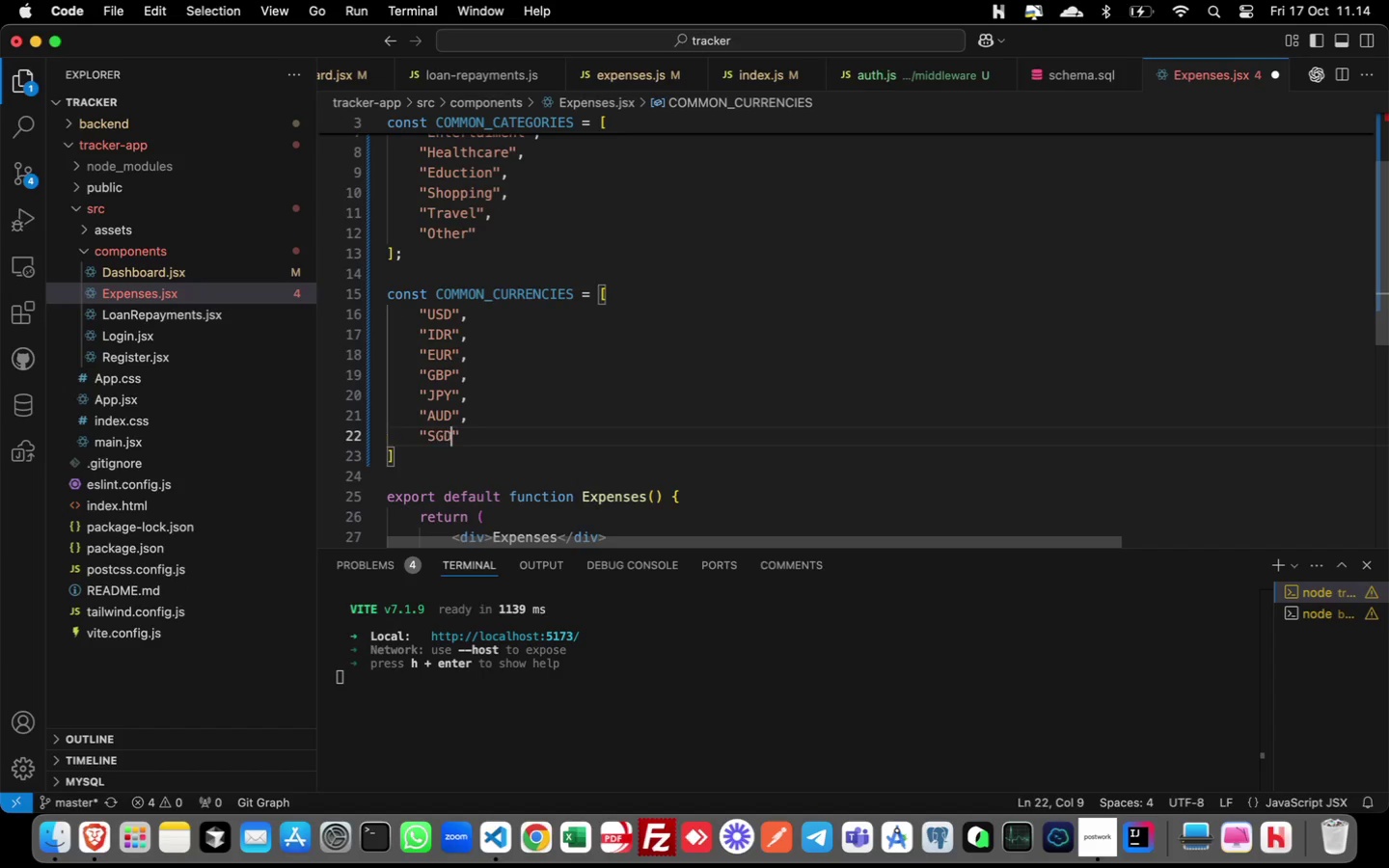 
hold_key(key=ShiftLeft, duration=0.93)
 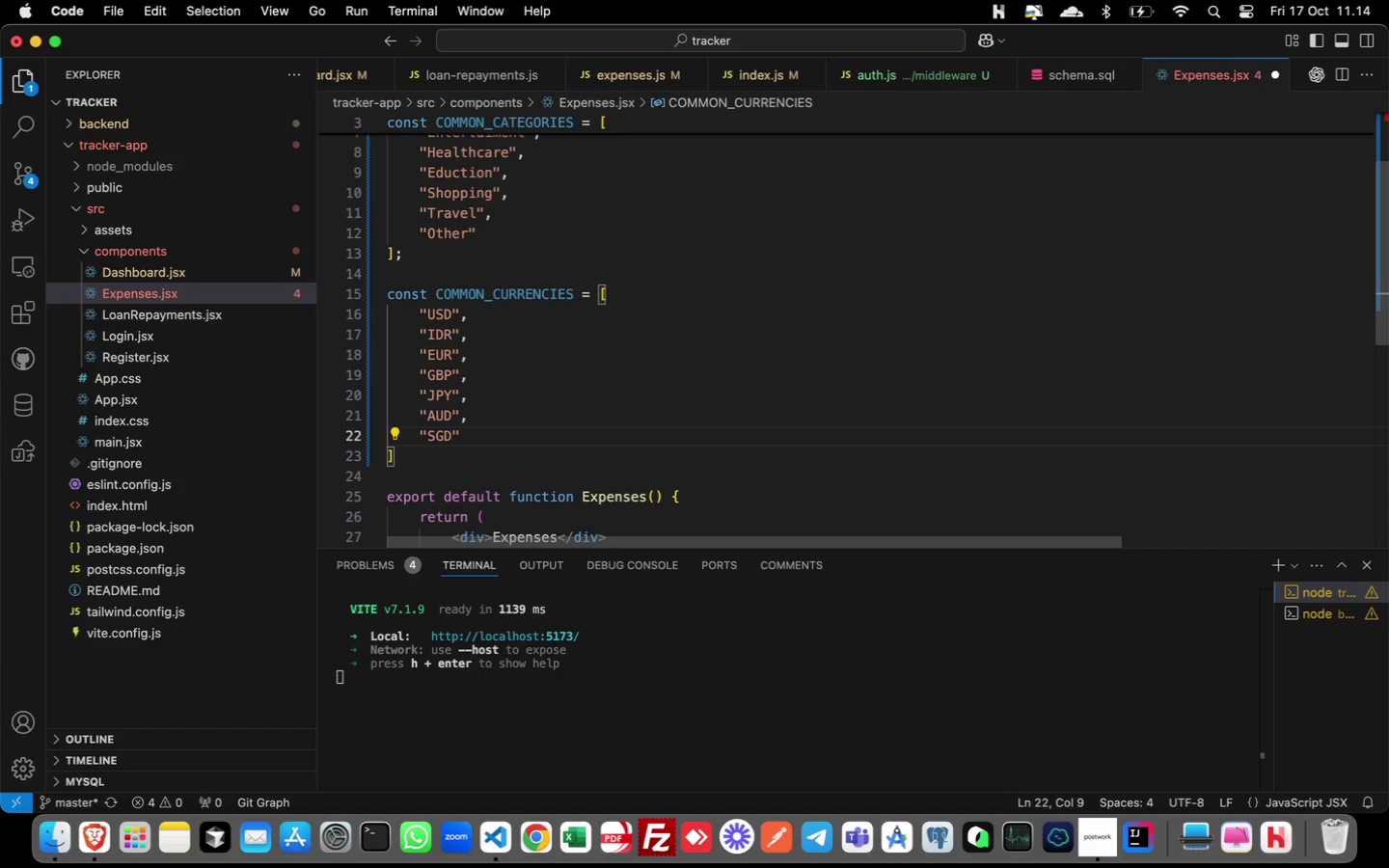 
key(ArrowRight)
 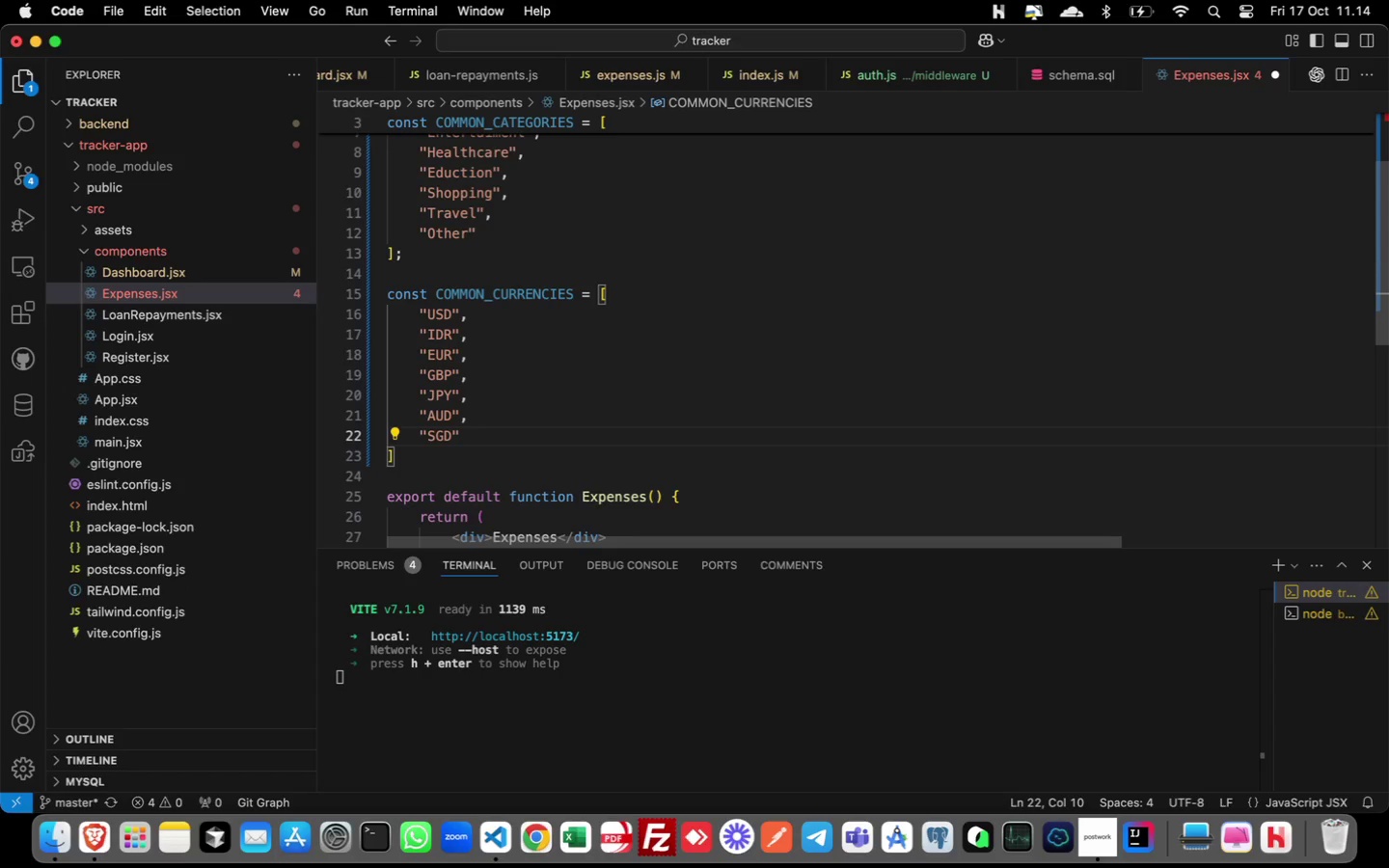 
key(Comma)
 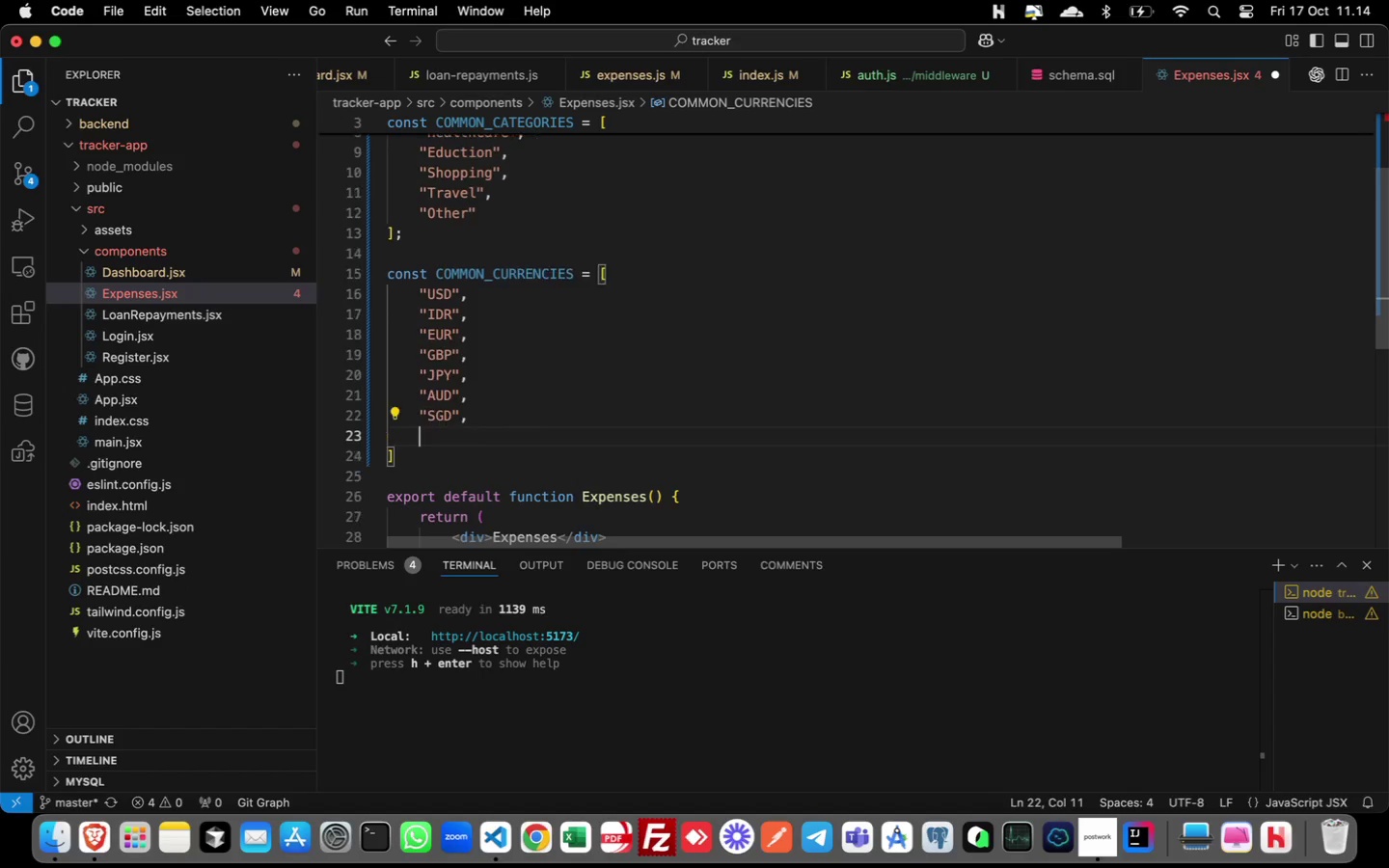 
key(Enter)
 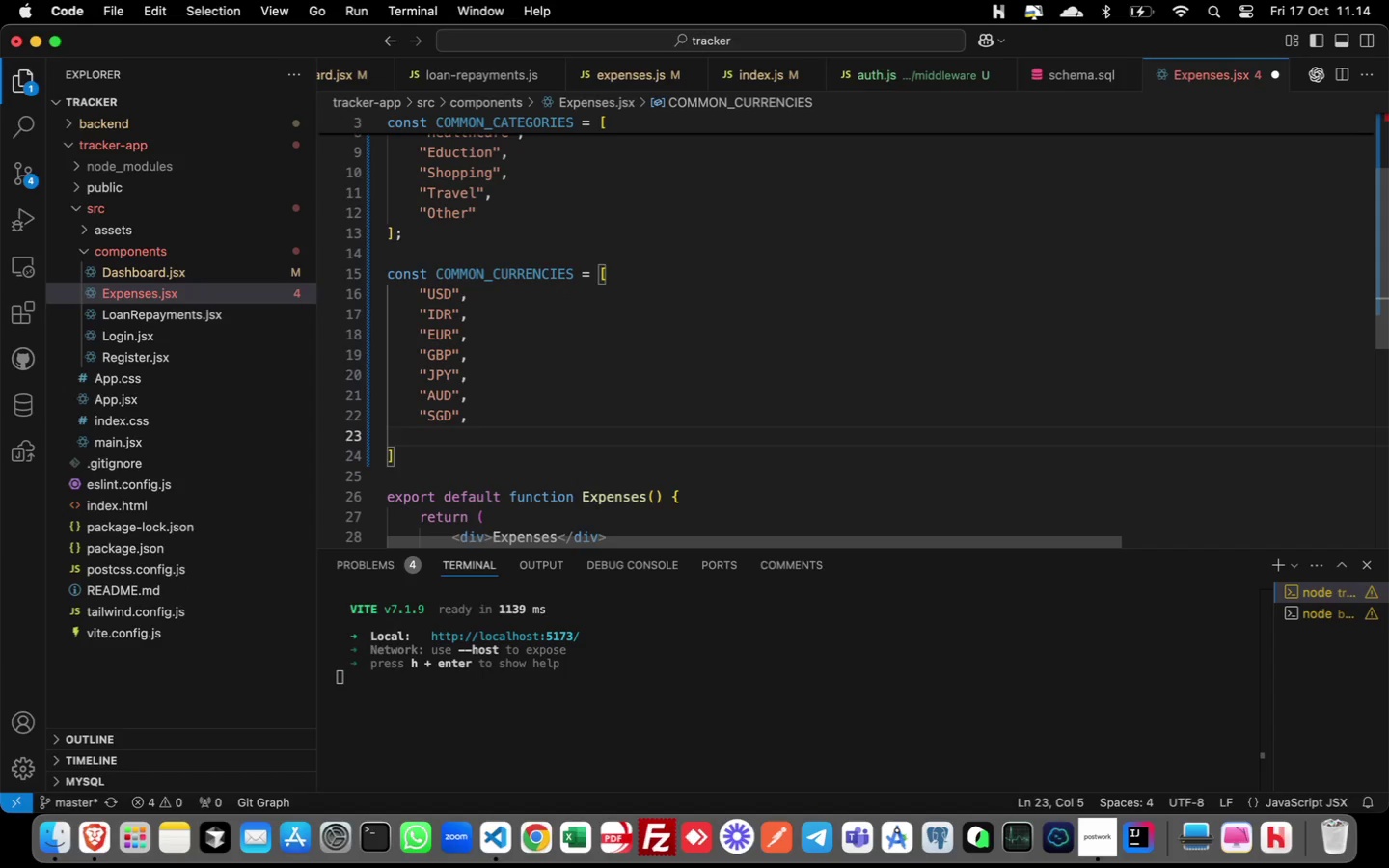 
type("CNY)
 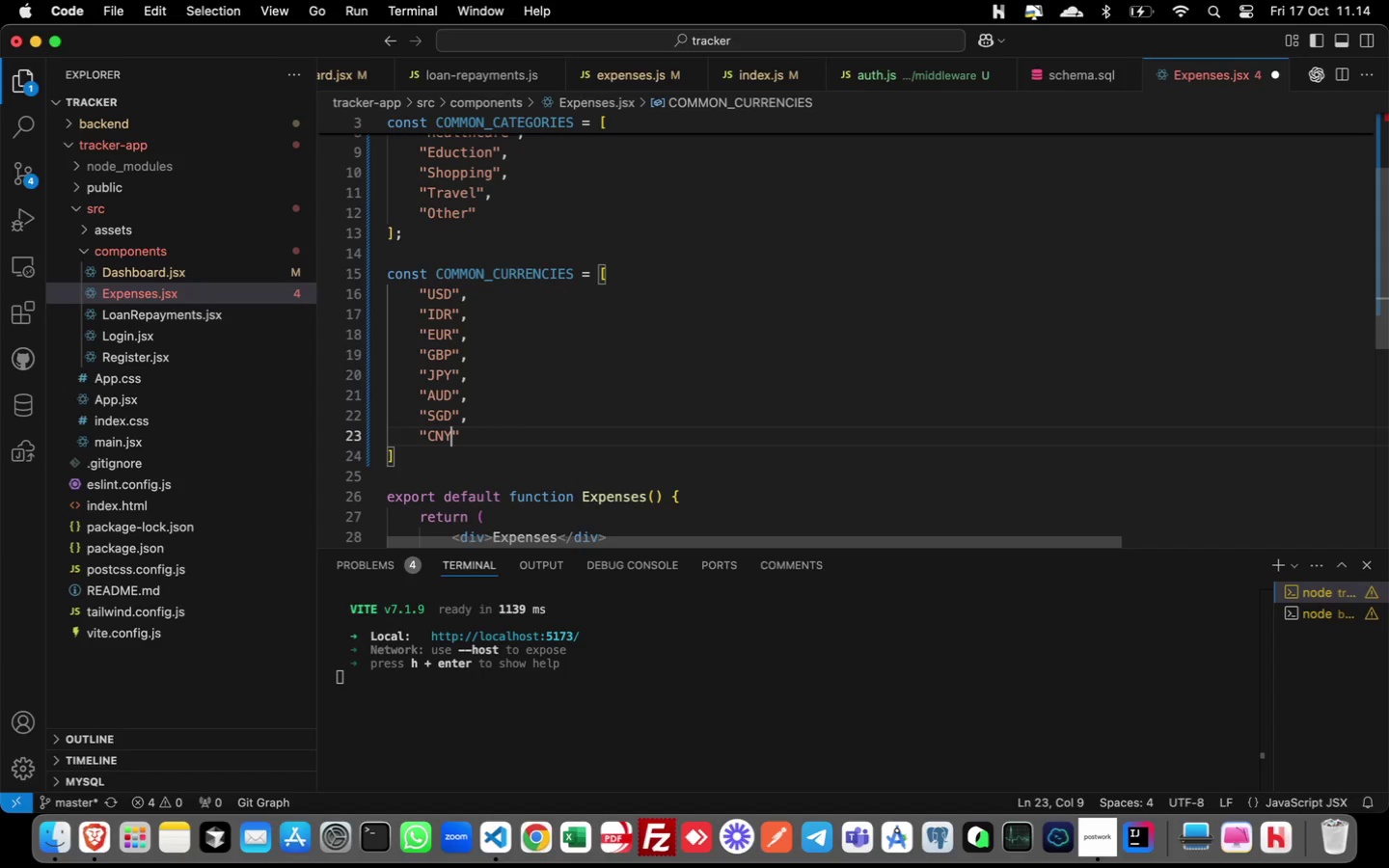 
key(ArrowDown)
 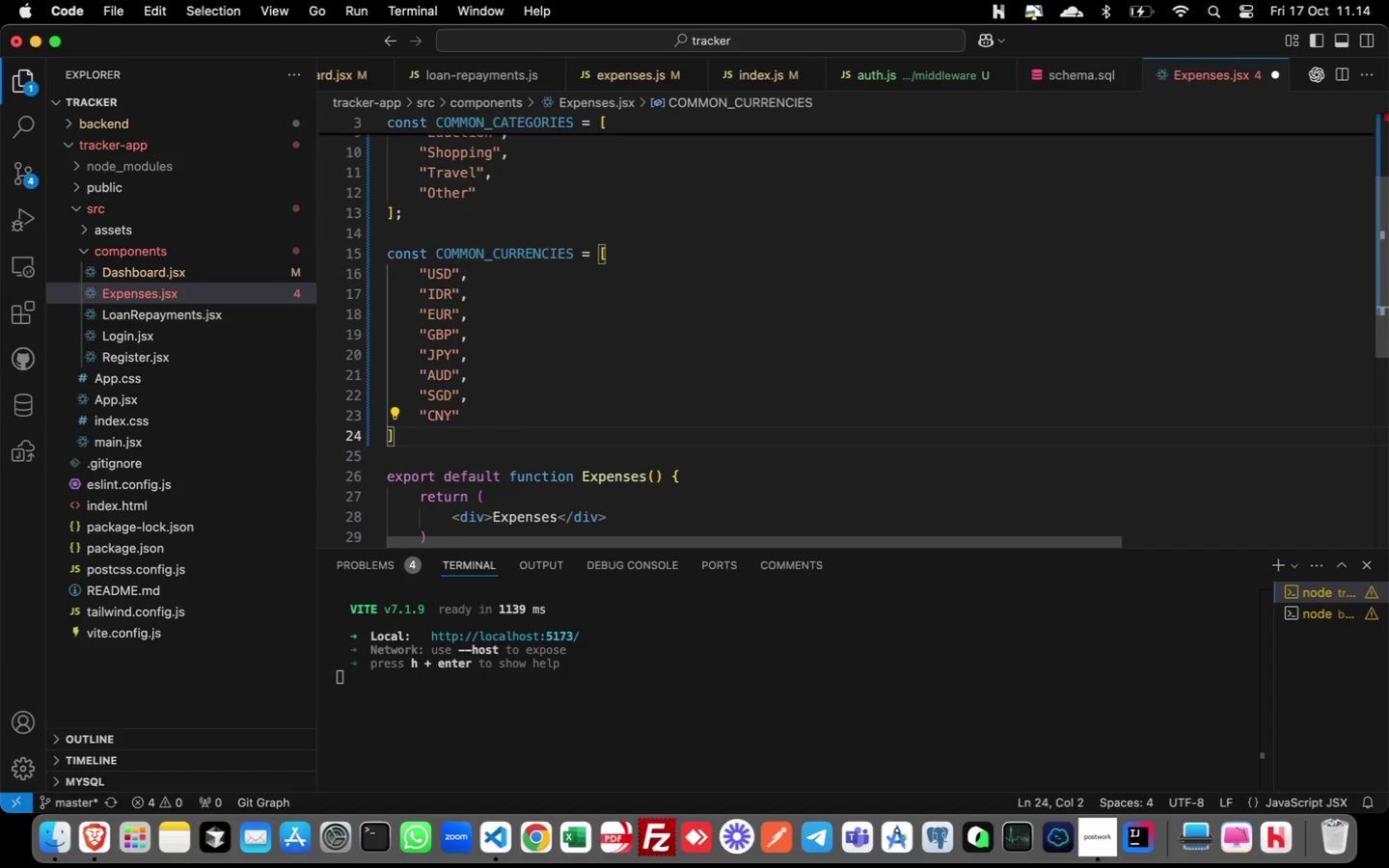 
key(ArrowUp)
 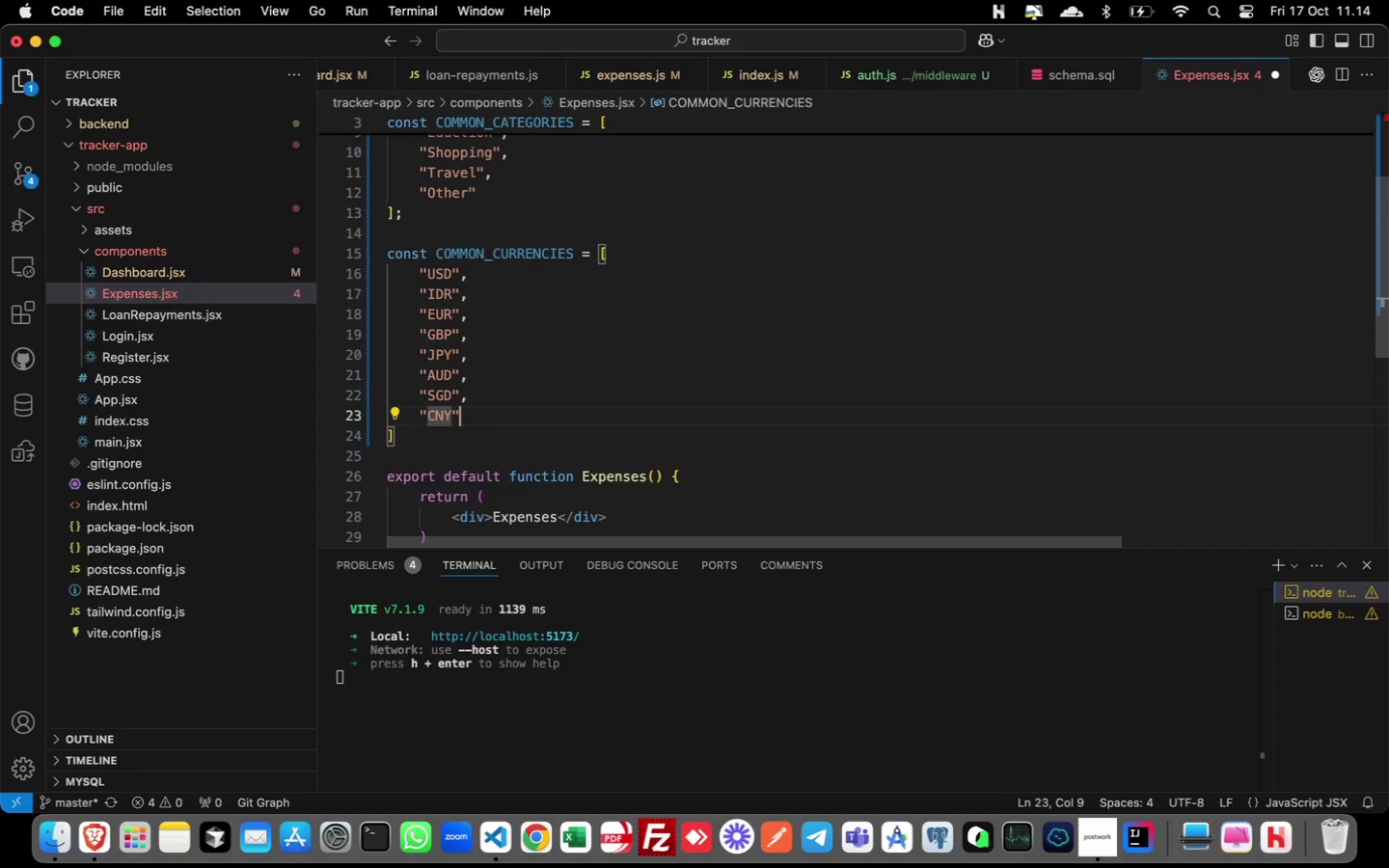 
key(ArrowRight)
 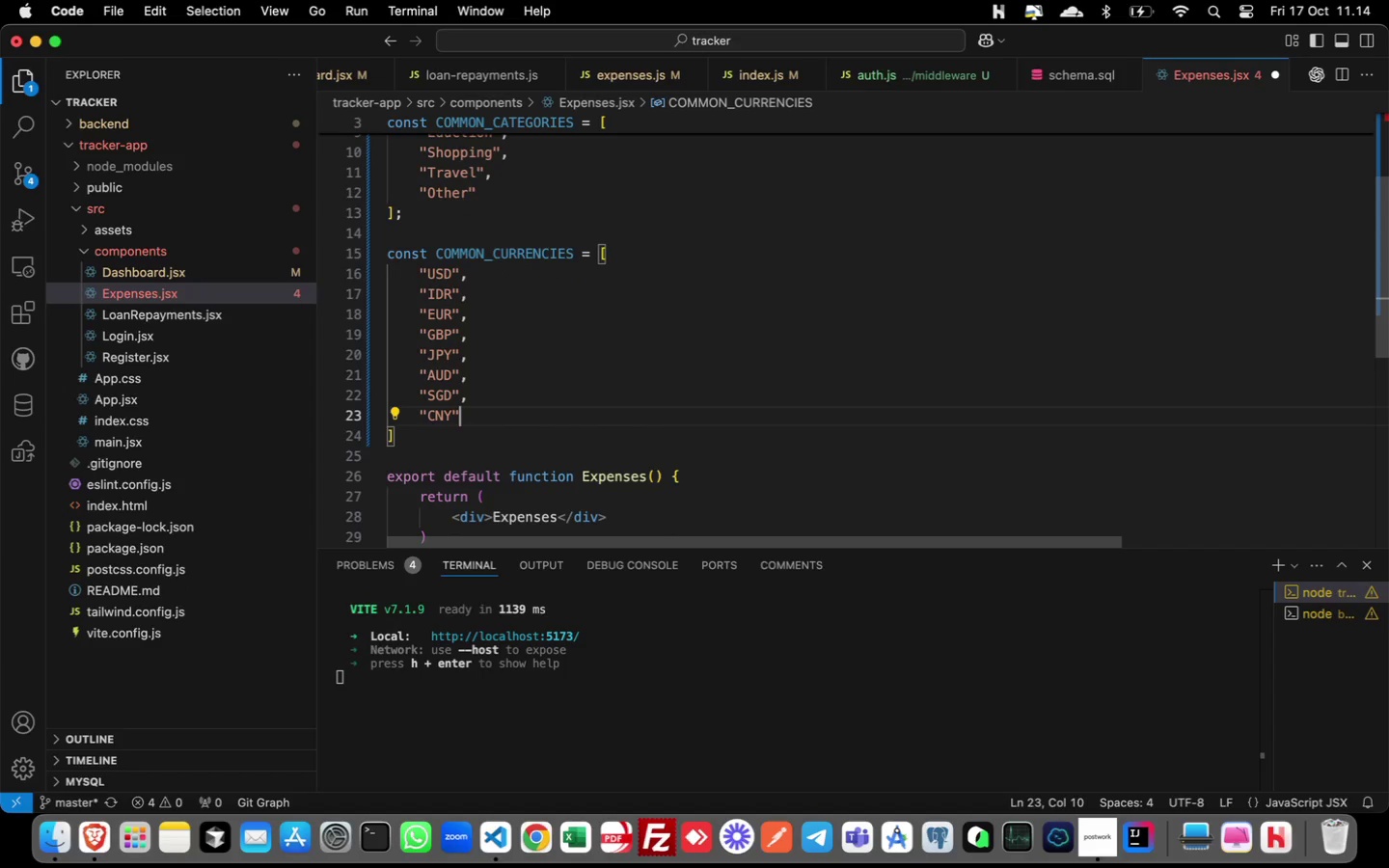 
key(Comma)
 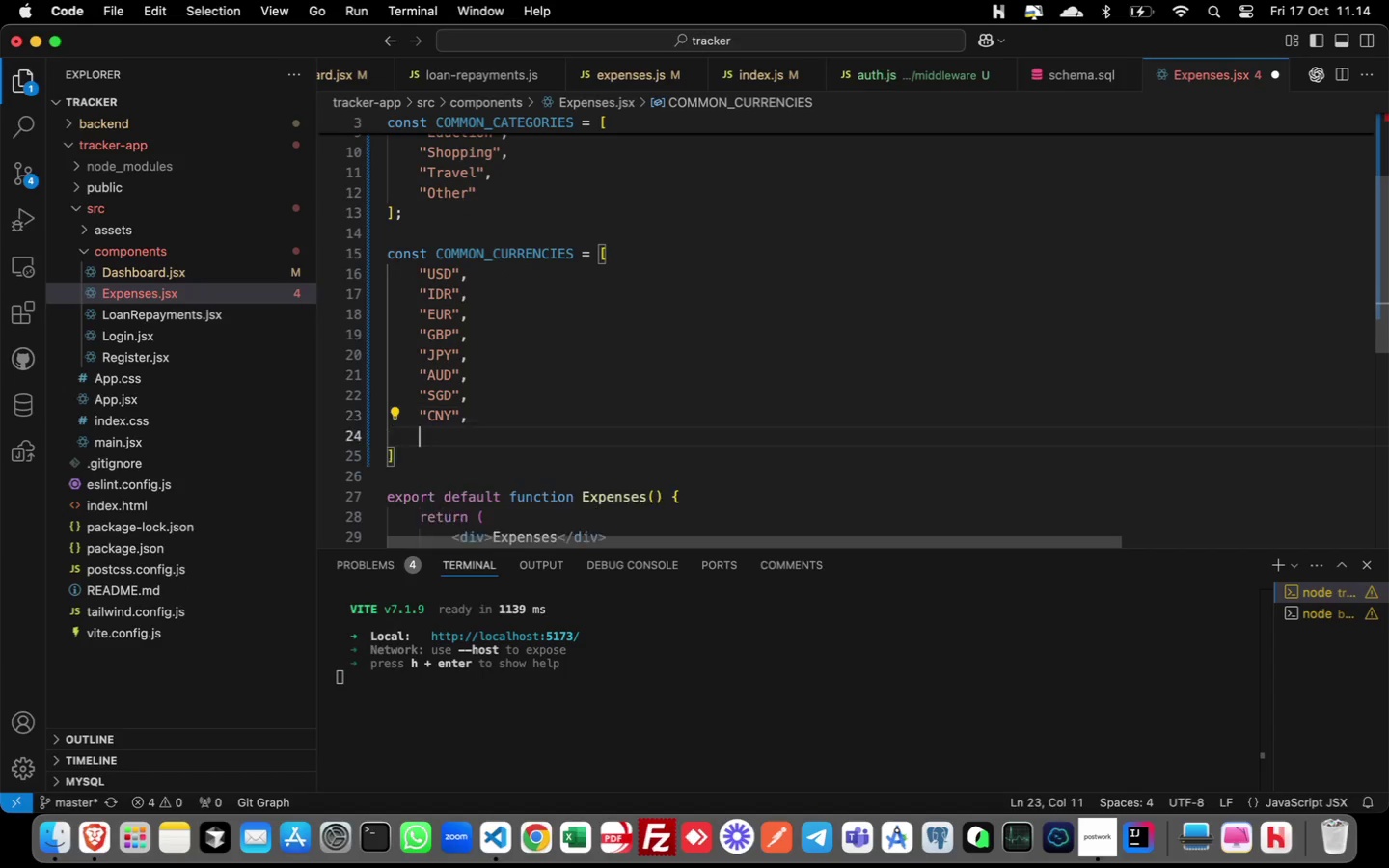 
key(Enter)
 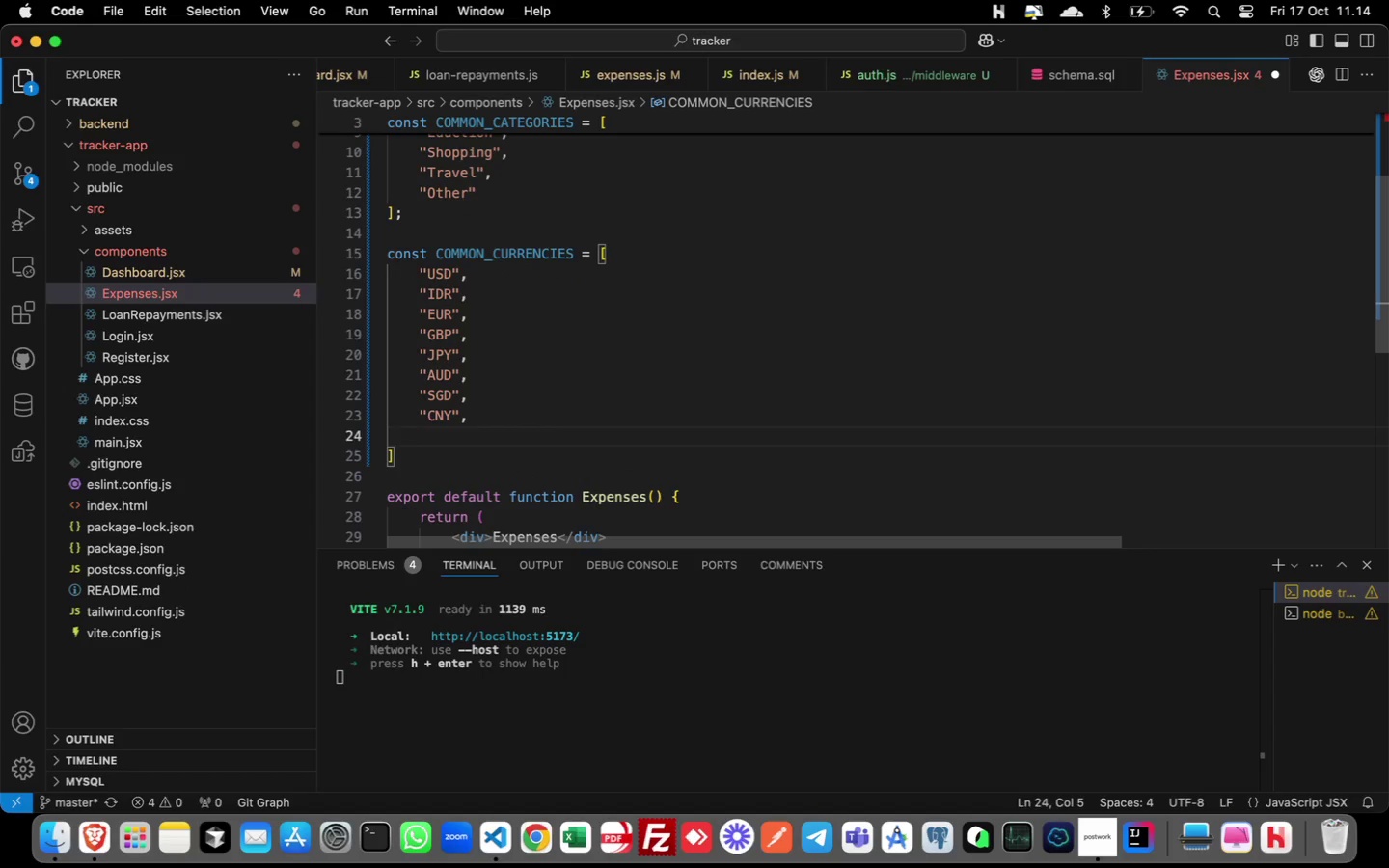 
type("KRW)
 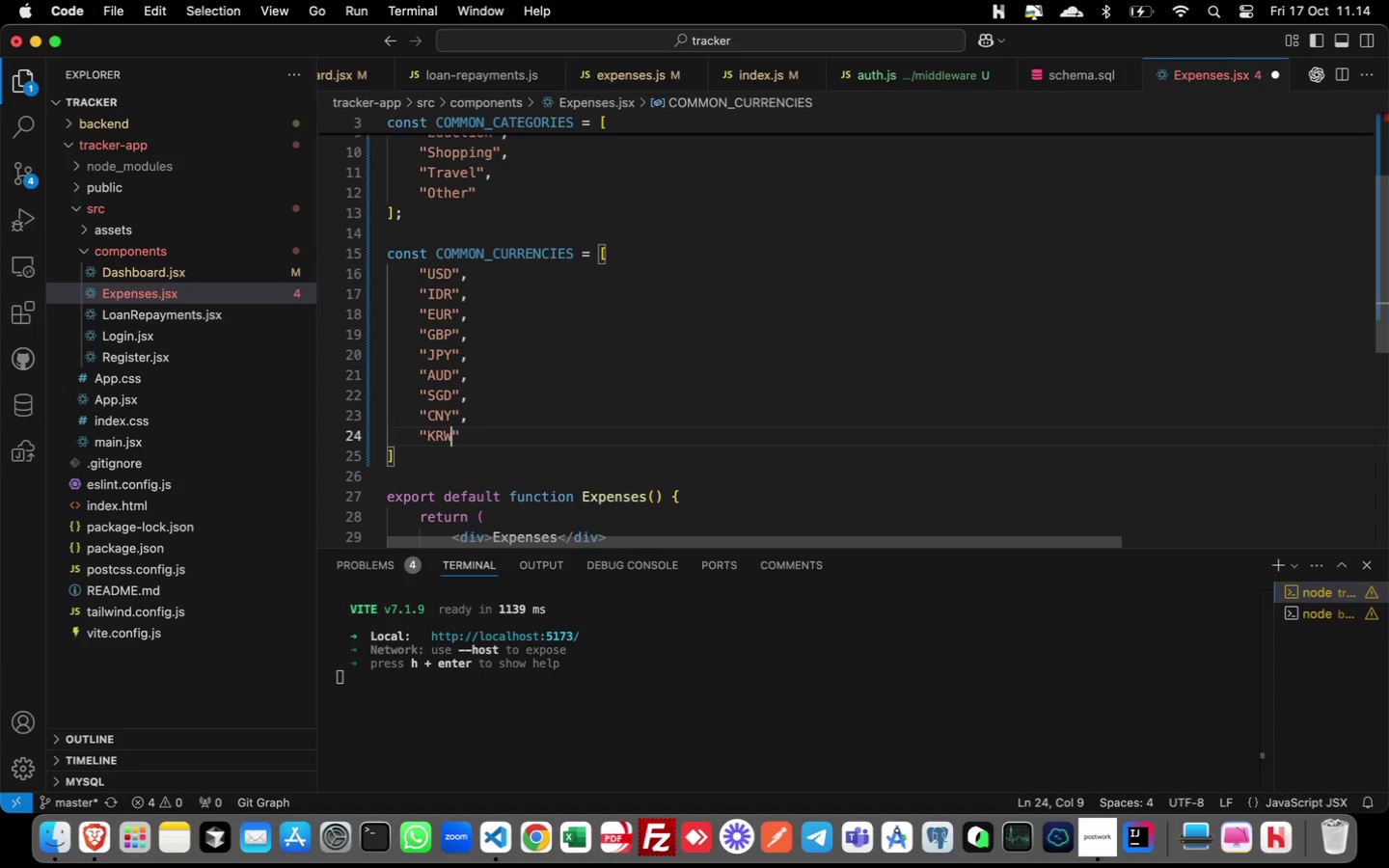 
 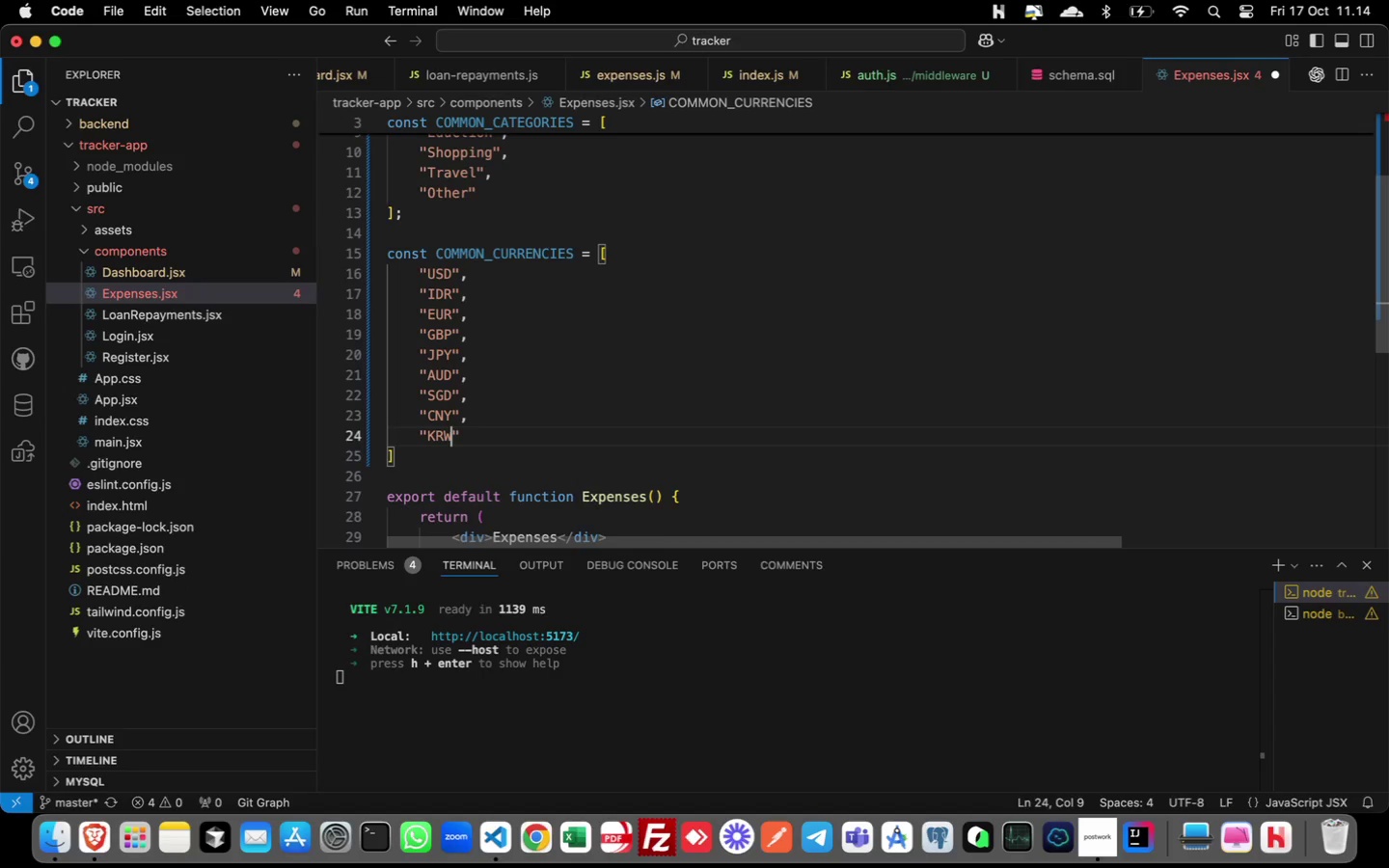 
key(ArrowRight)
 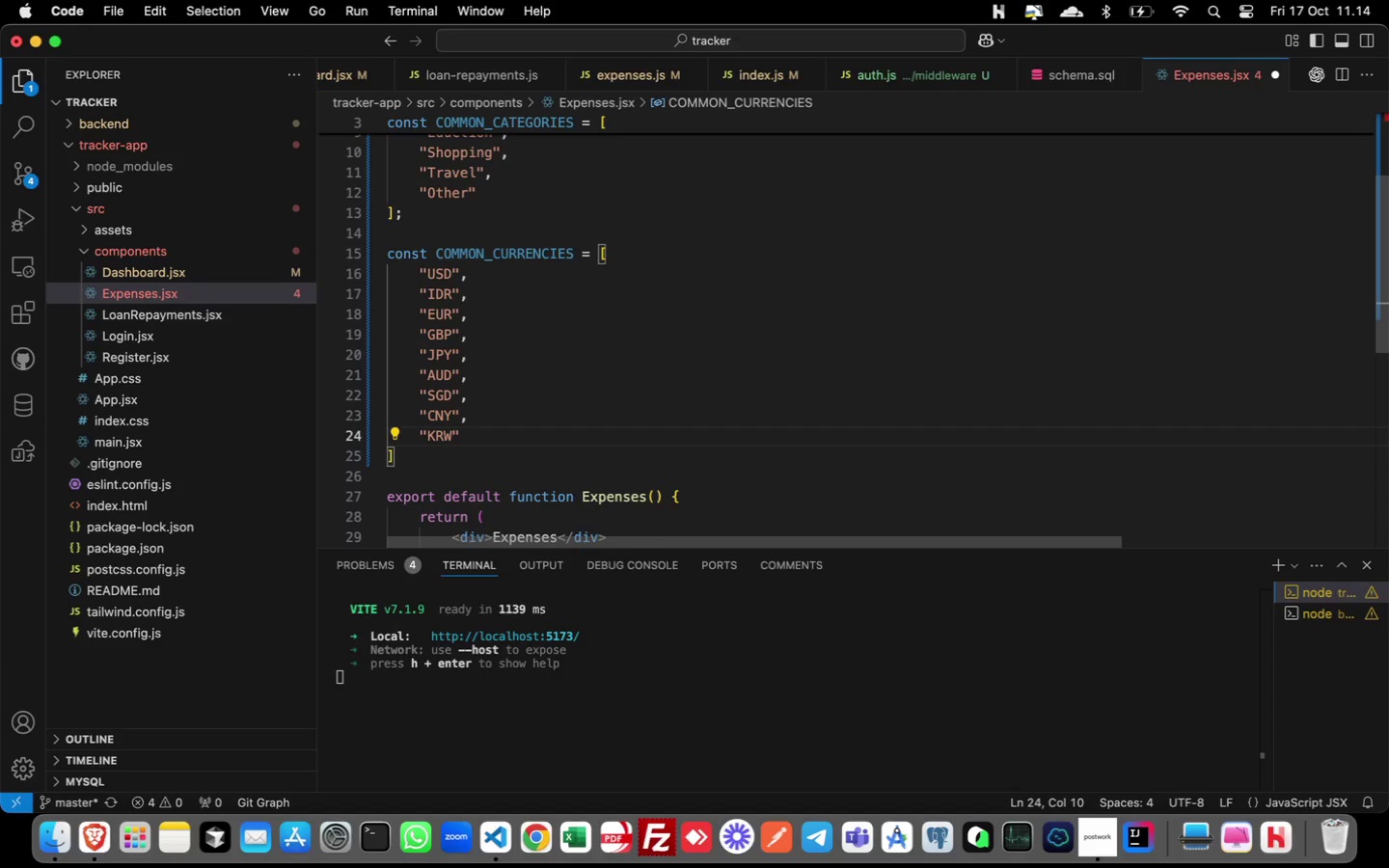 
key(ArrowDown)
 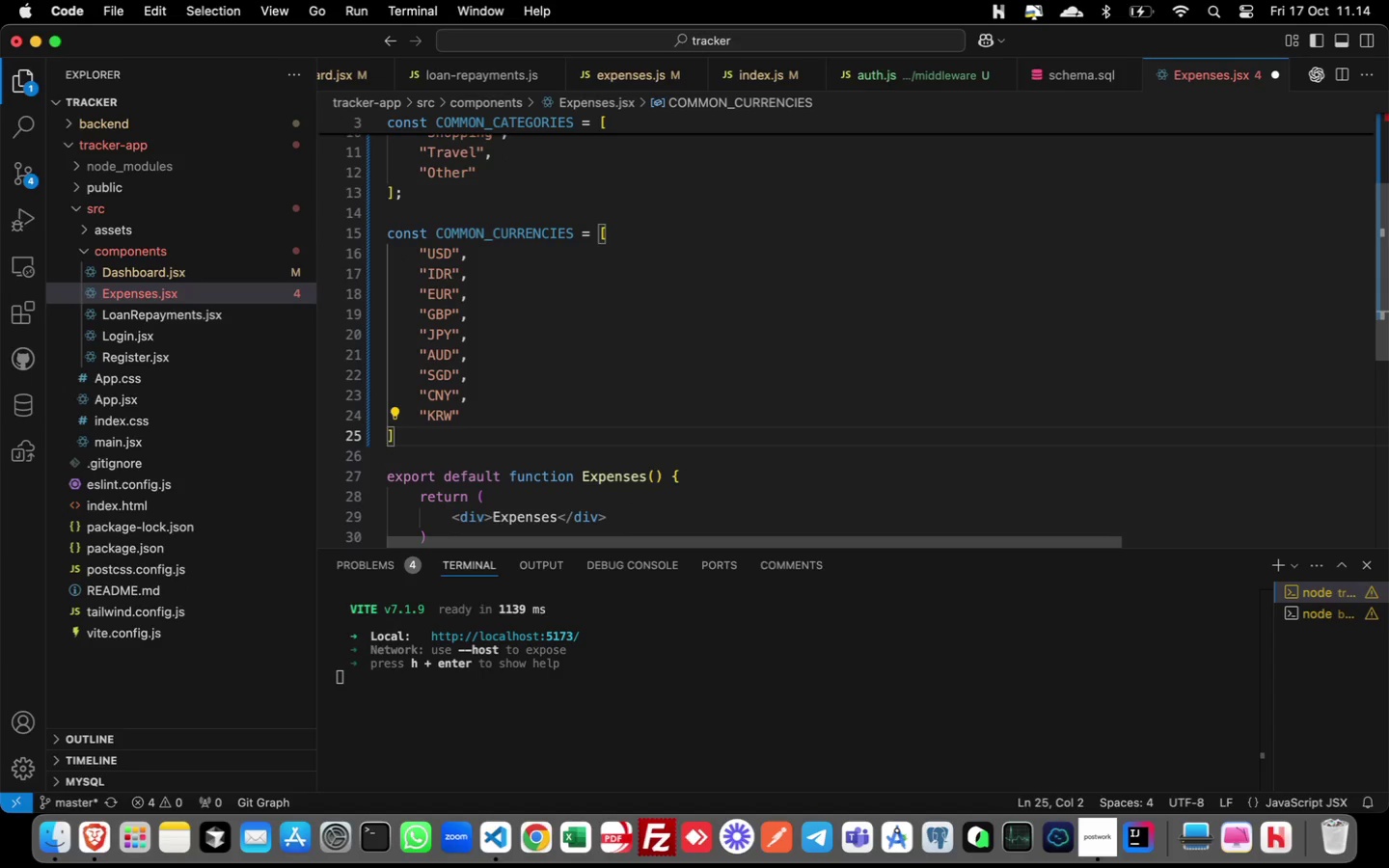 
key(Semicolon)
 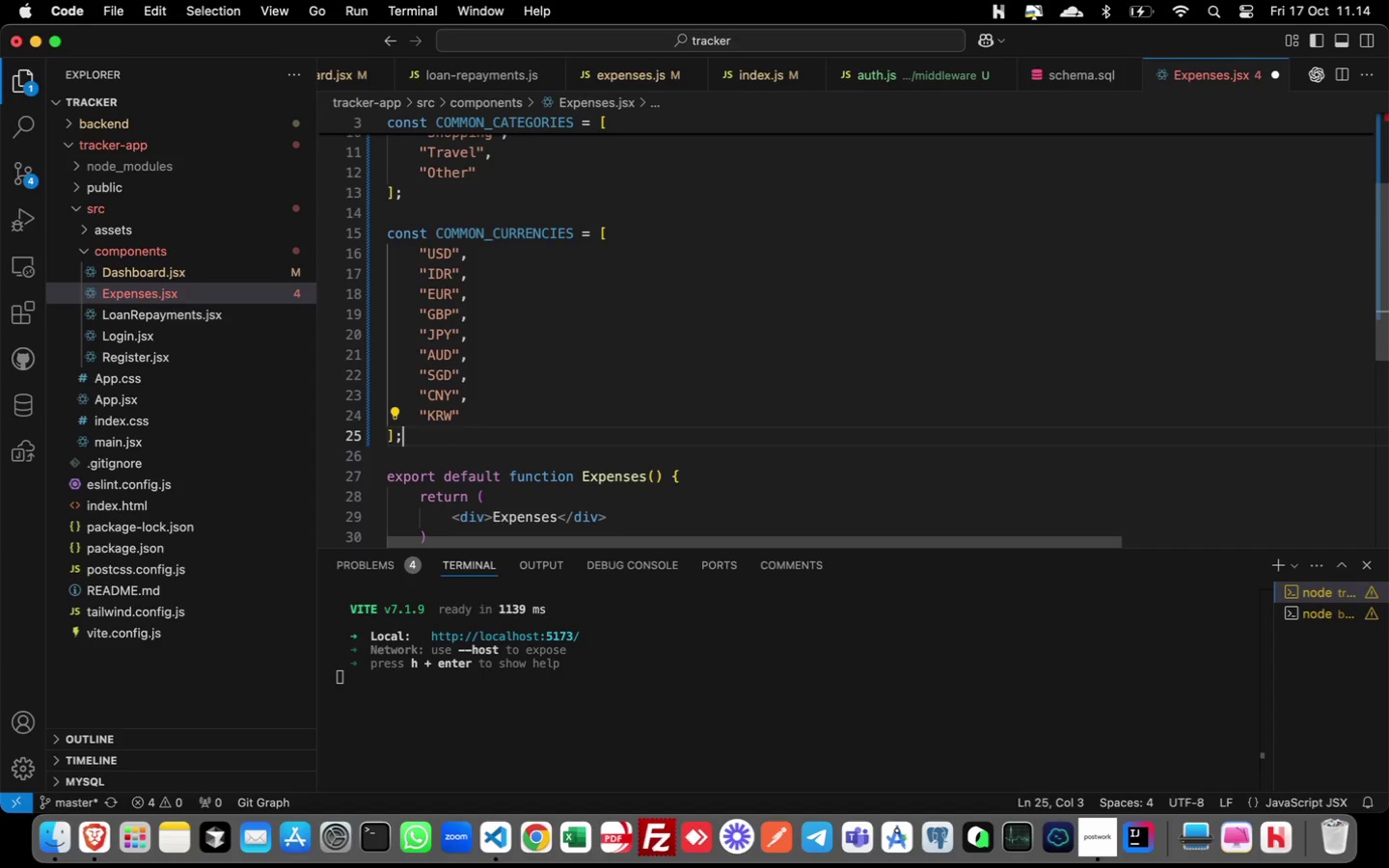 
key(Enter)
 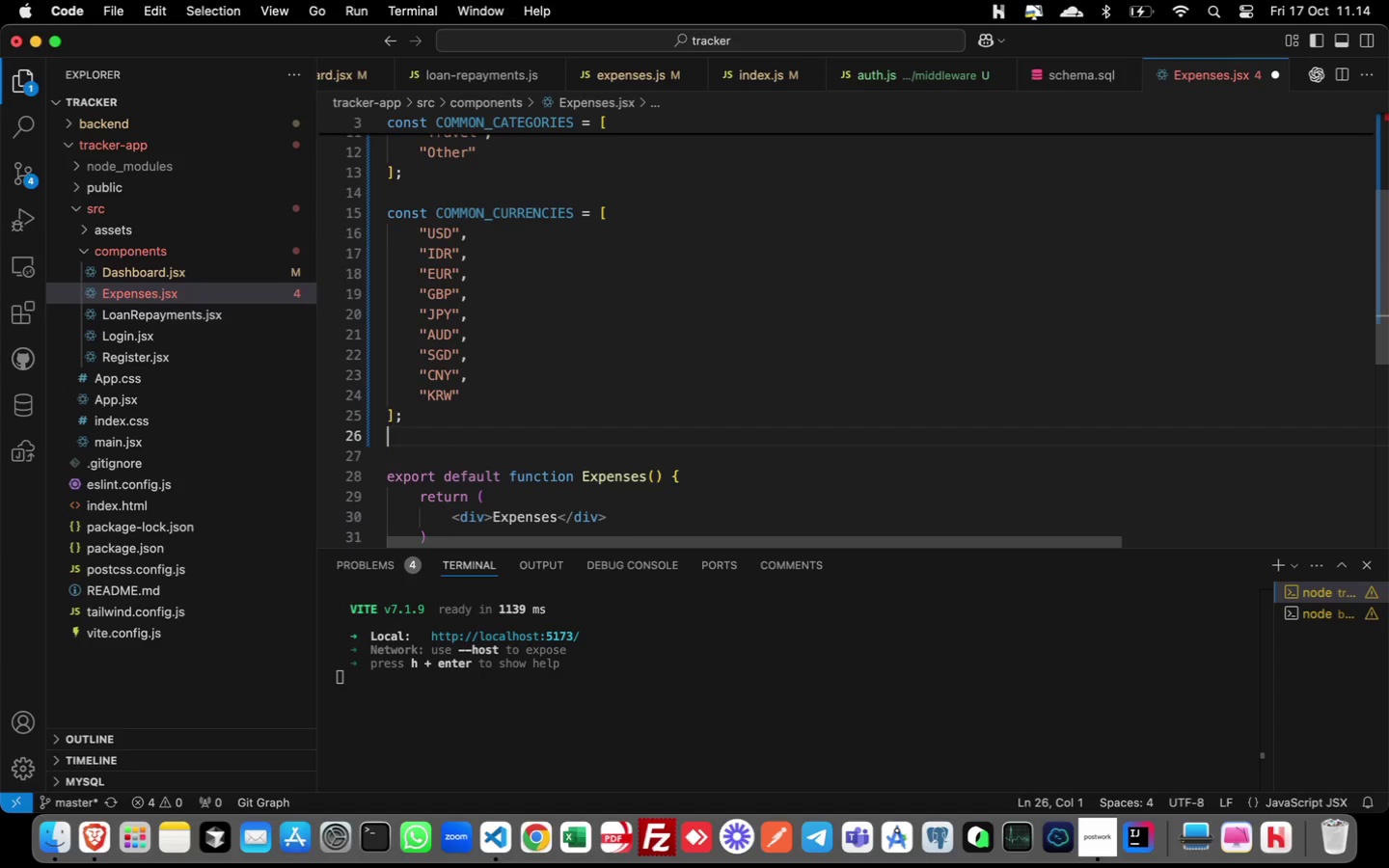 
key(Enter)
 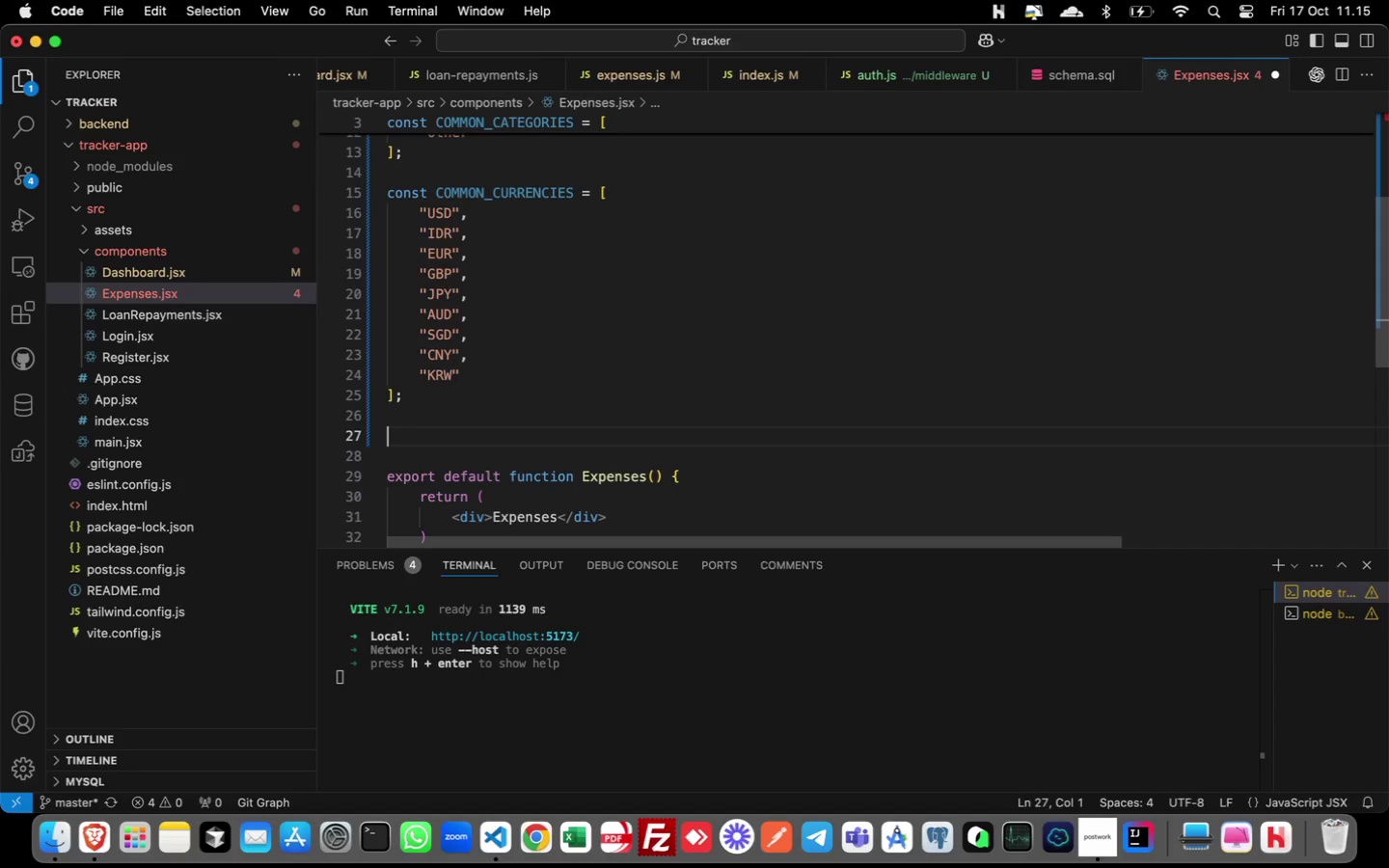 
wait(20.49)
 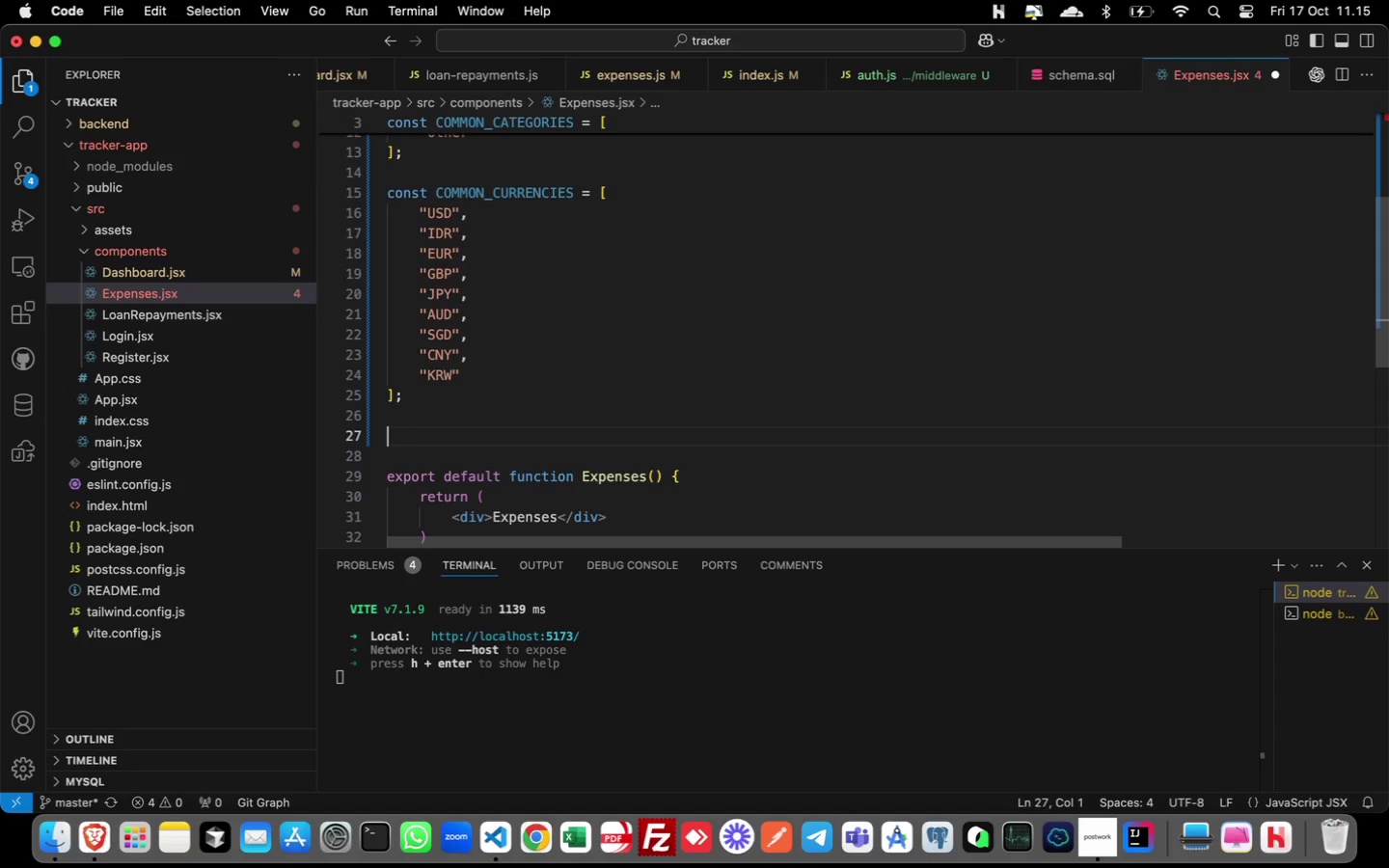 
type(format )
key(Backspace)
key(Backspace)
key(Backspace)
key(Backspace)
key(Backspace)
key(Backspace)
key(Backspace)
type(function formatCurrency(value, currencyCode)
 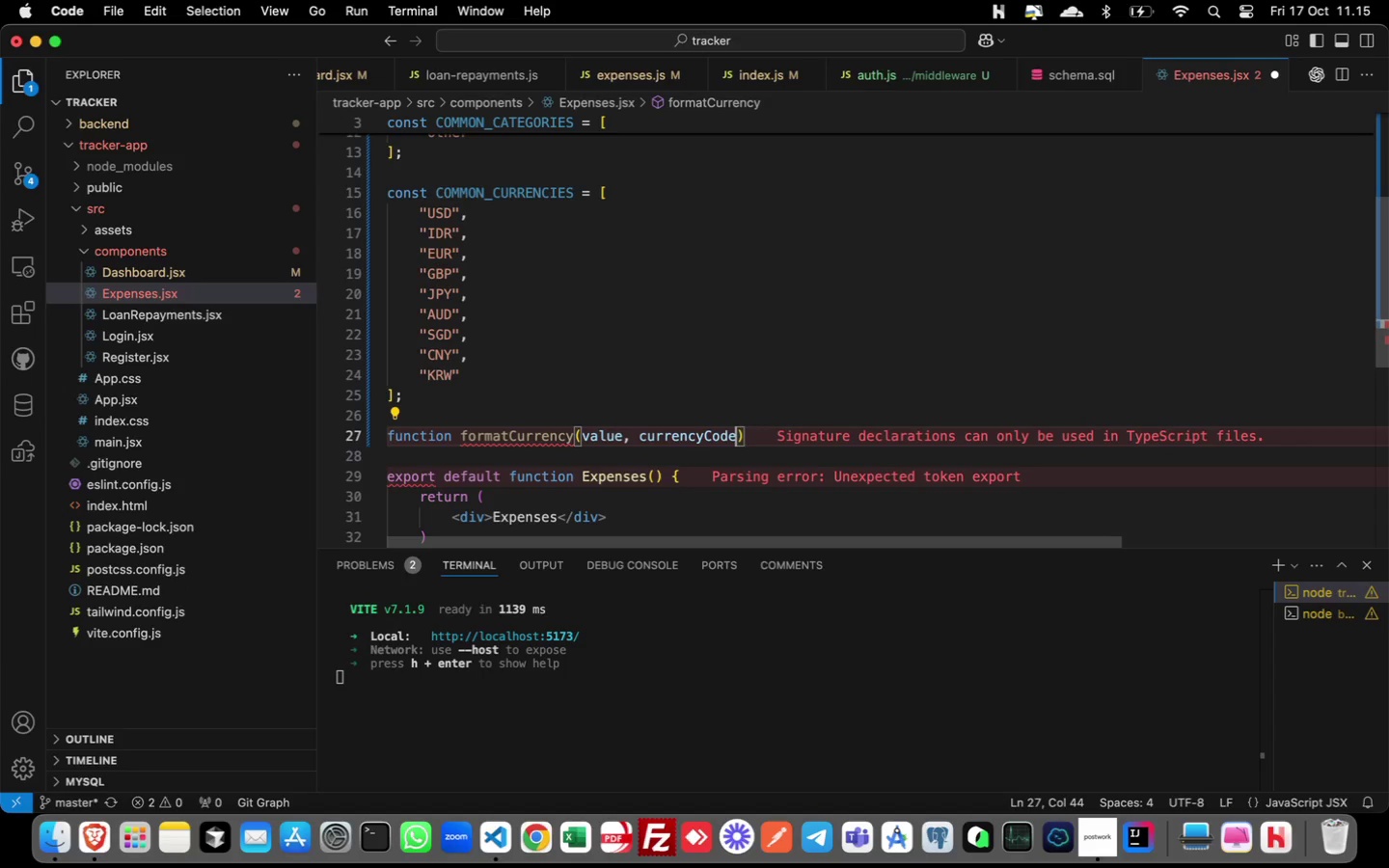 
 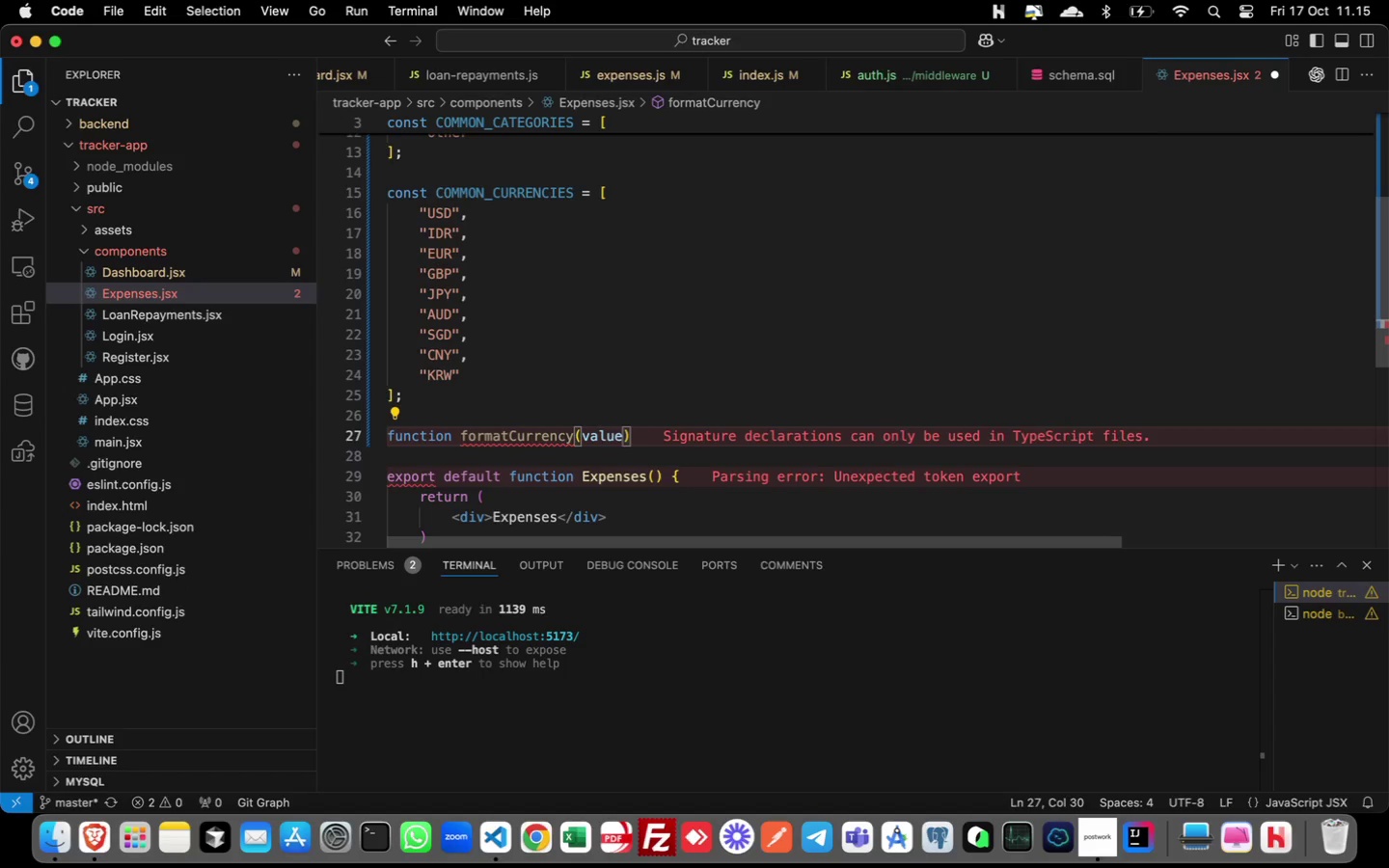 
key(ArrowRight)
 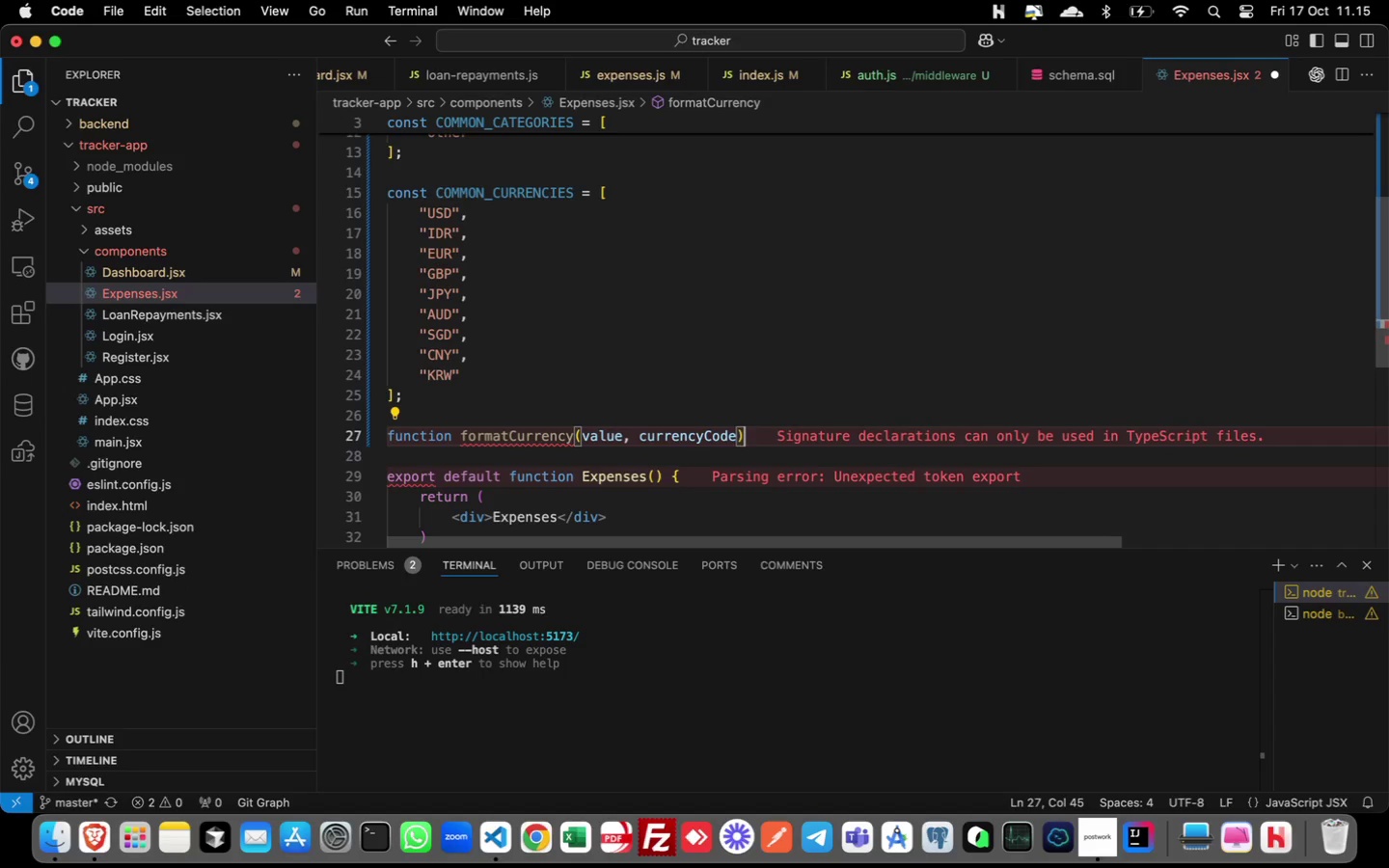 
key(Space)
 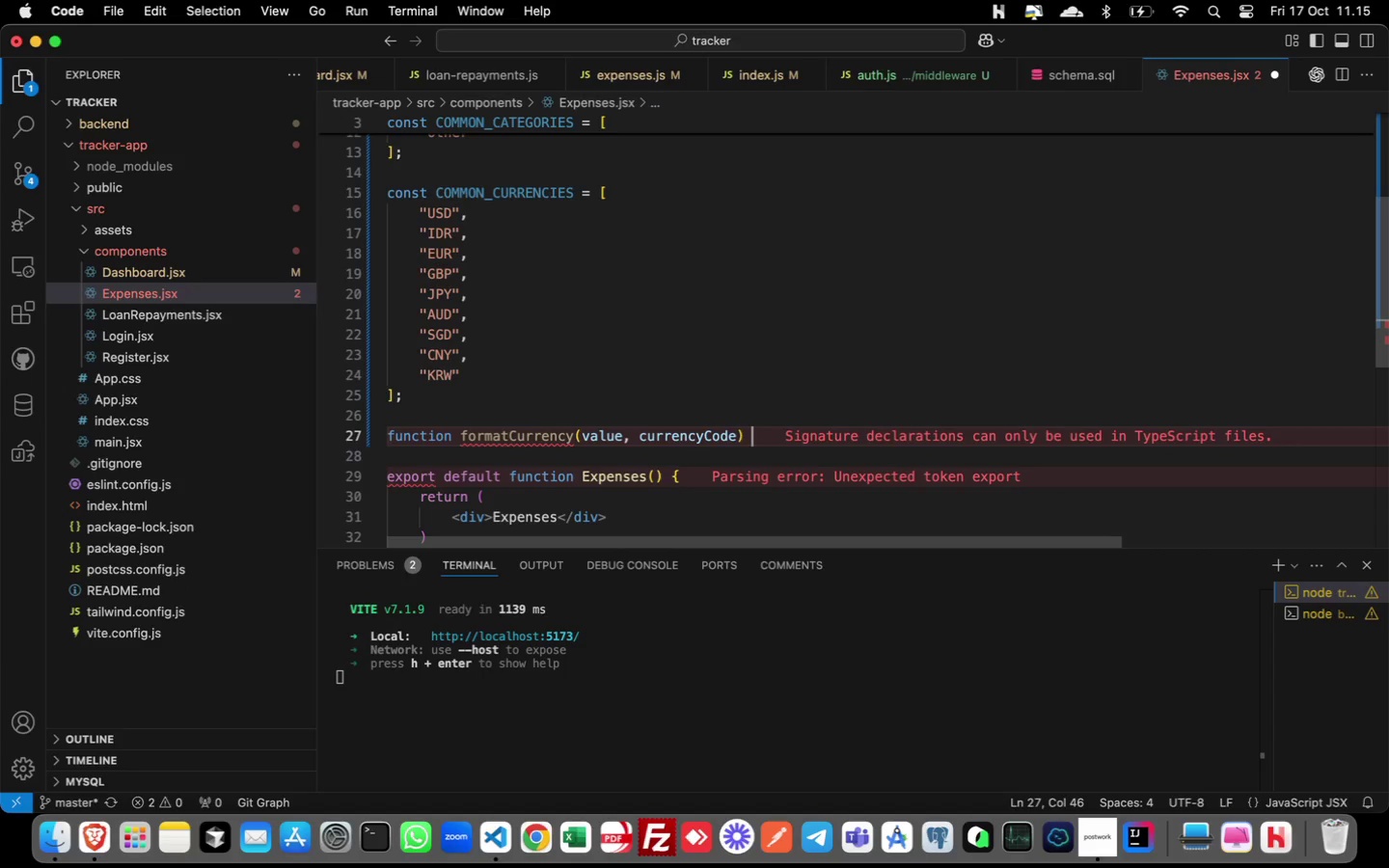 
key(Shift+BracketLeft)
 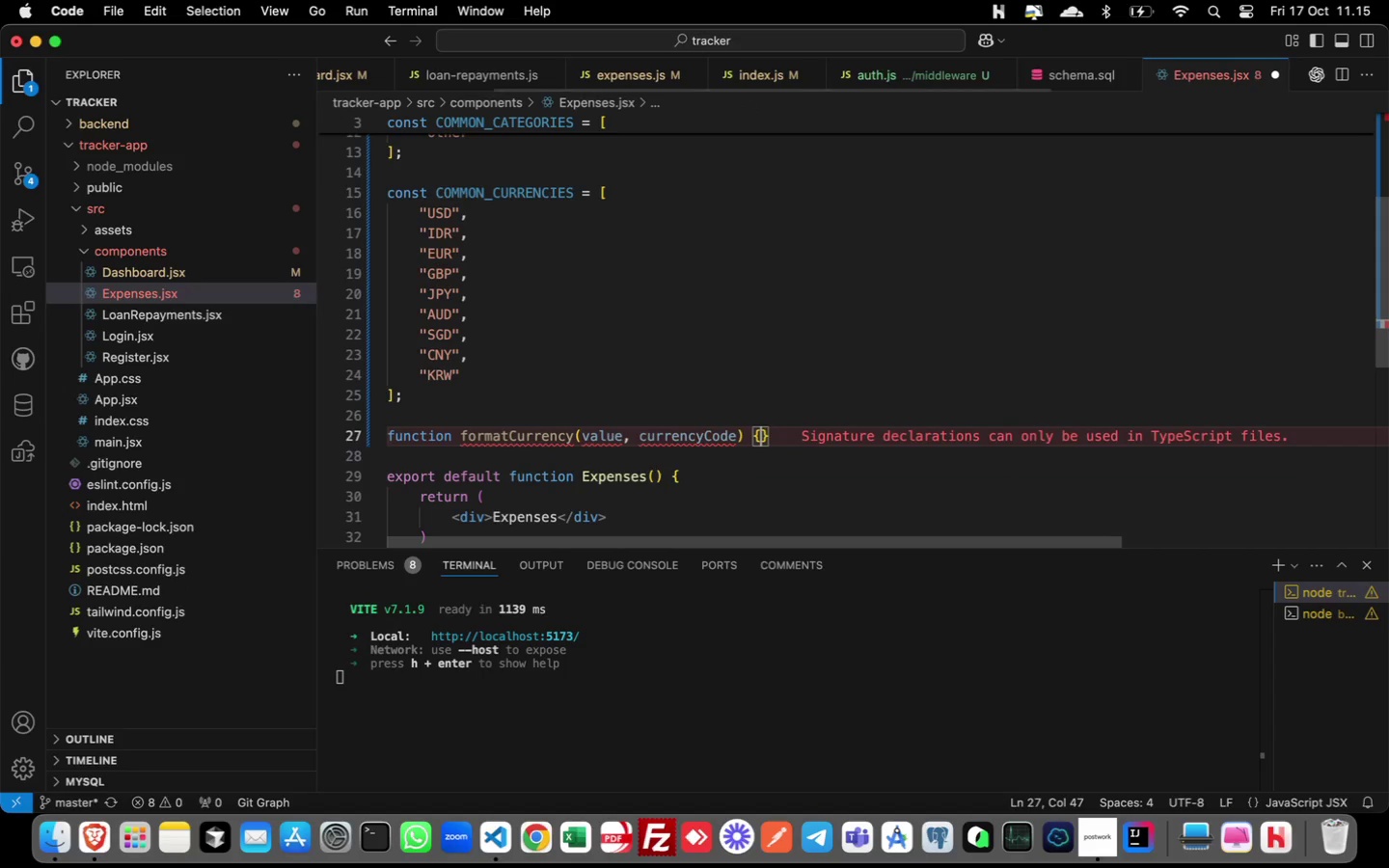 
key(Enter)
 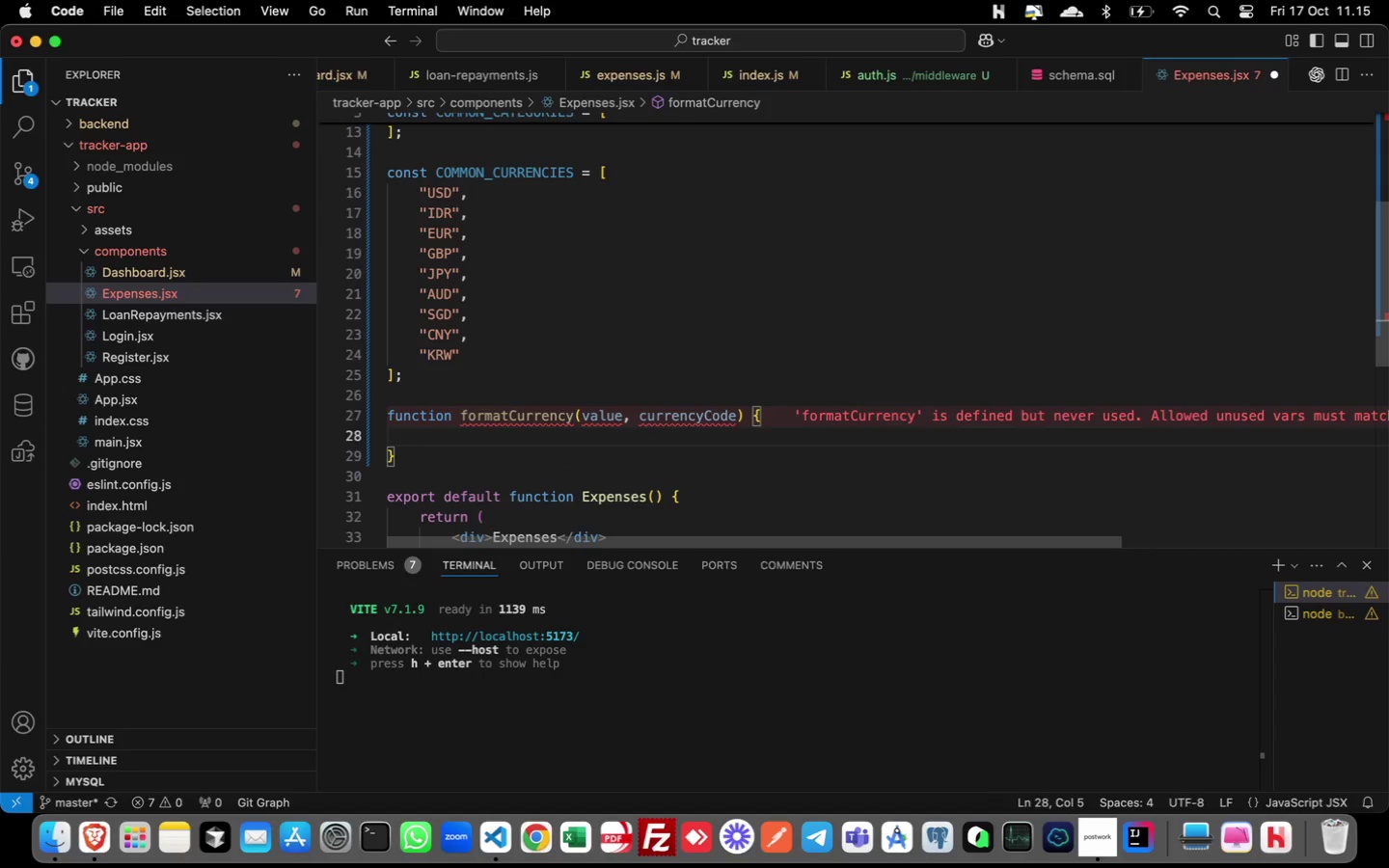 
type(try {)
 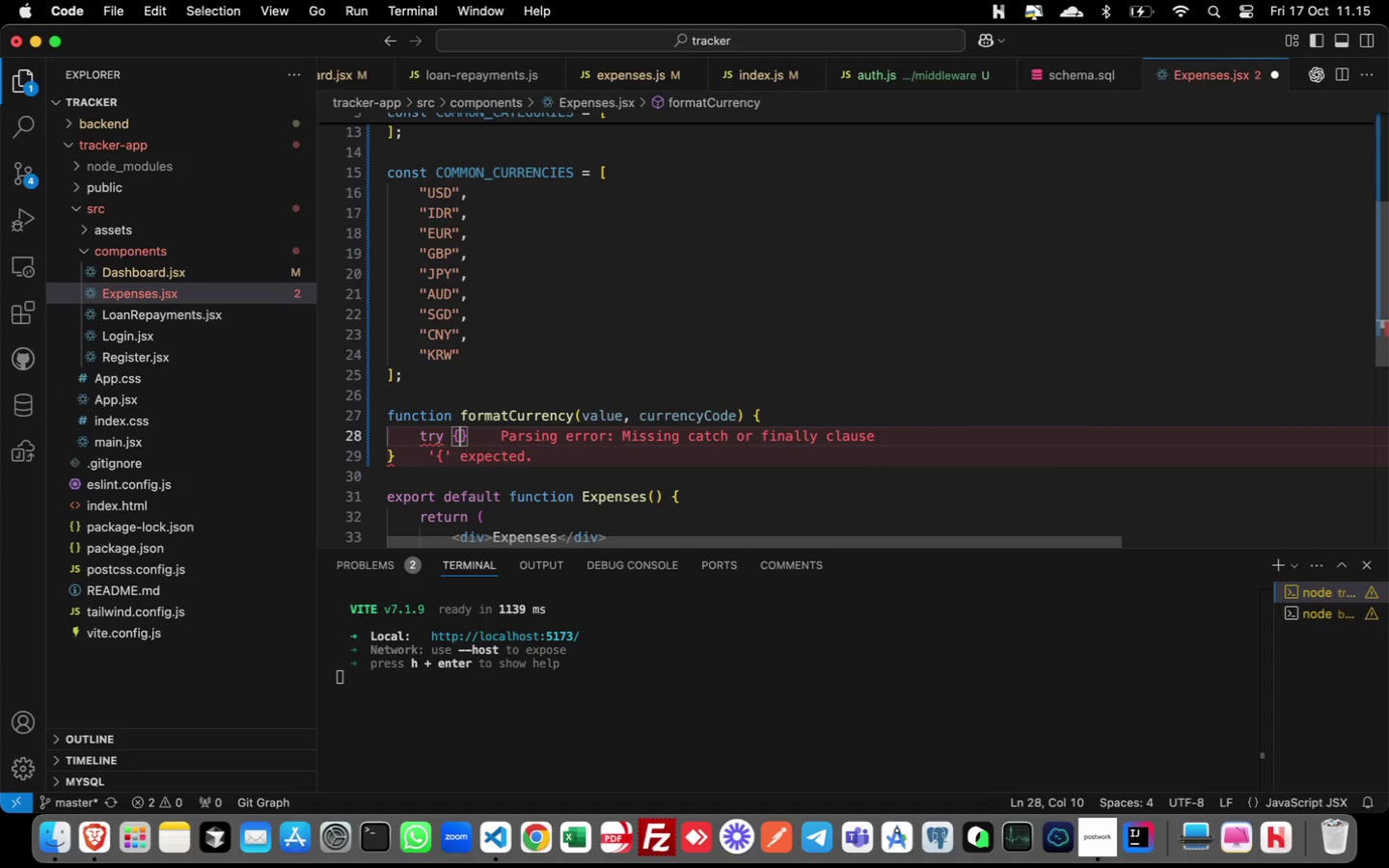 
key(Enter)
 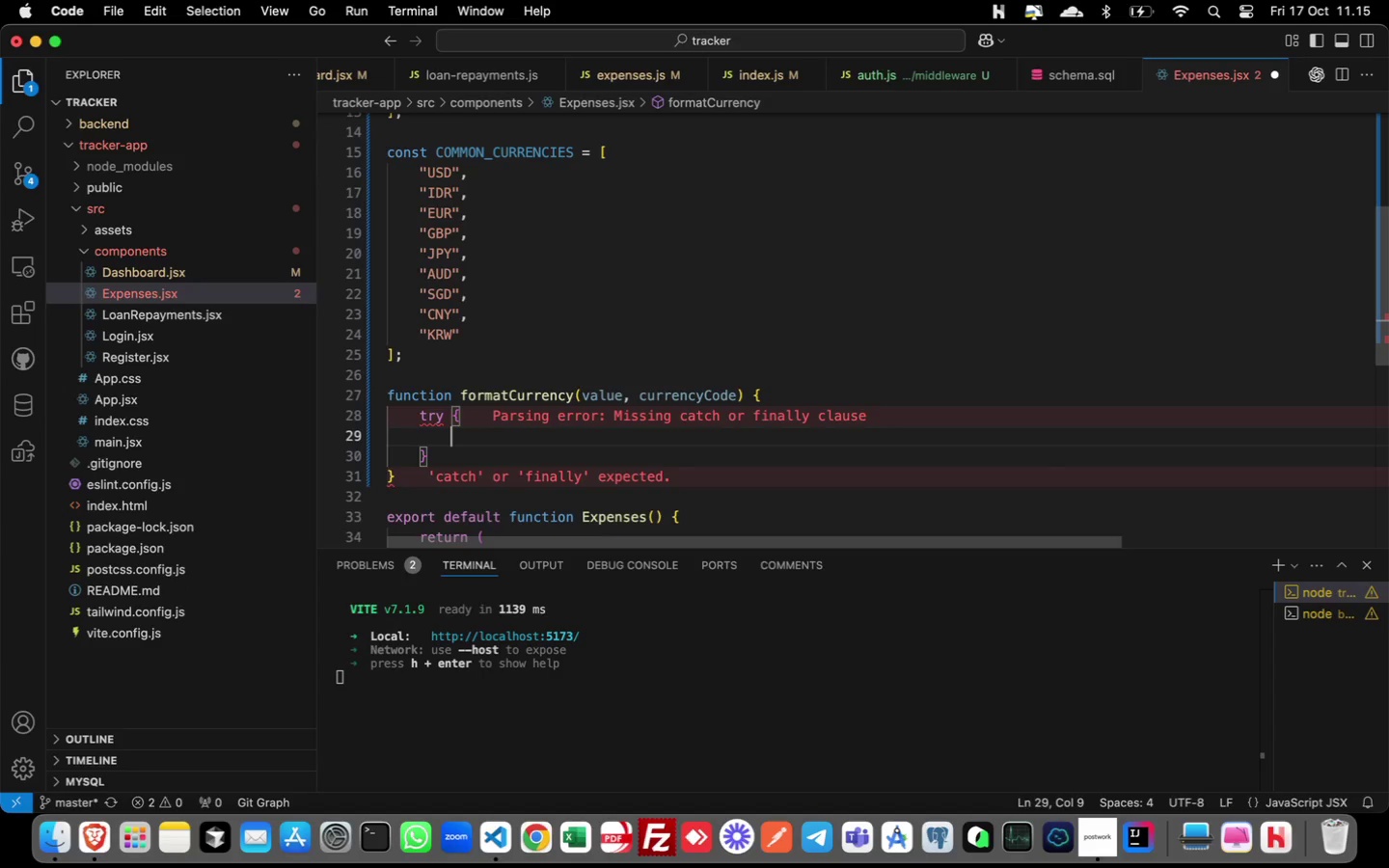 
type(return new It)
 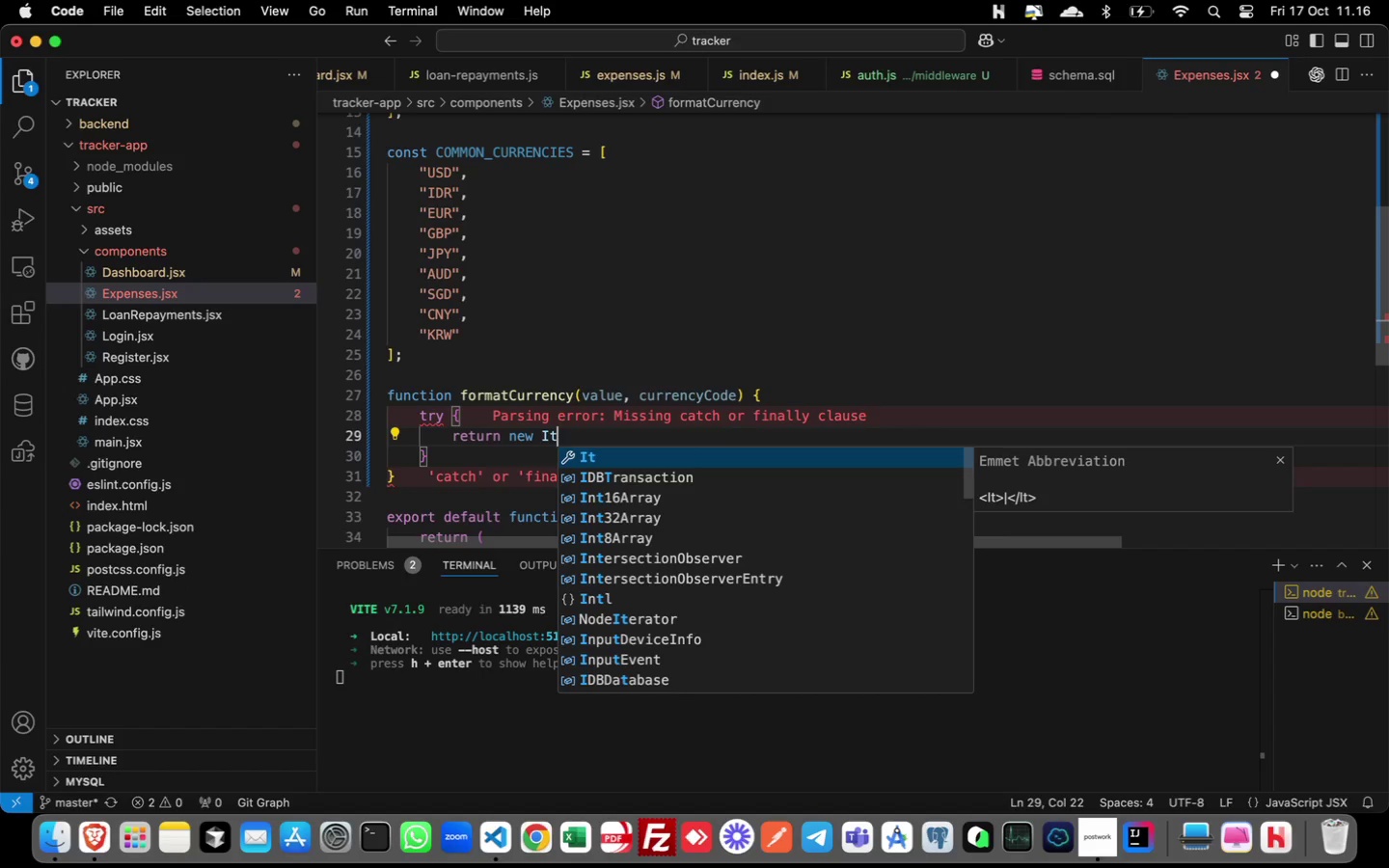 
key(Backspace)
type(ntl)
 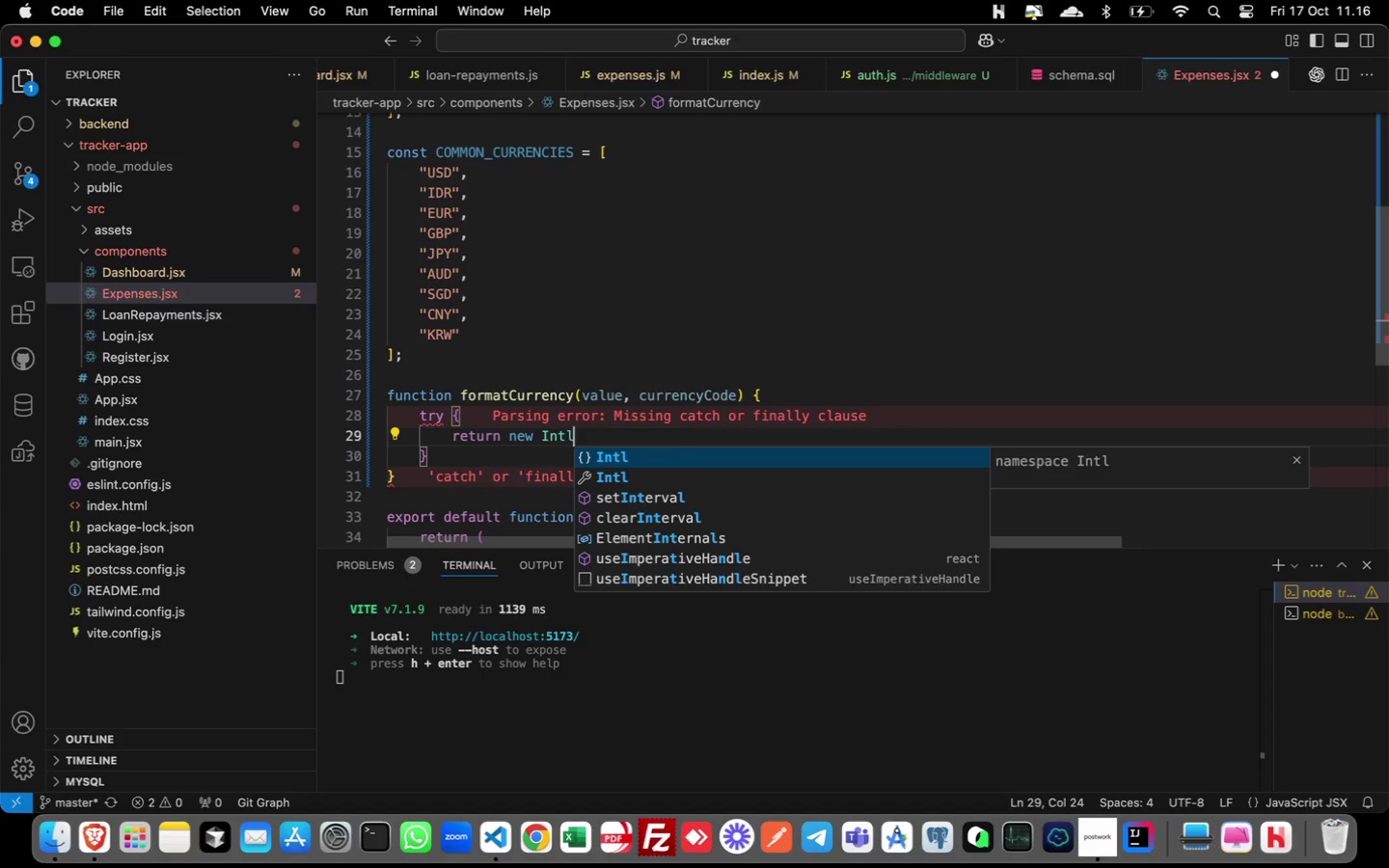 
wait(17.79)
 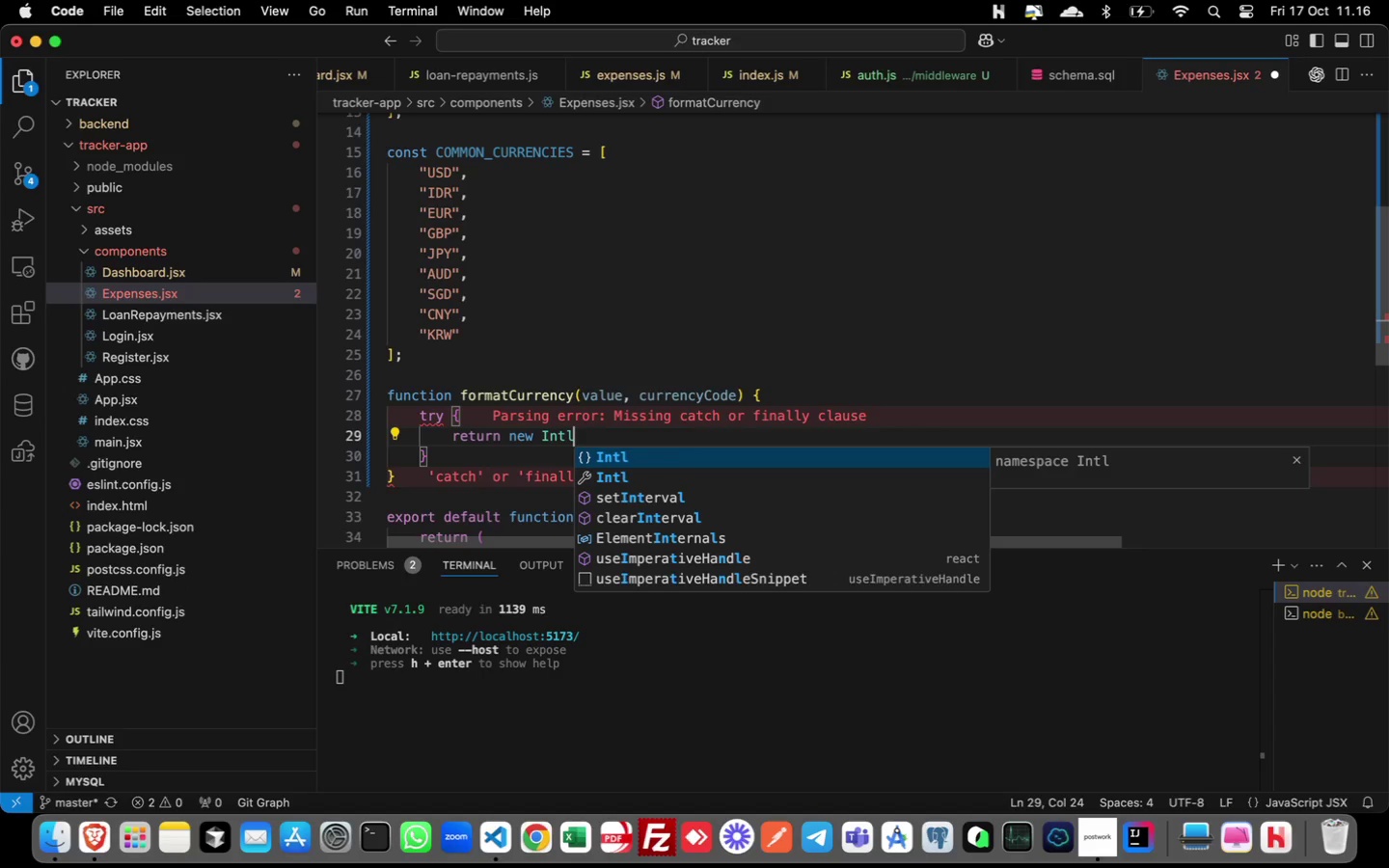 
type(Number)
 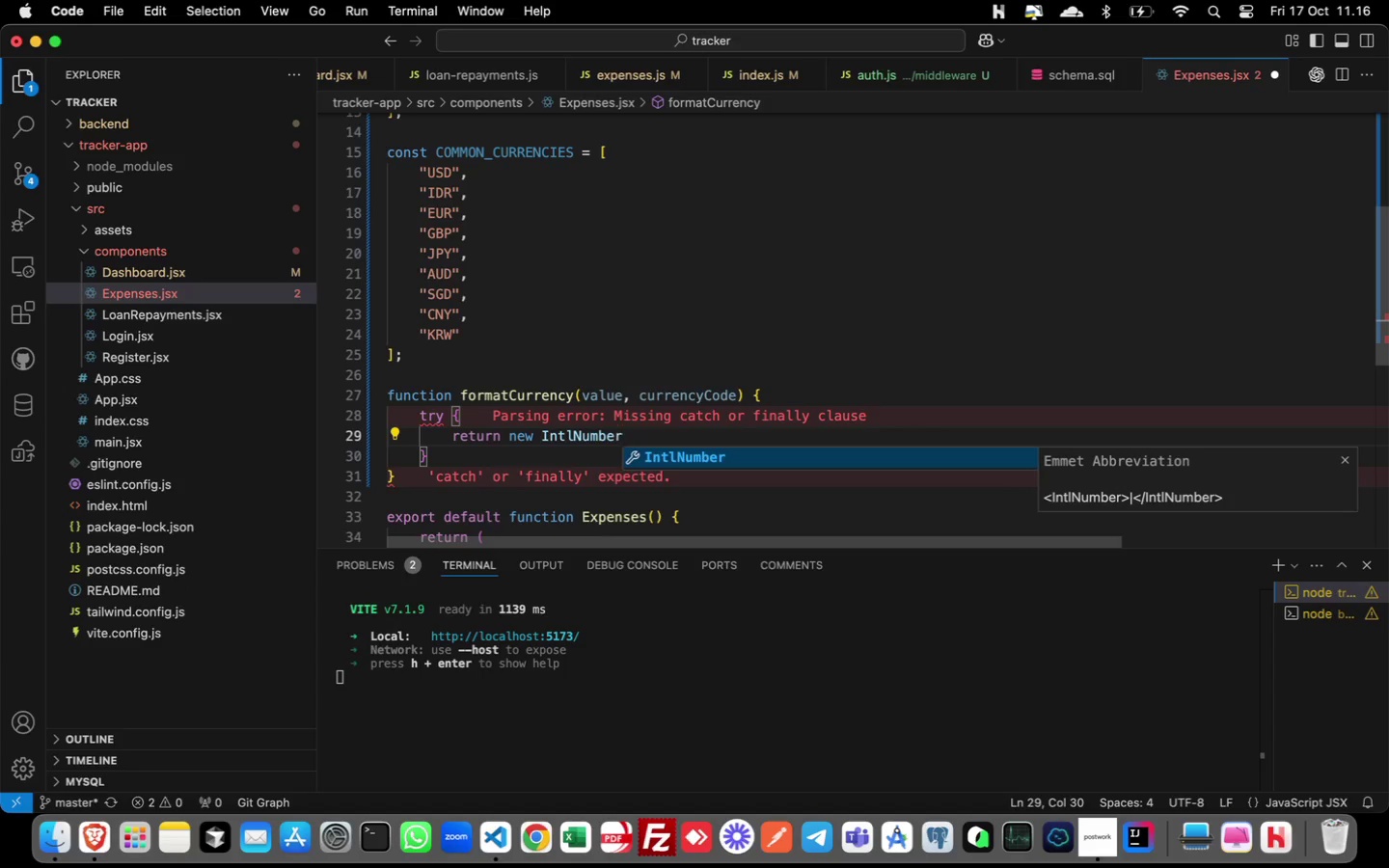 
wait(6.08)
 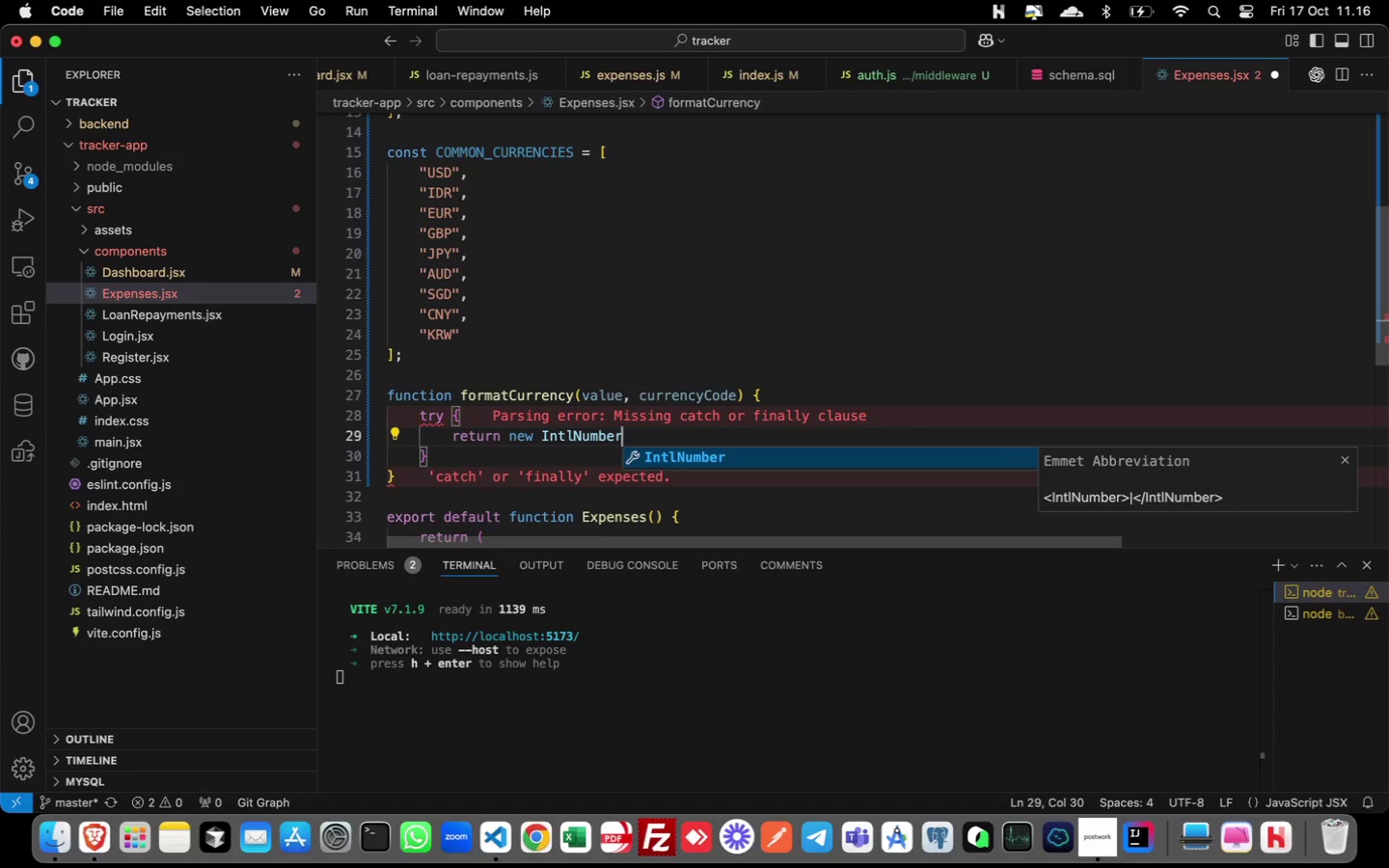 
key(Control+ControlRight)
 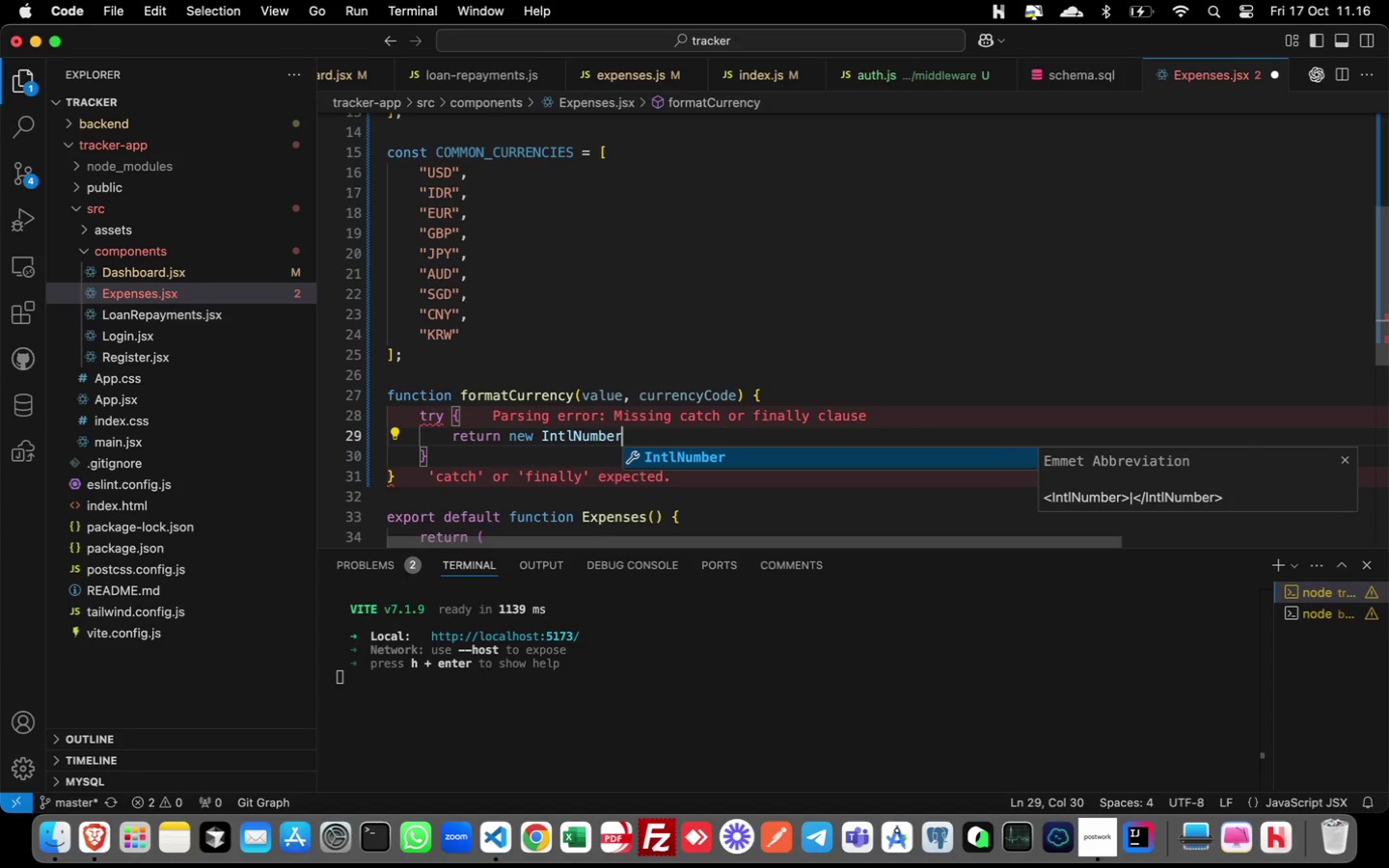 
key(Control+ControlRight)
 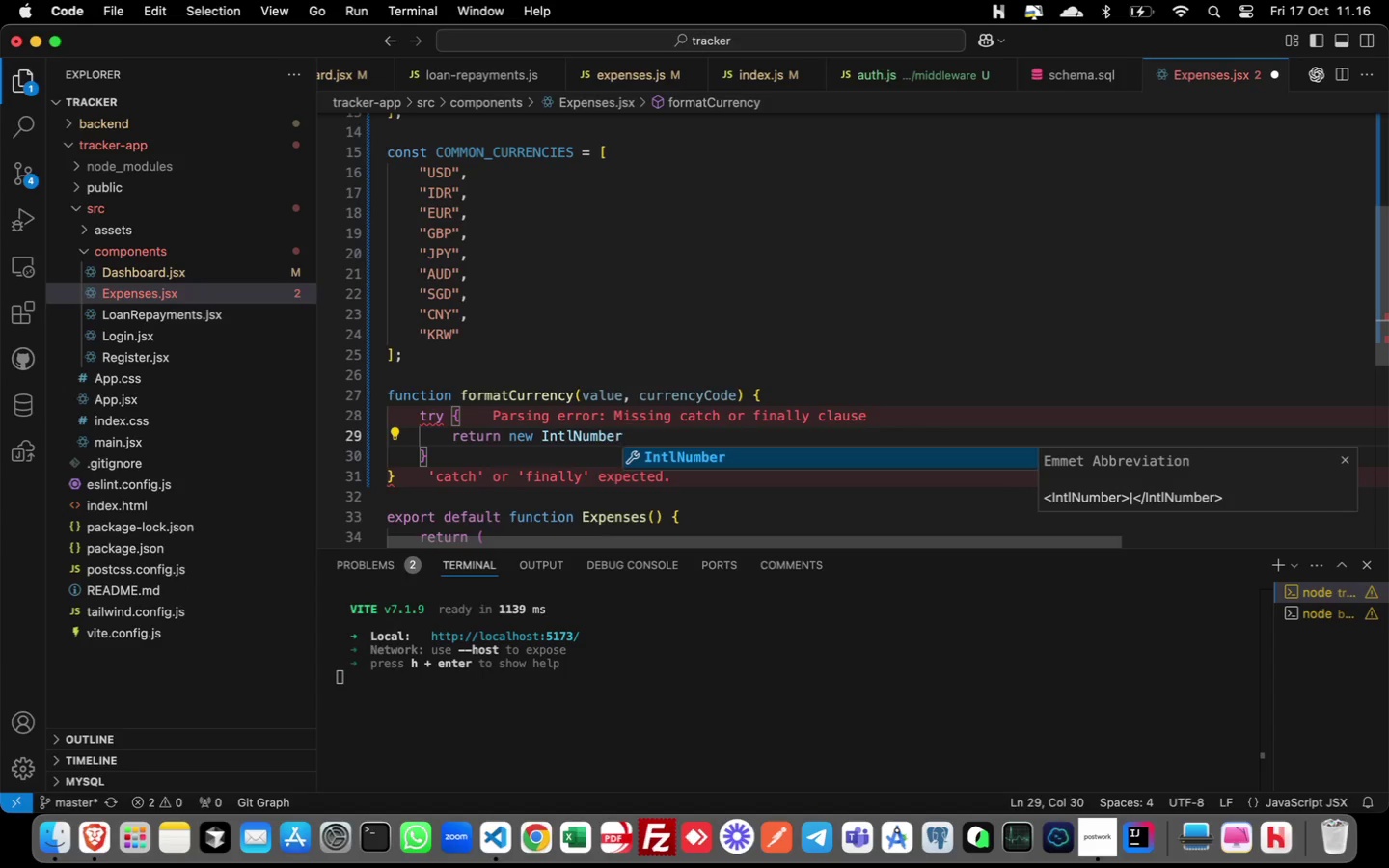 
key(Control+ControlRight)
 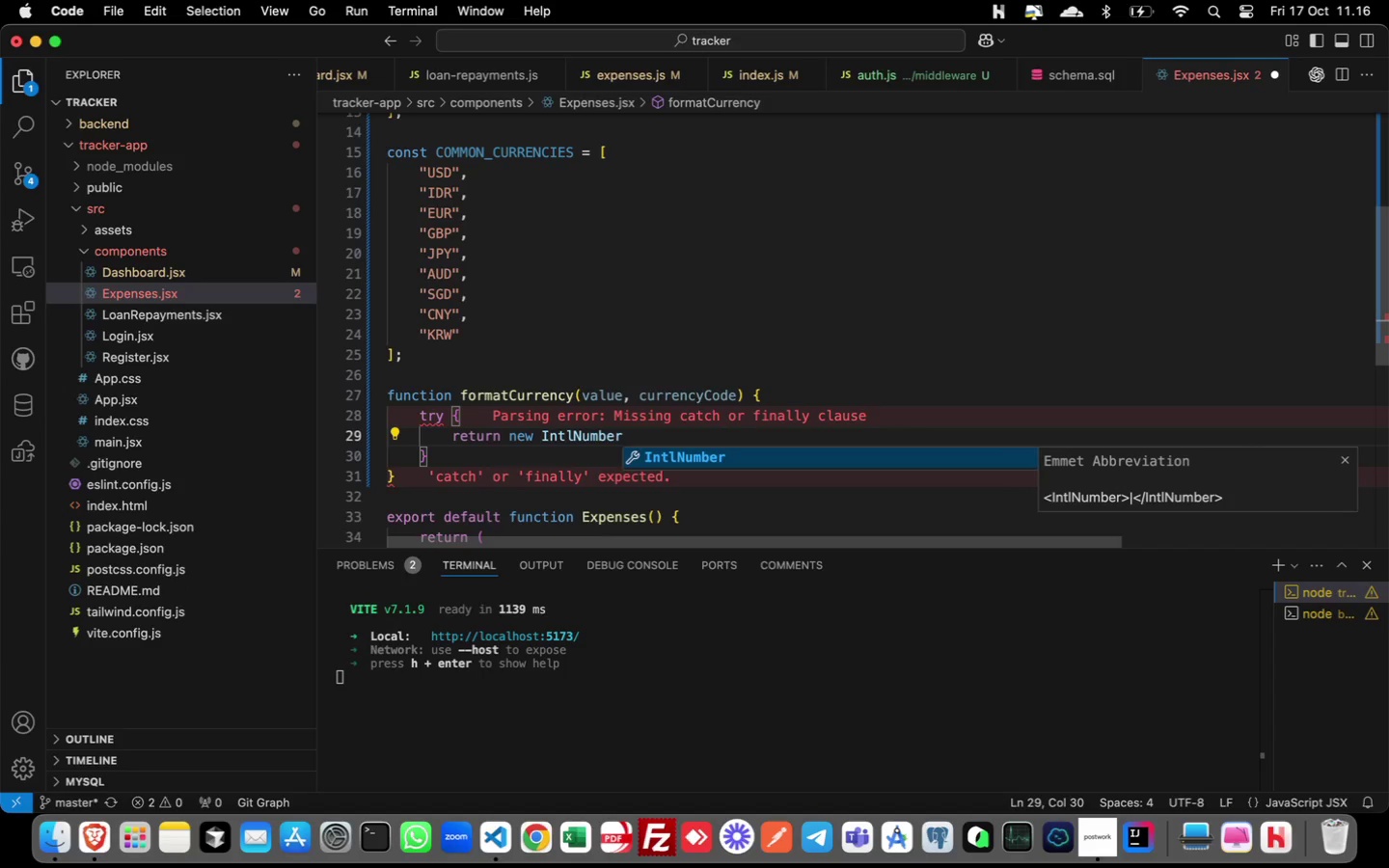 
key(Control+ControlRight)
 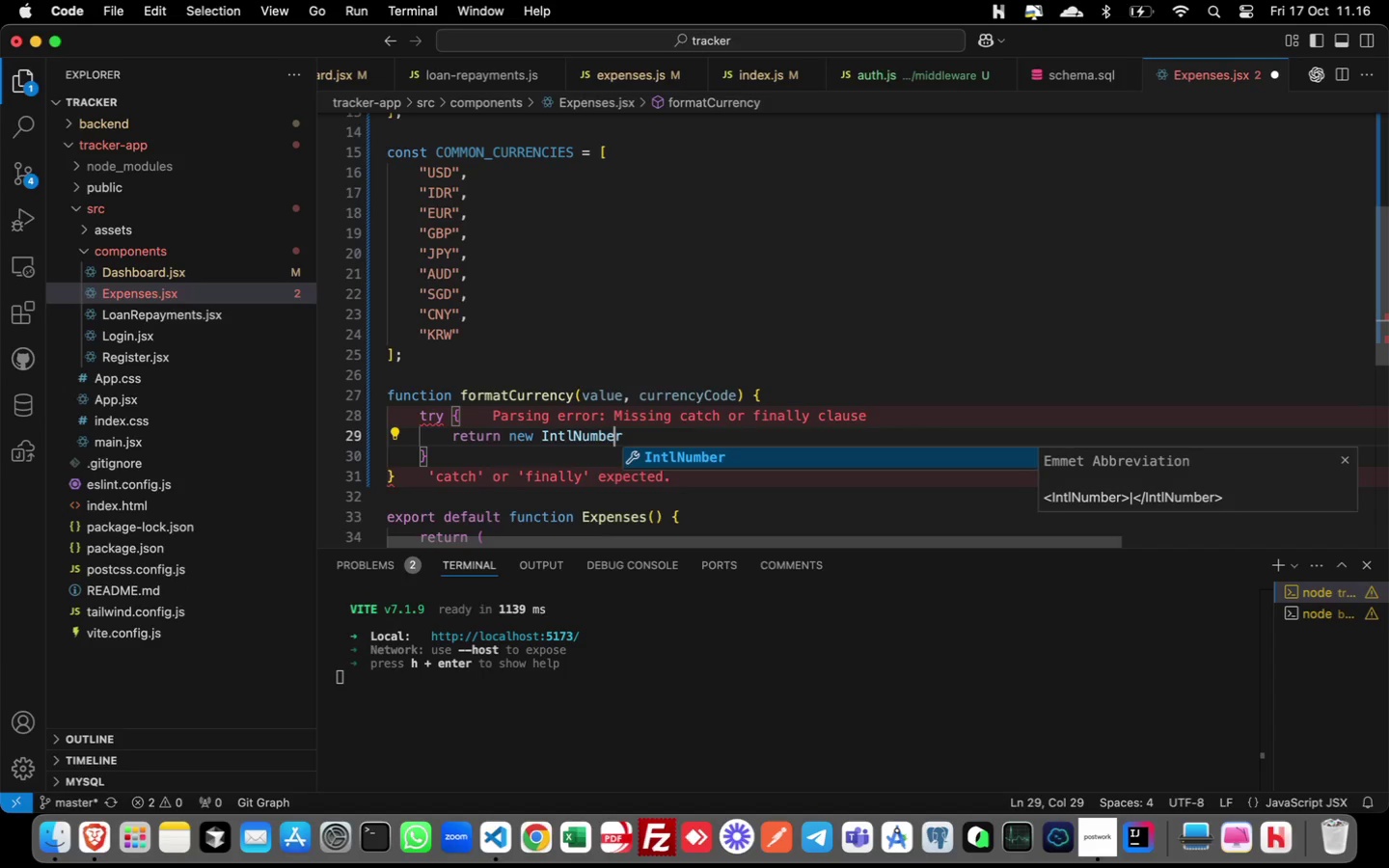 
key(ArrowLeft)
 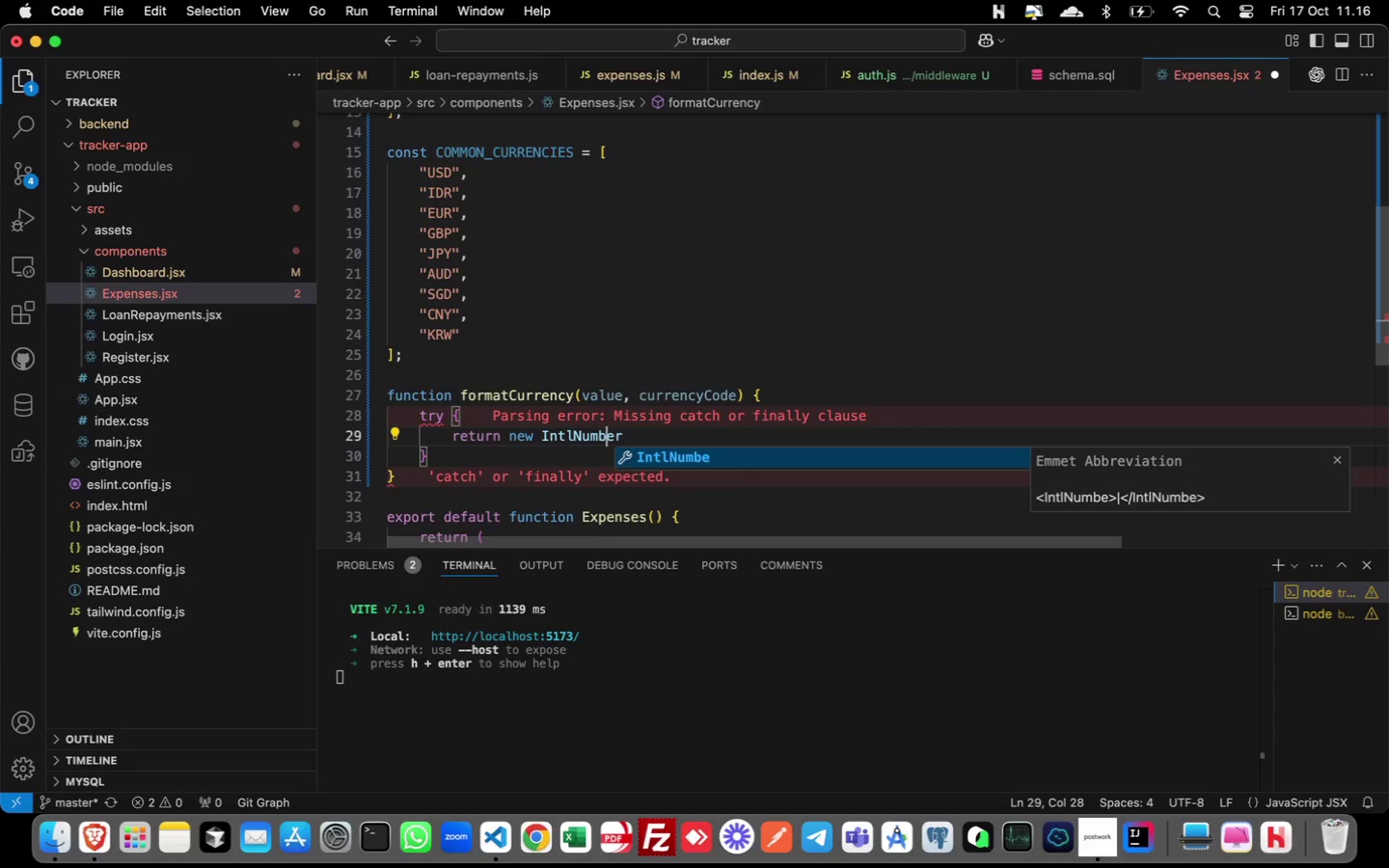 
key(ArrowLeft)
 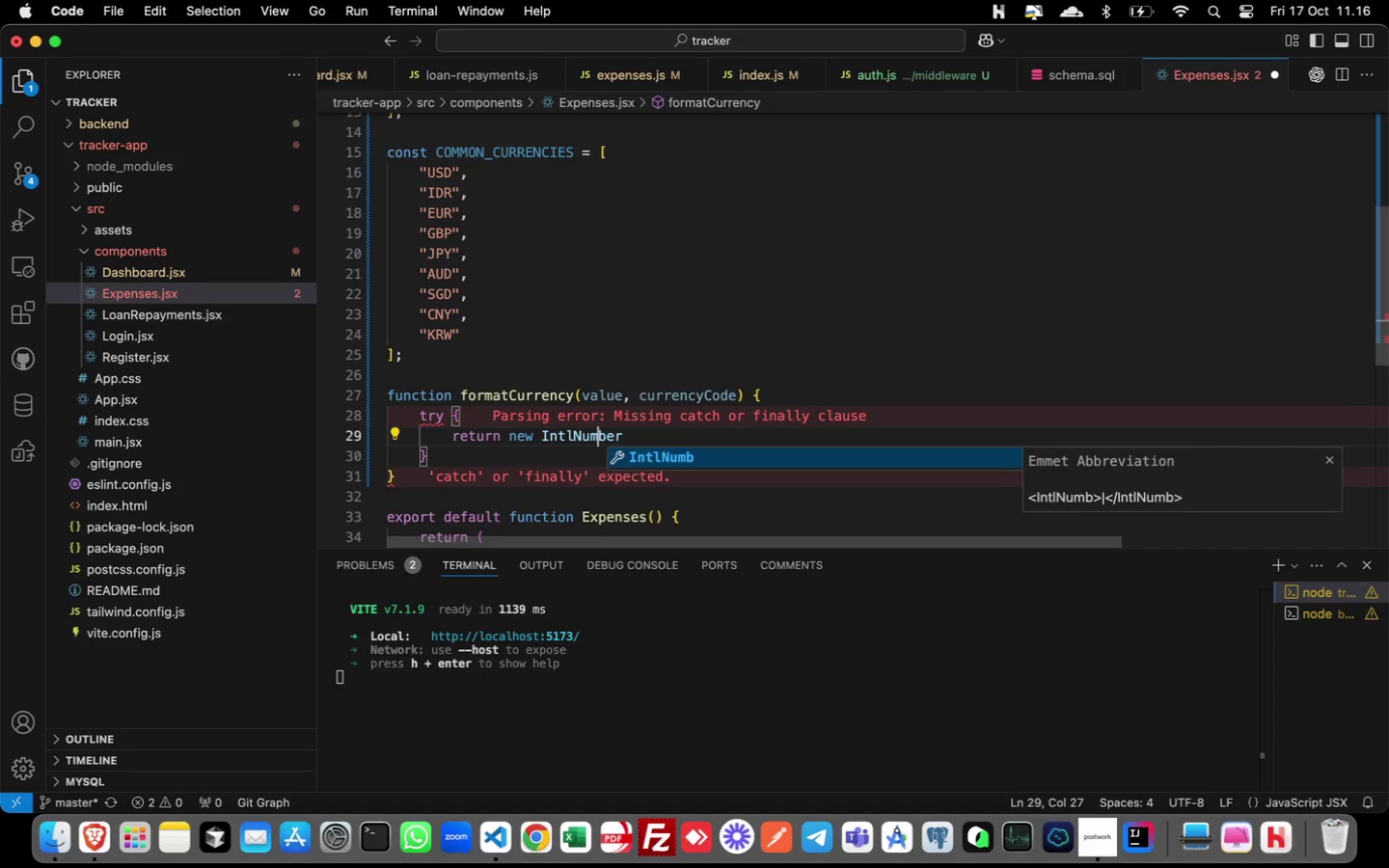 
key(ArrowLeft)
 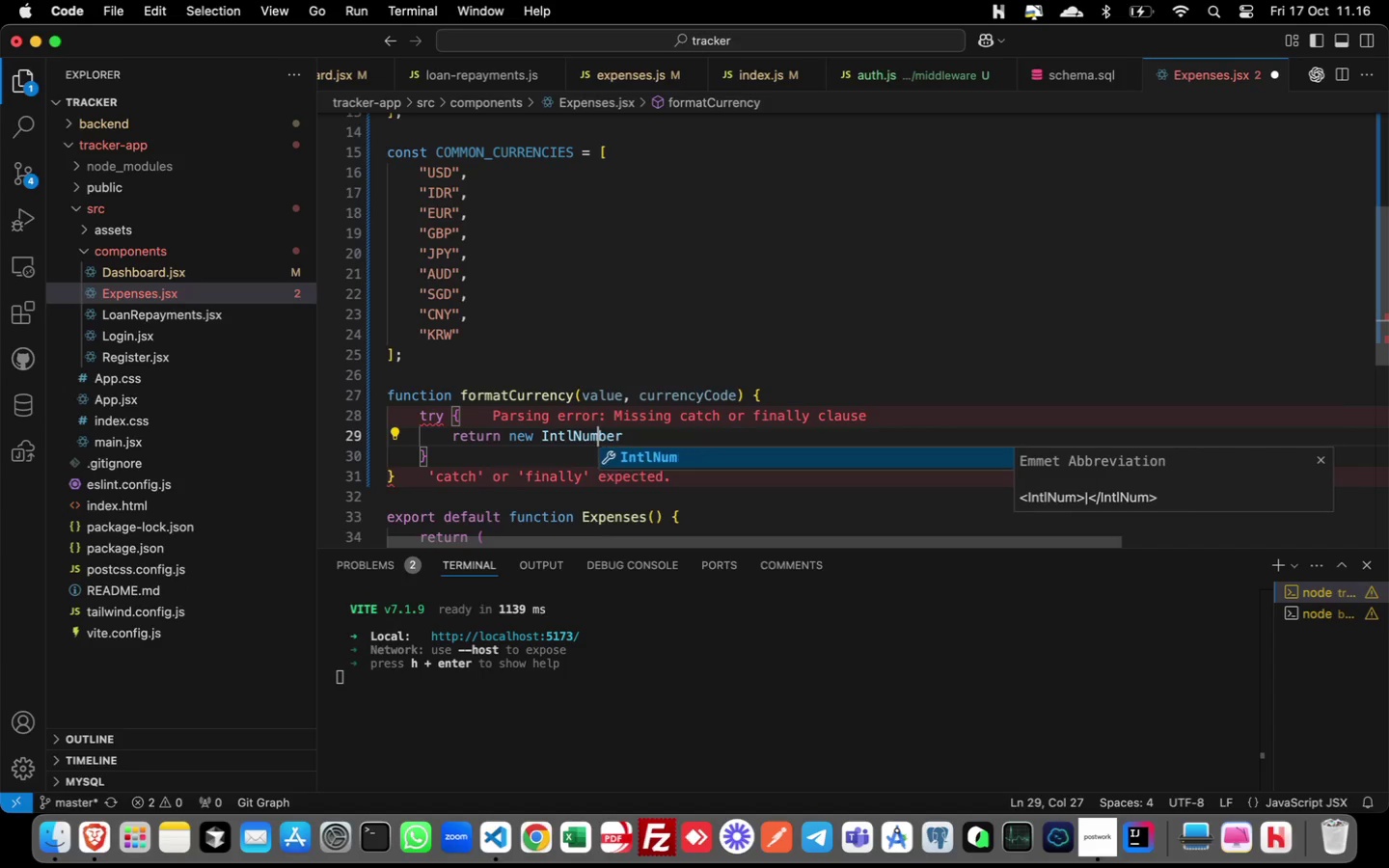 
key(ArrowLeft)
 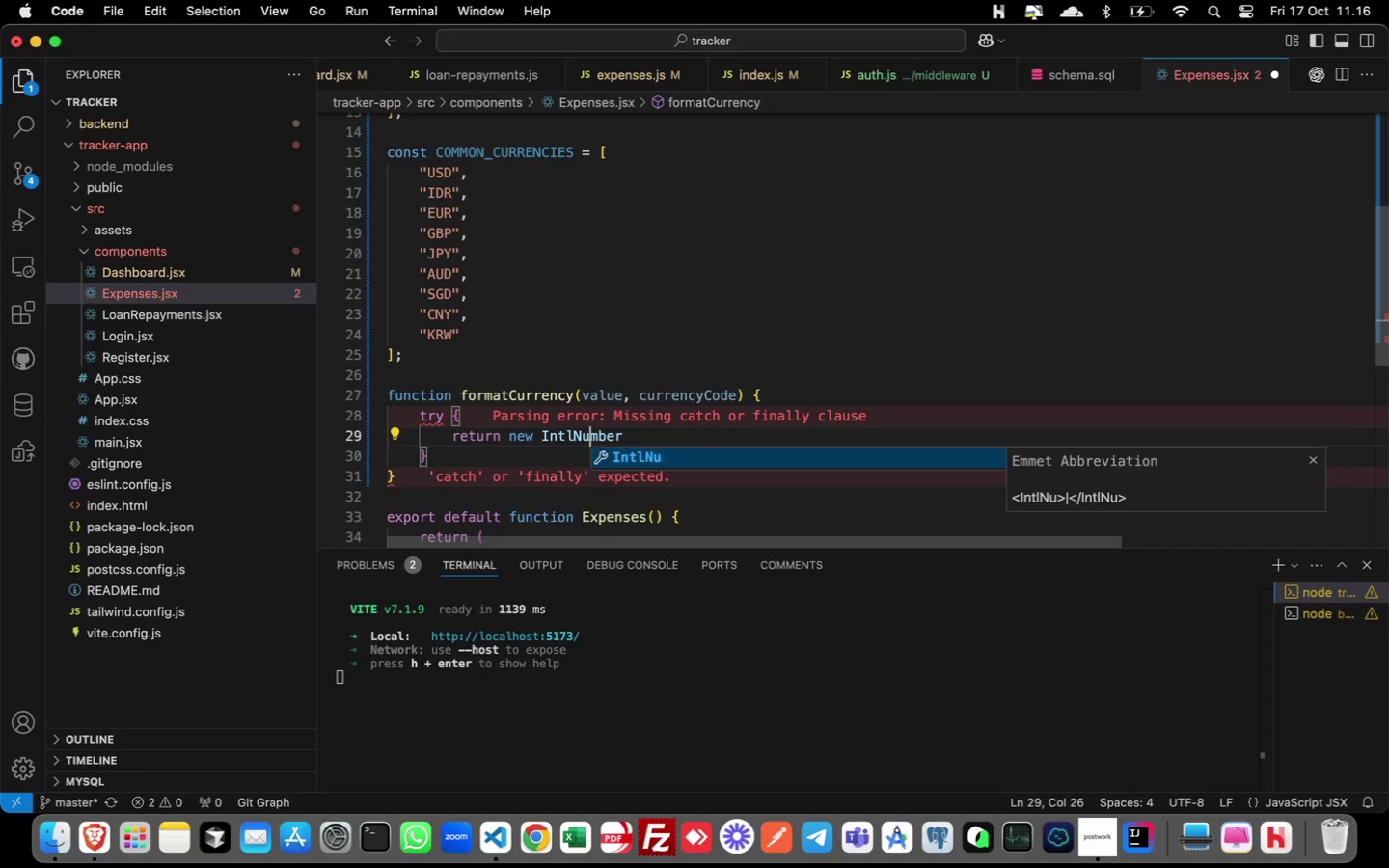 
key(ArrowLeft)
 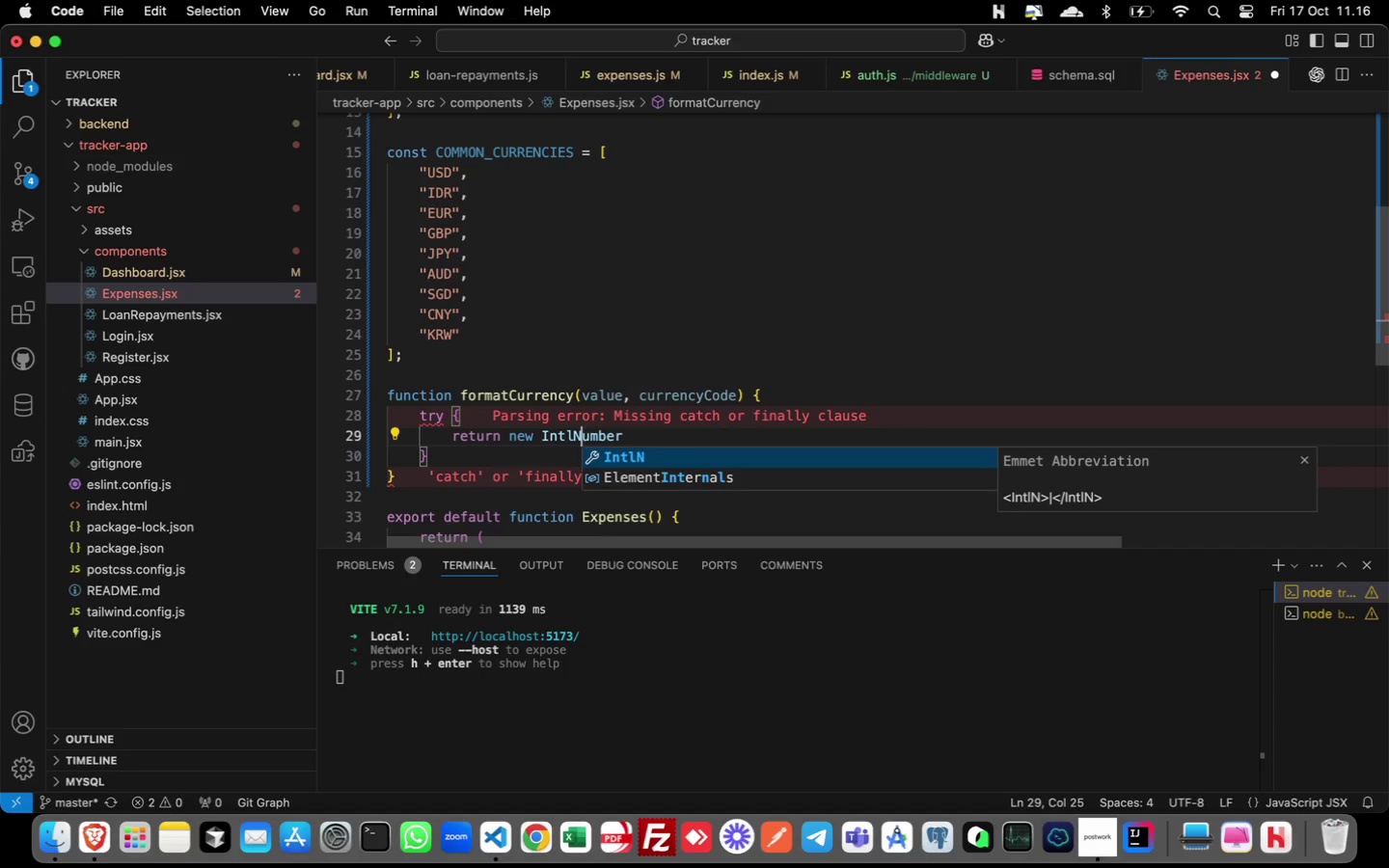 
key(ArrowLeft)
 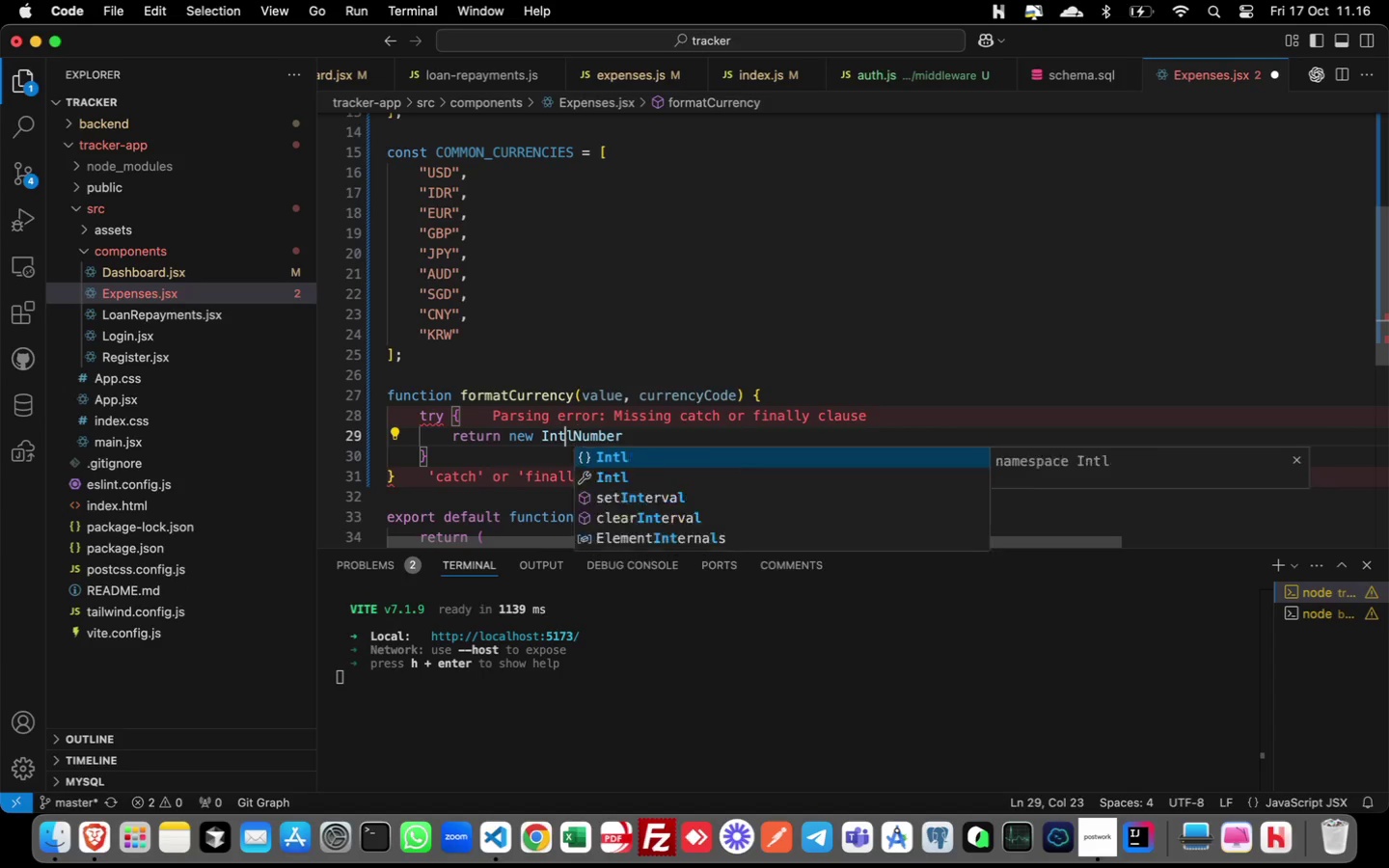 
key(ArrowLeft)
 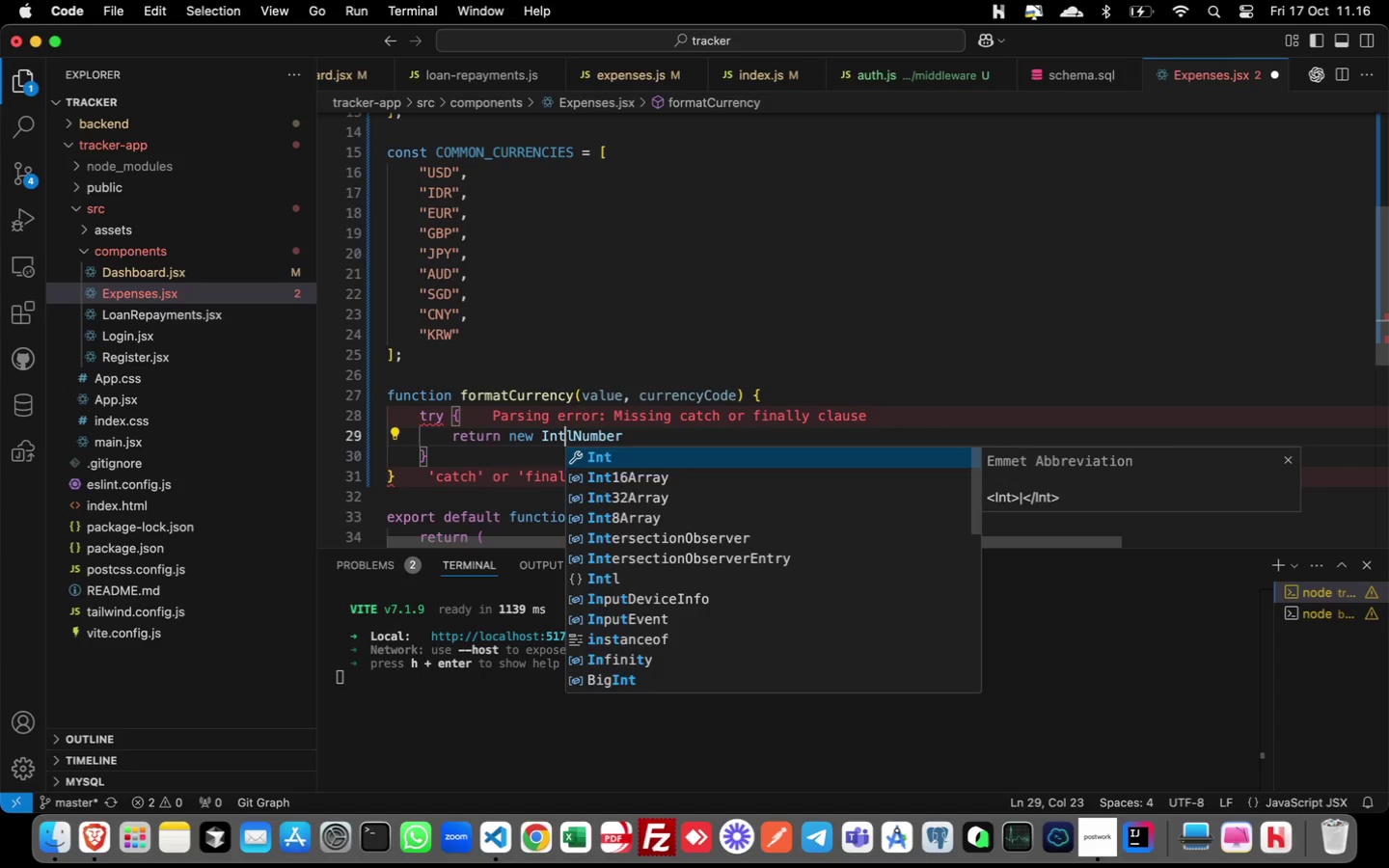 
key(ArrowRight)
 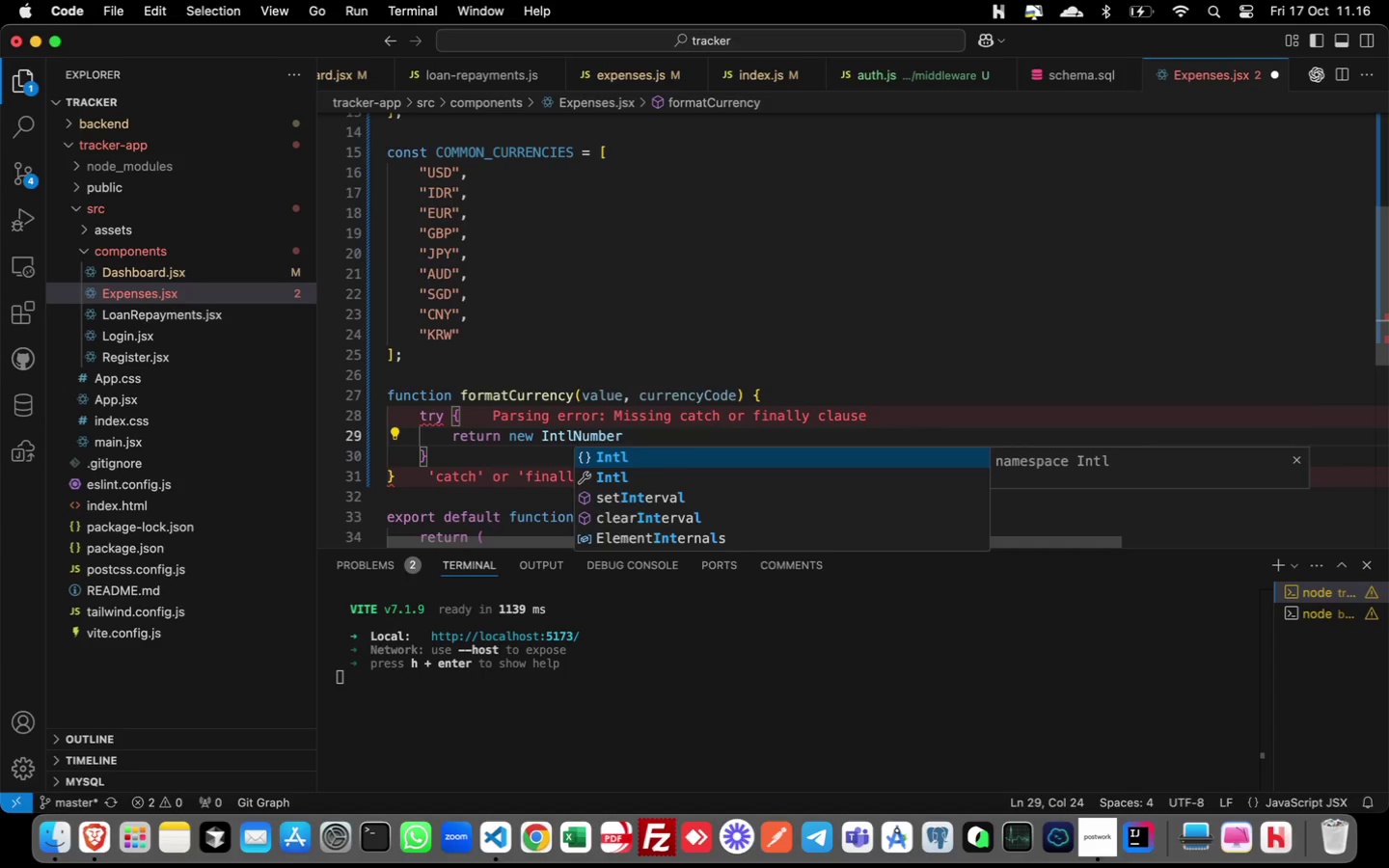 
key(Period)
 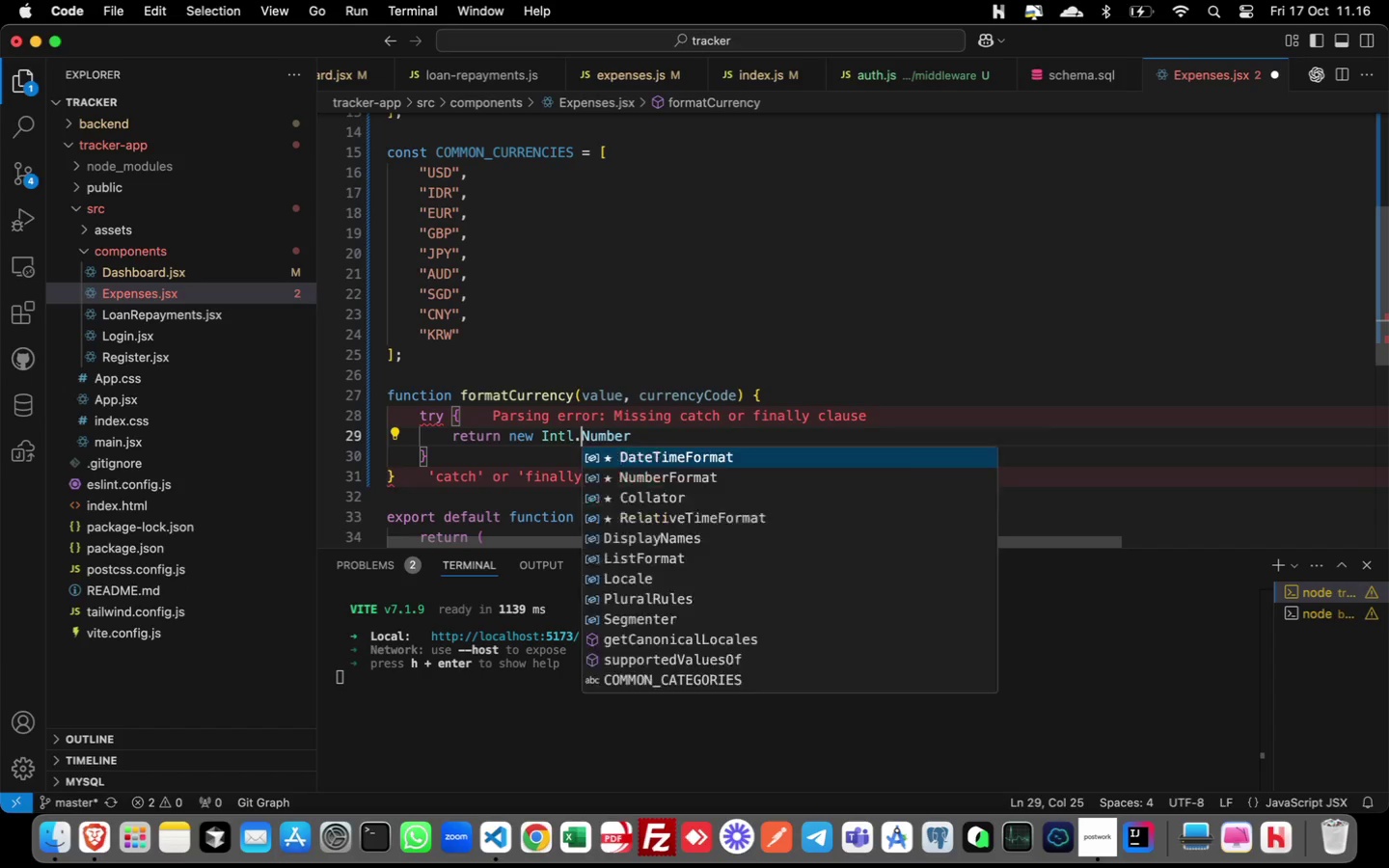 
key(ArrowRight)
 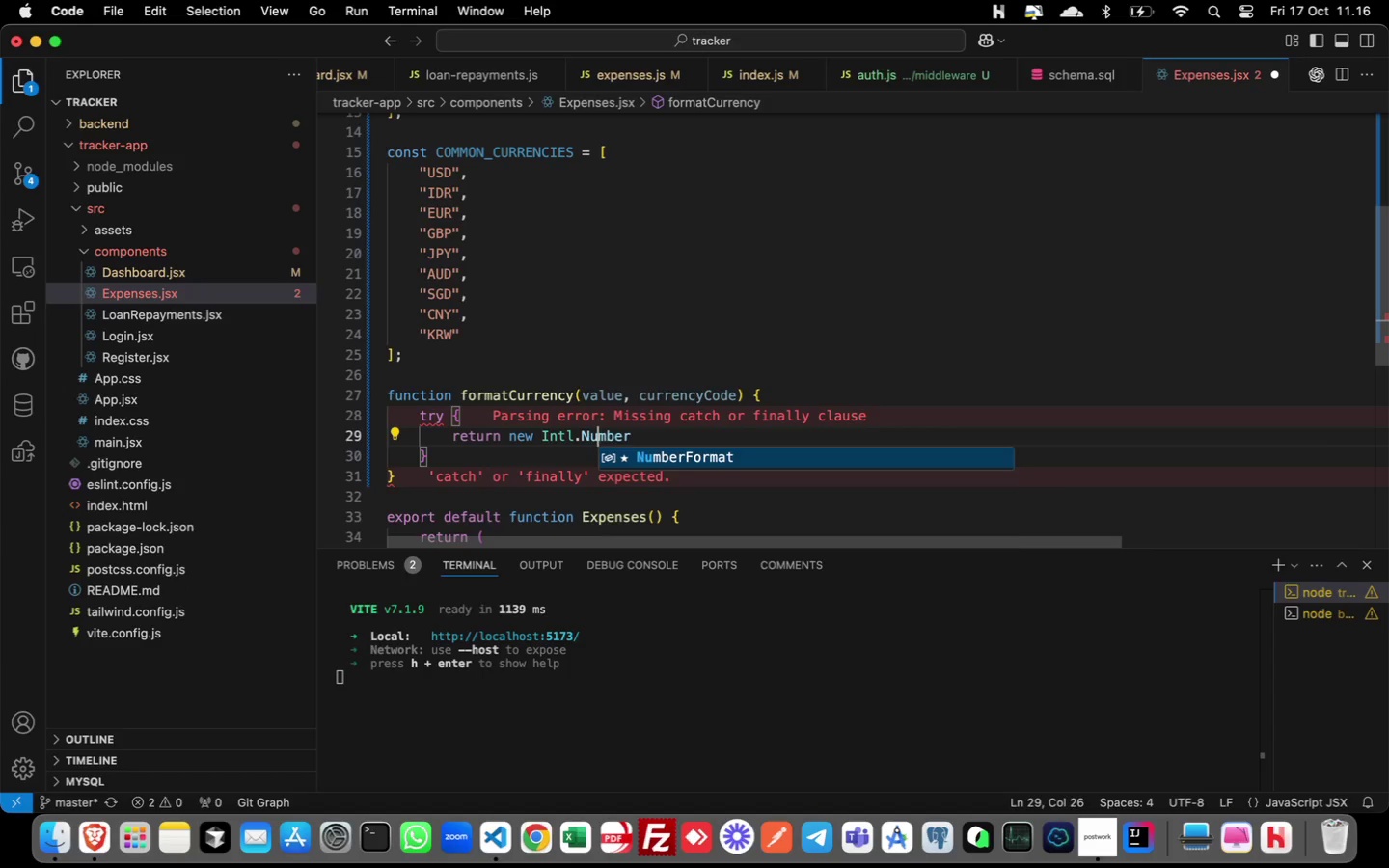 
key(ArrowRight)
 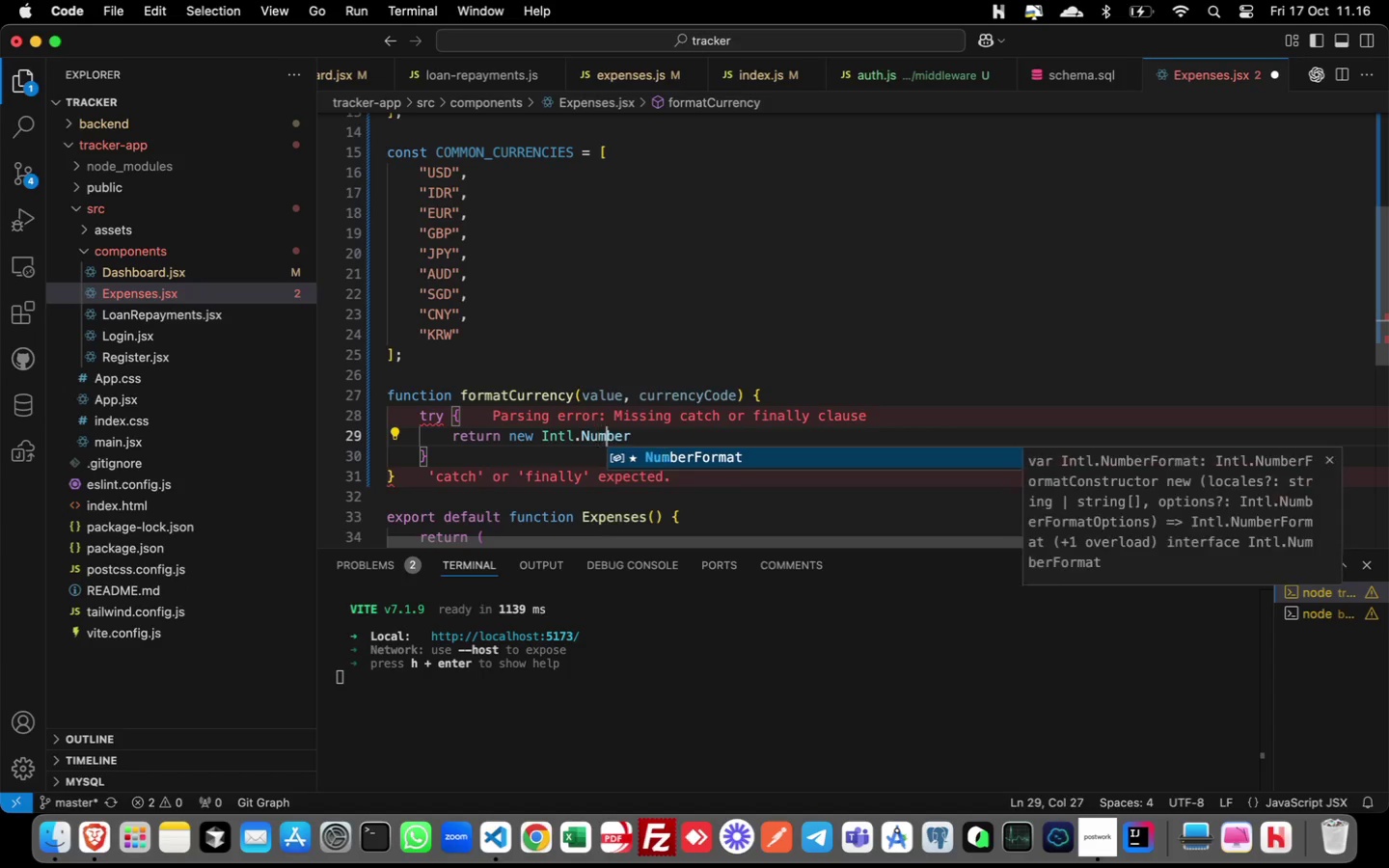 
key(ArrowRight)
 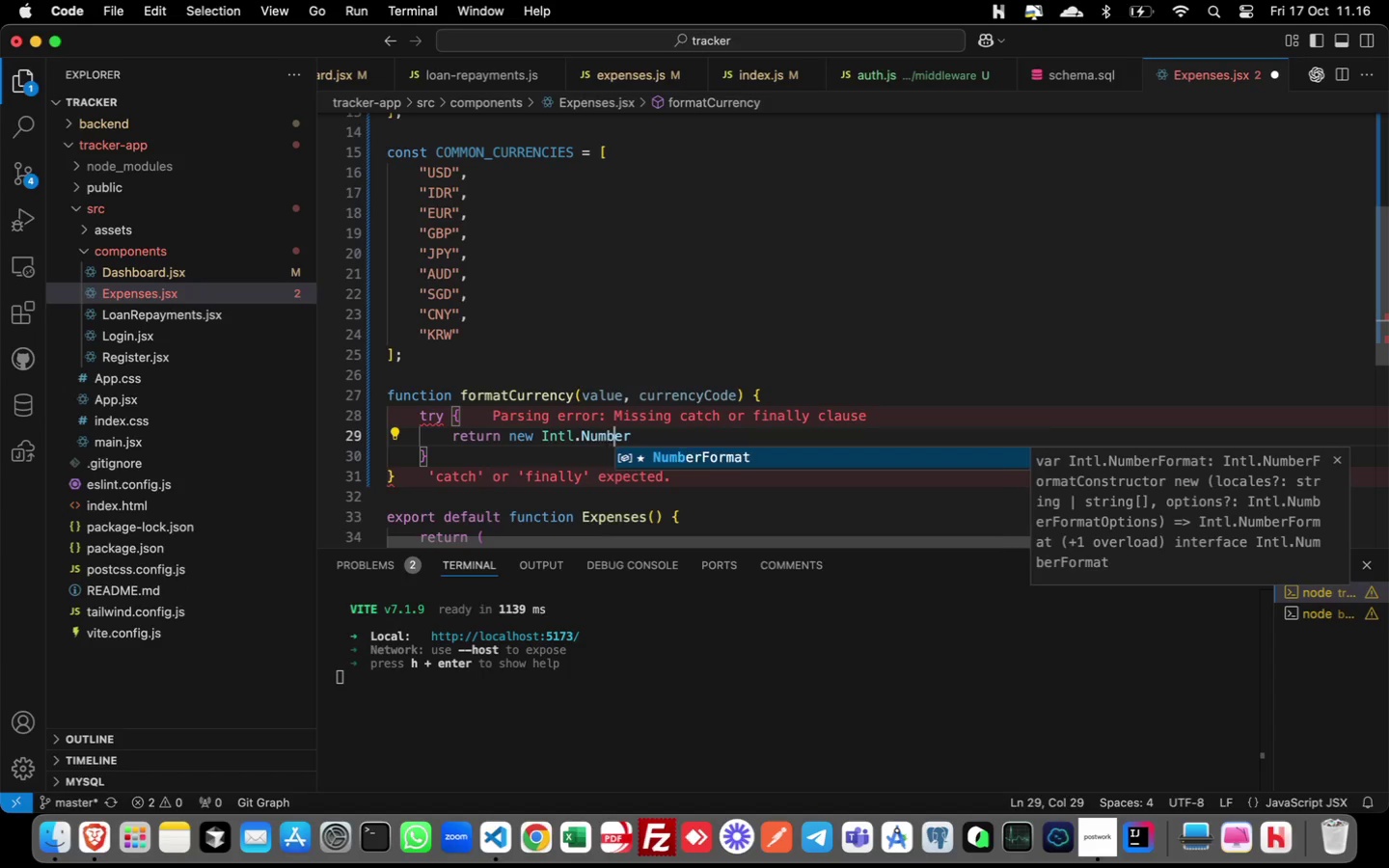 
key(ArrowRight)
 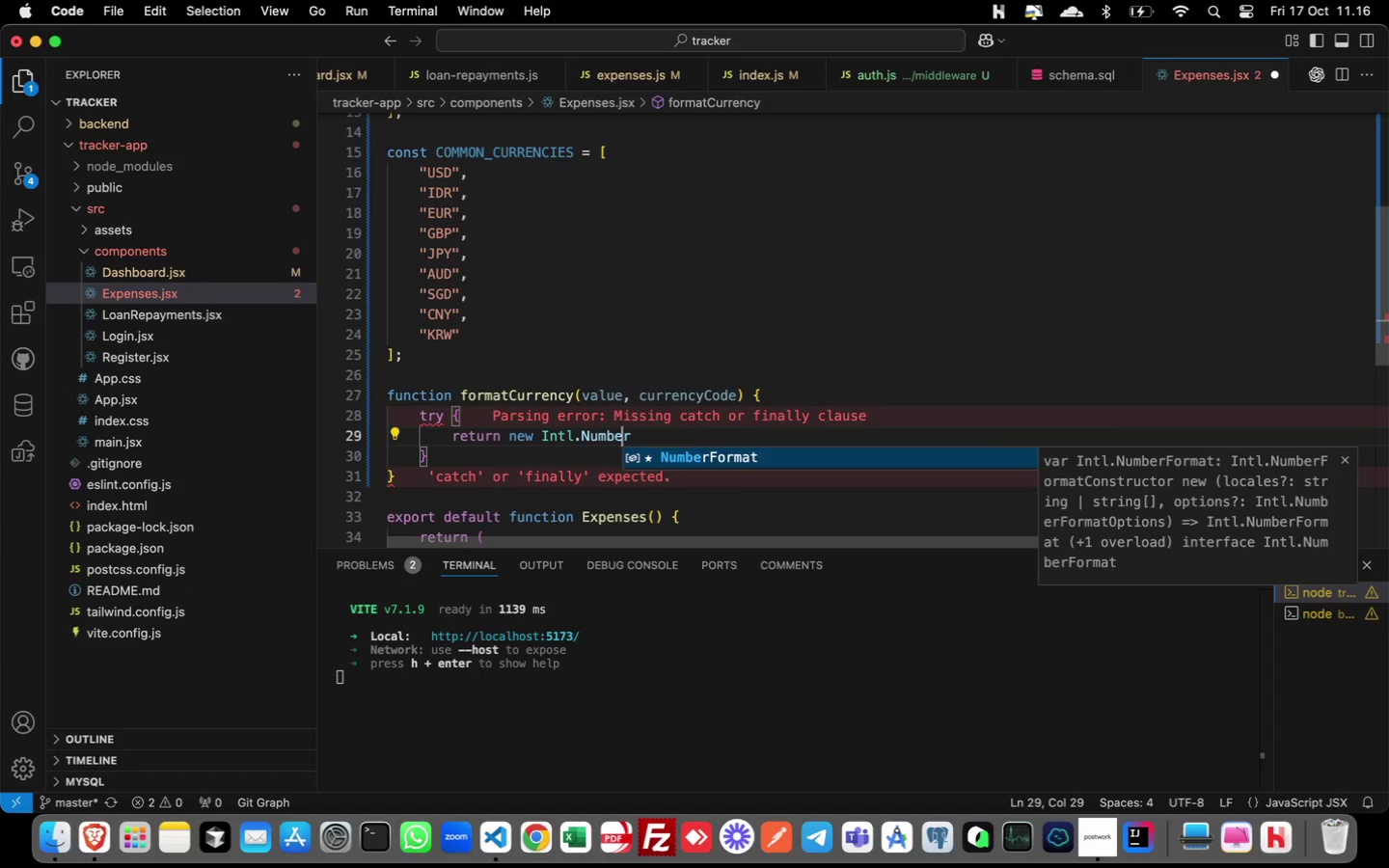 
key(ArrowRight)
 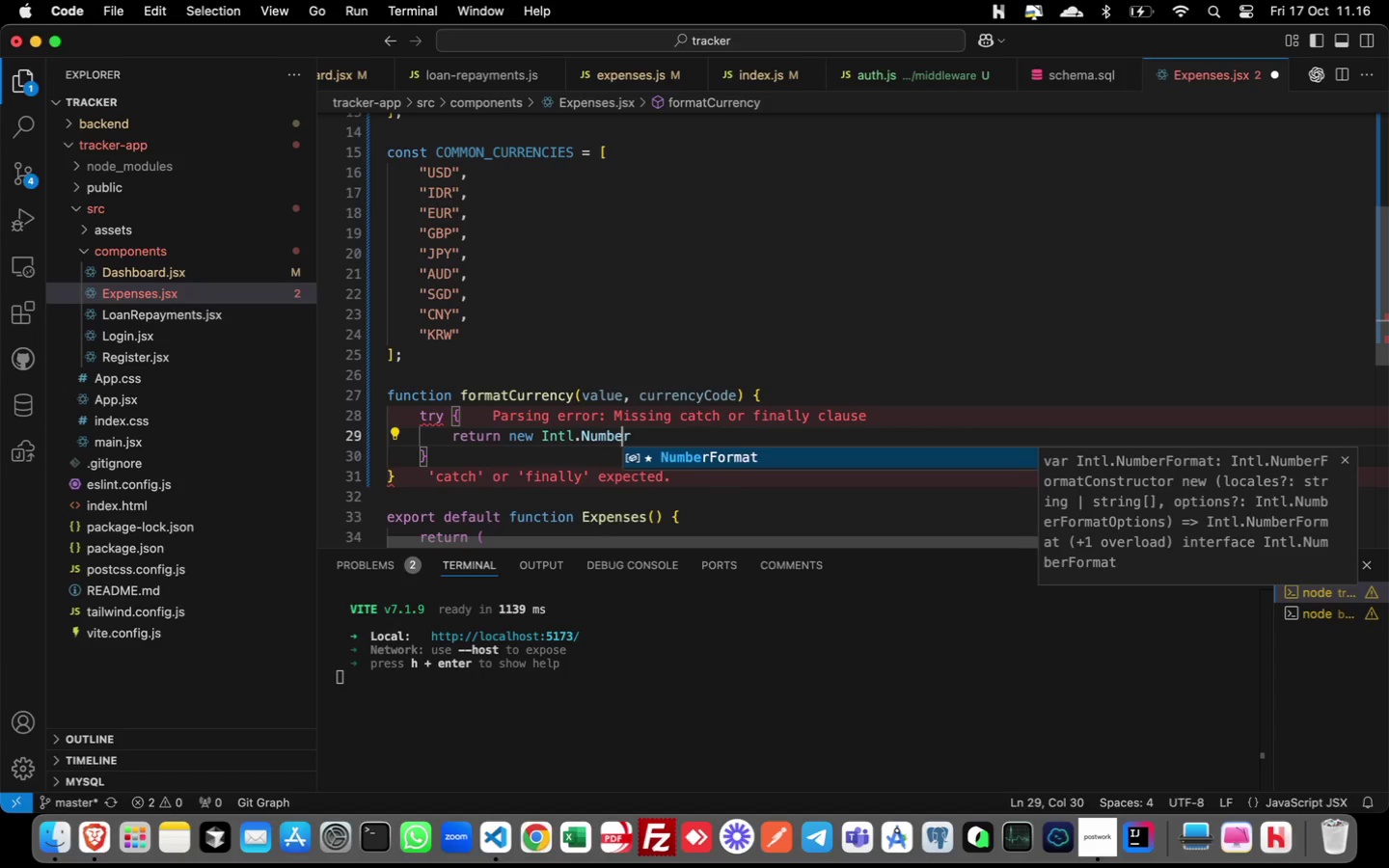 
key(ArrowRight)
 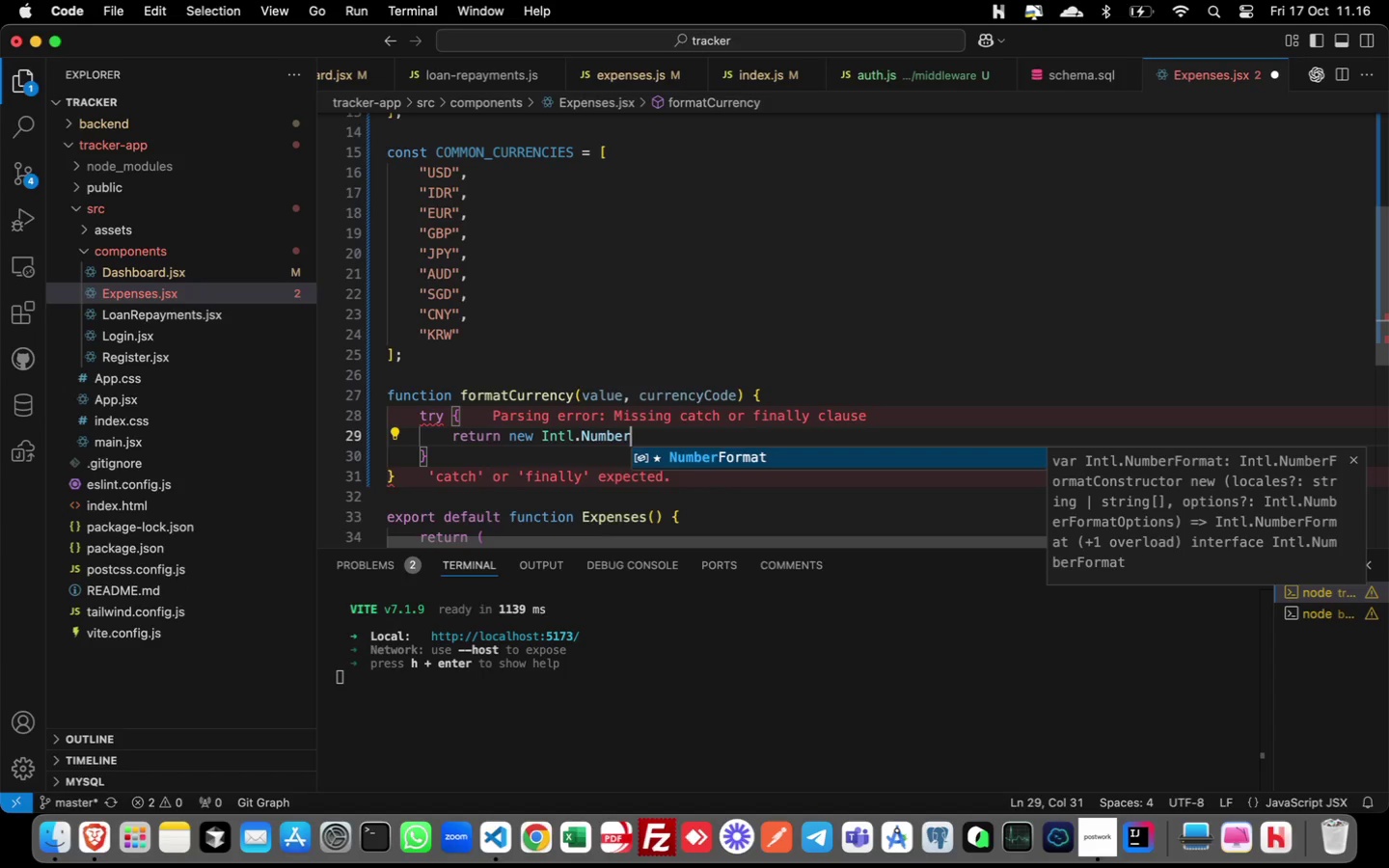 
key(Enter)
 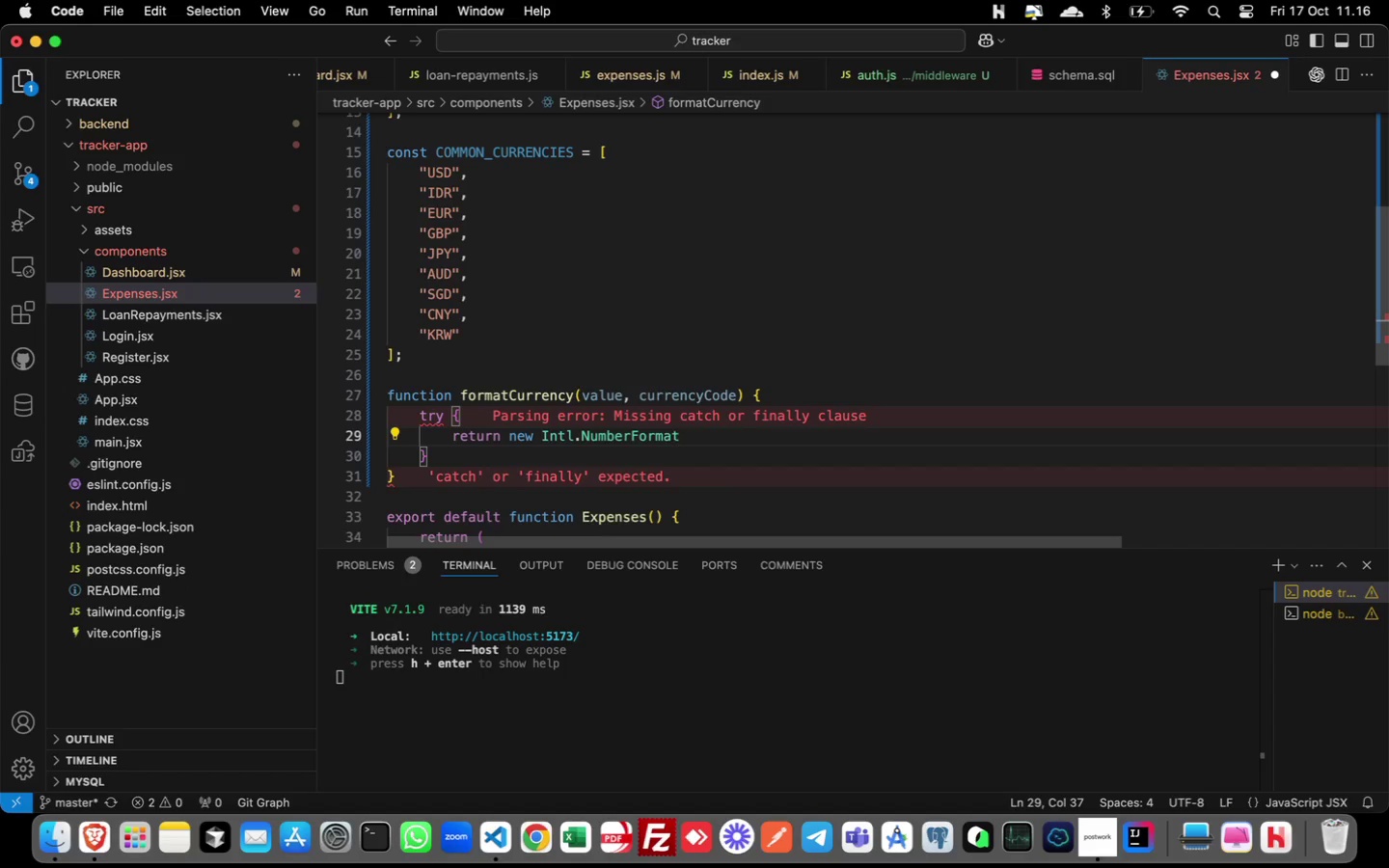 
type((undefi)
 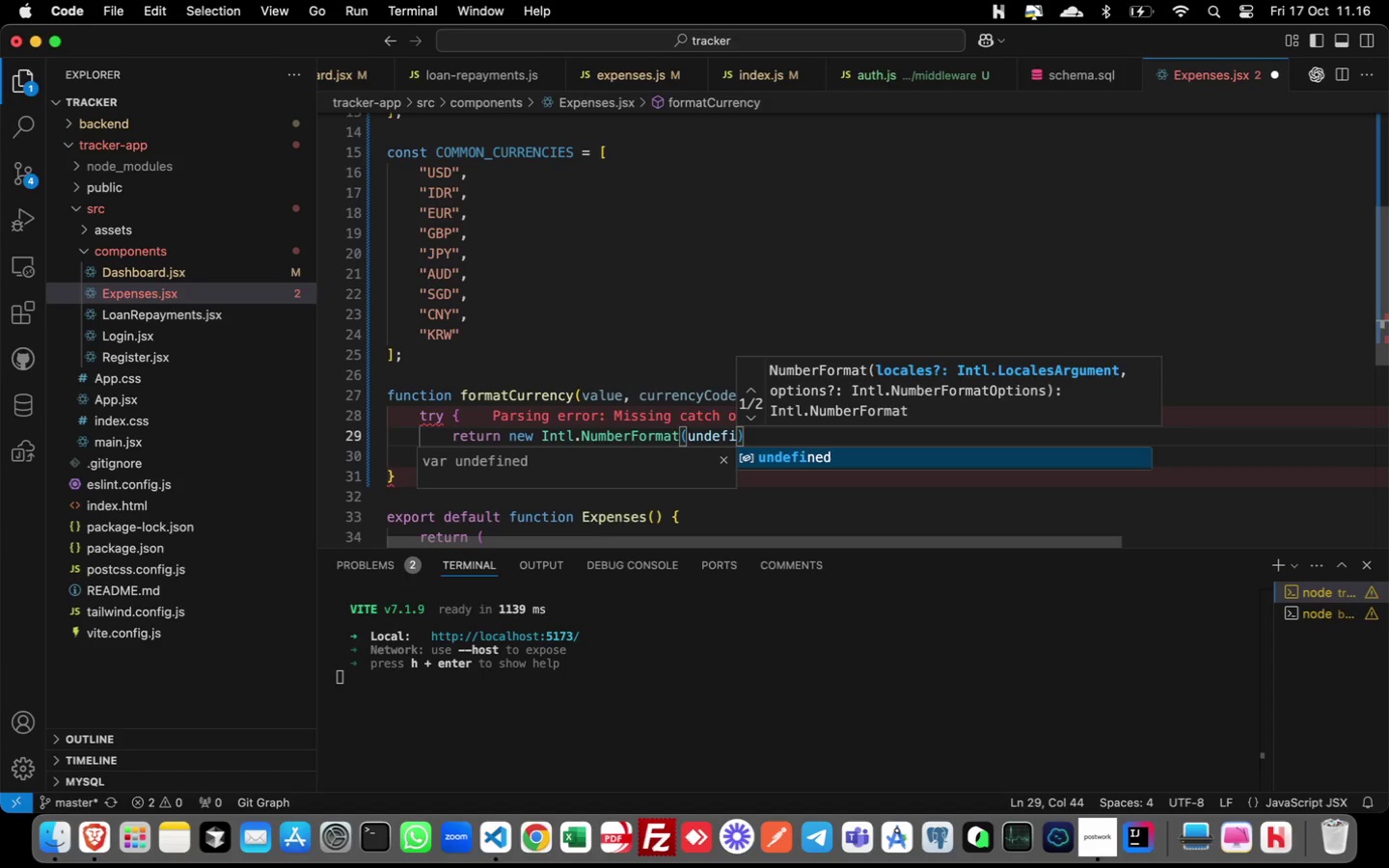 
key(Enter)
 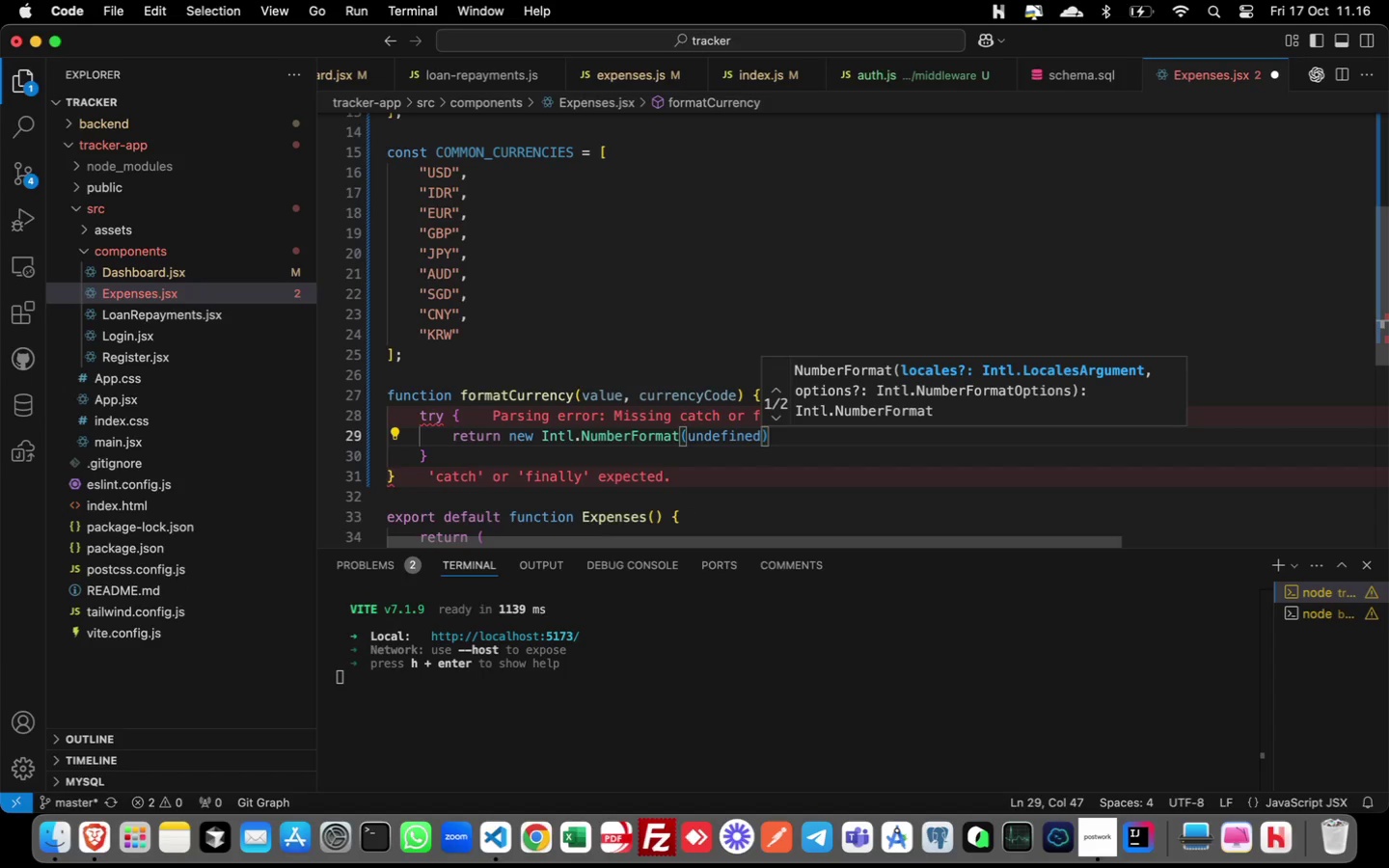 
key(Comma)
 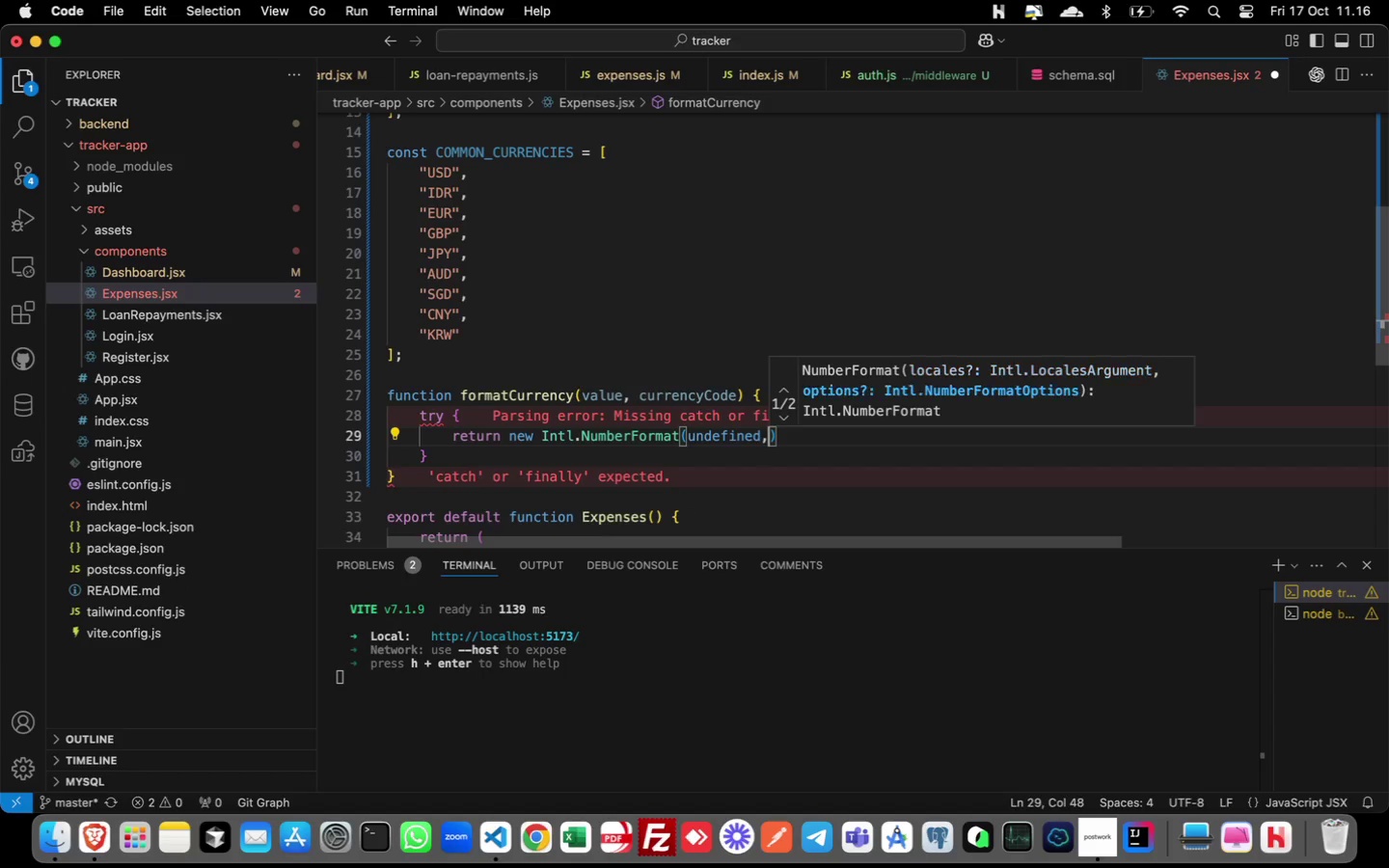 
key(Space)
 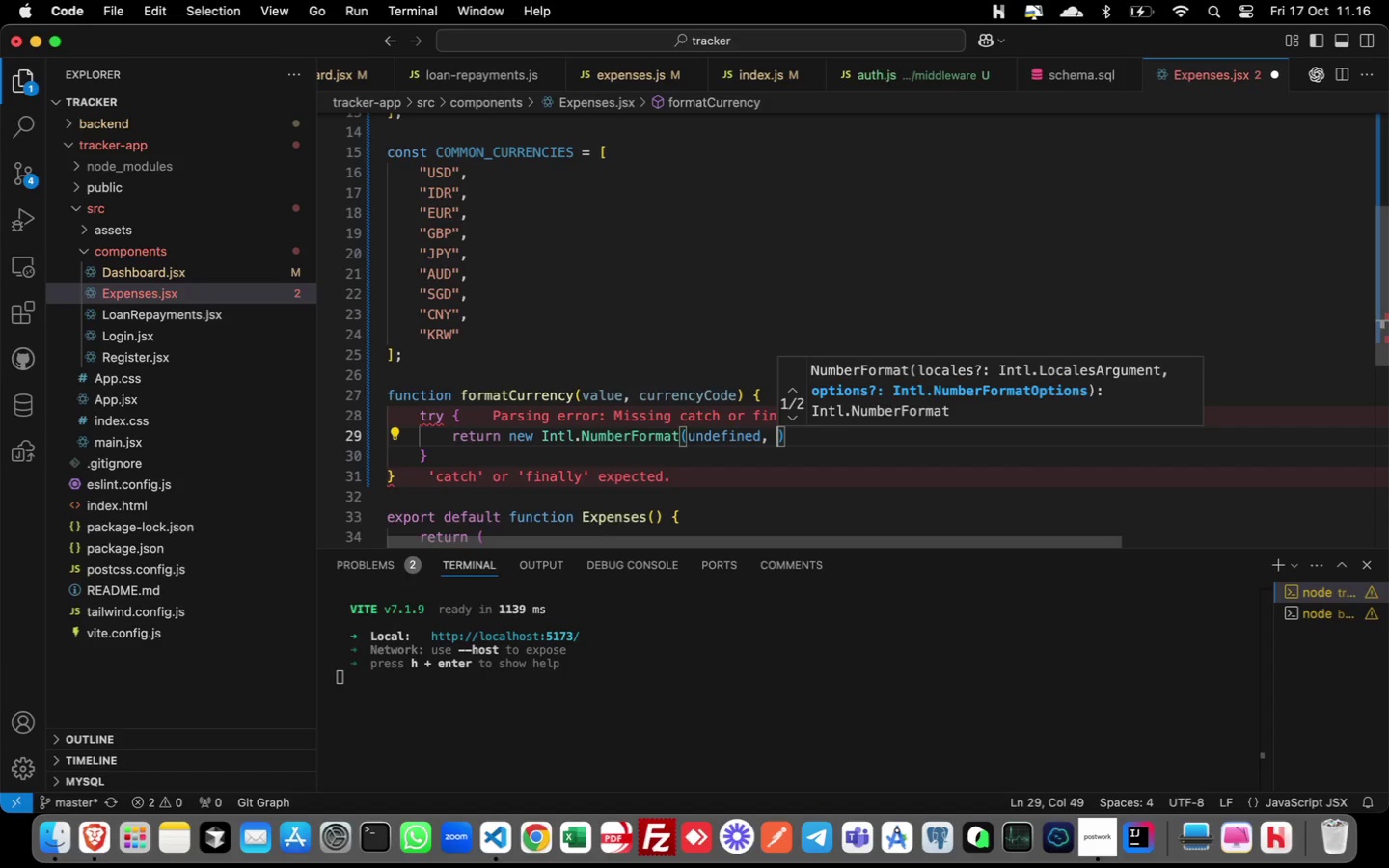 
key(Shift+BracketLeft)
 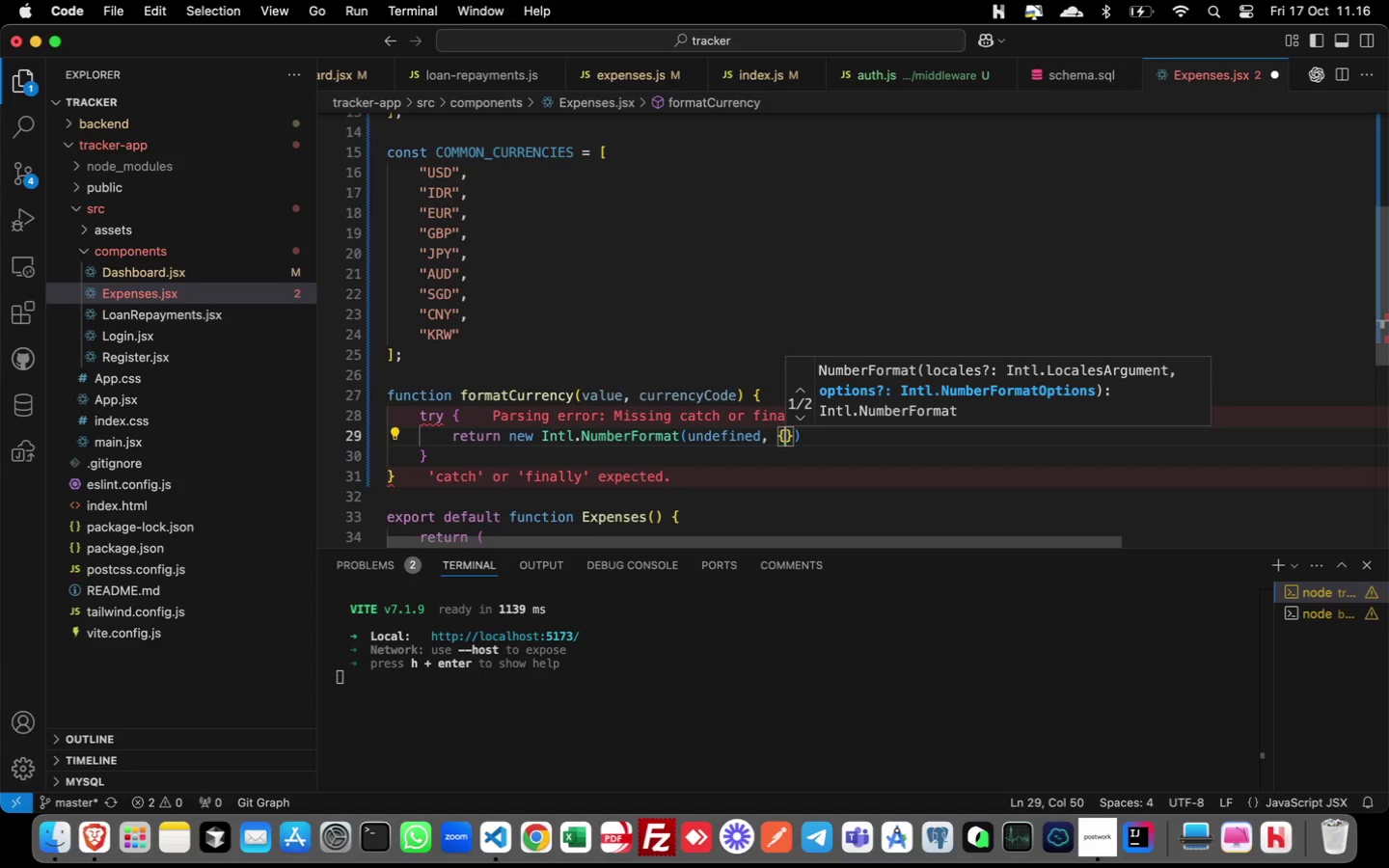 
key(Enter)
 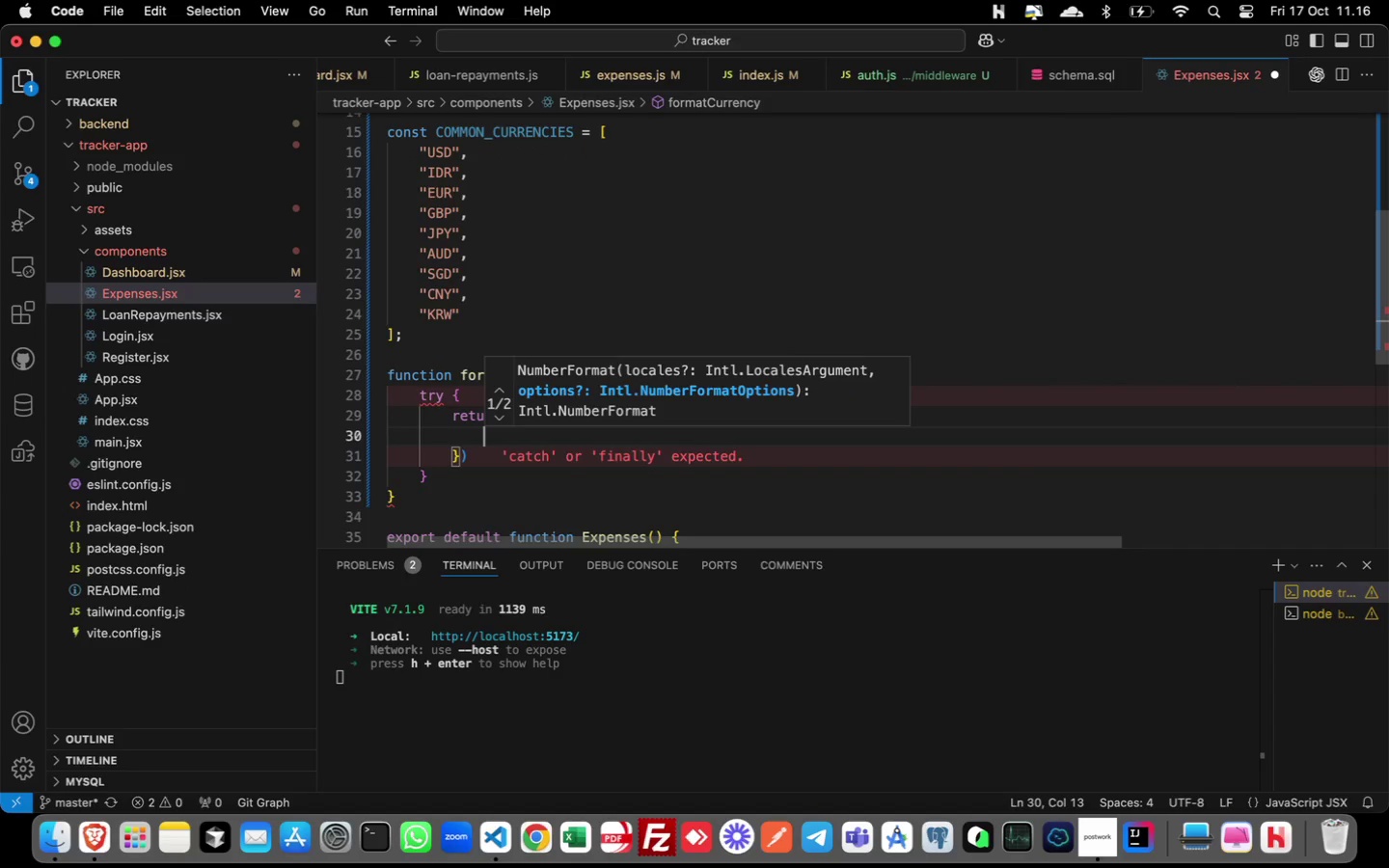 
type(style: "currency)
 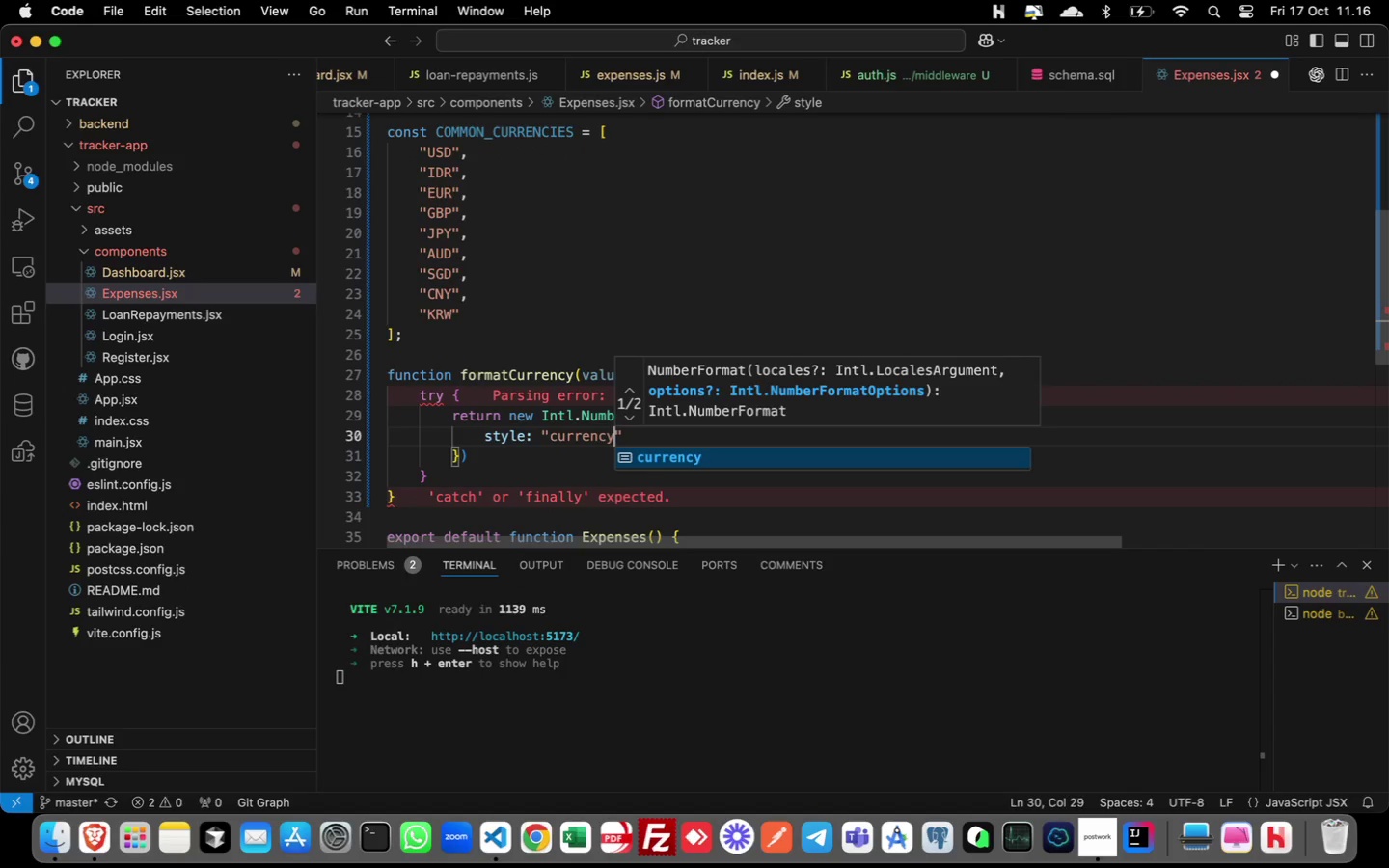 
key(ArrowRight)
 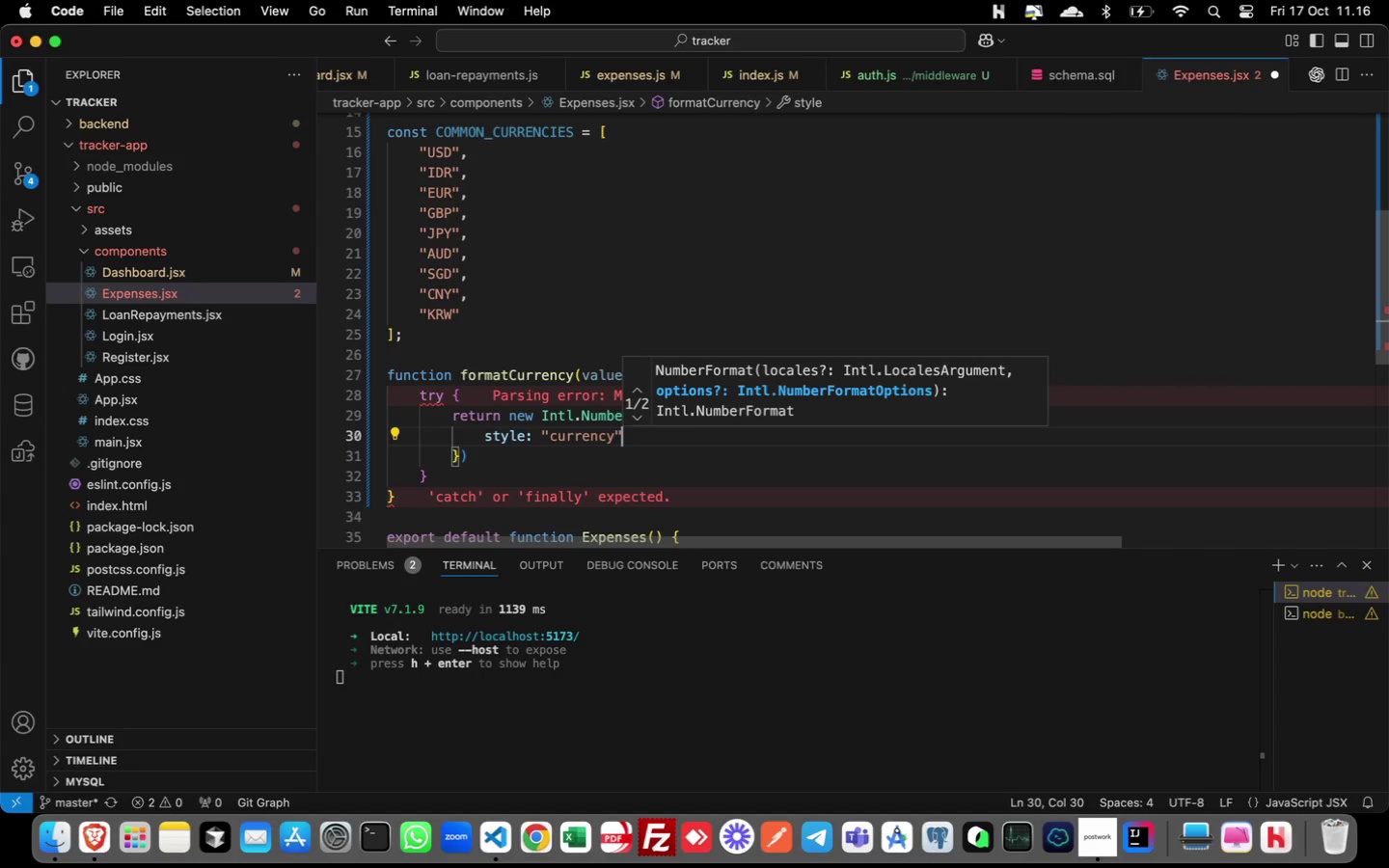 
key(Comma)
 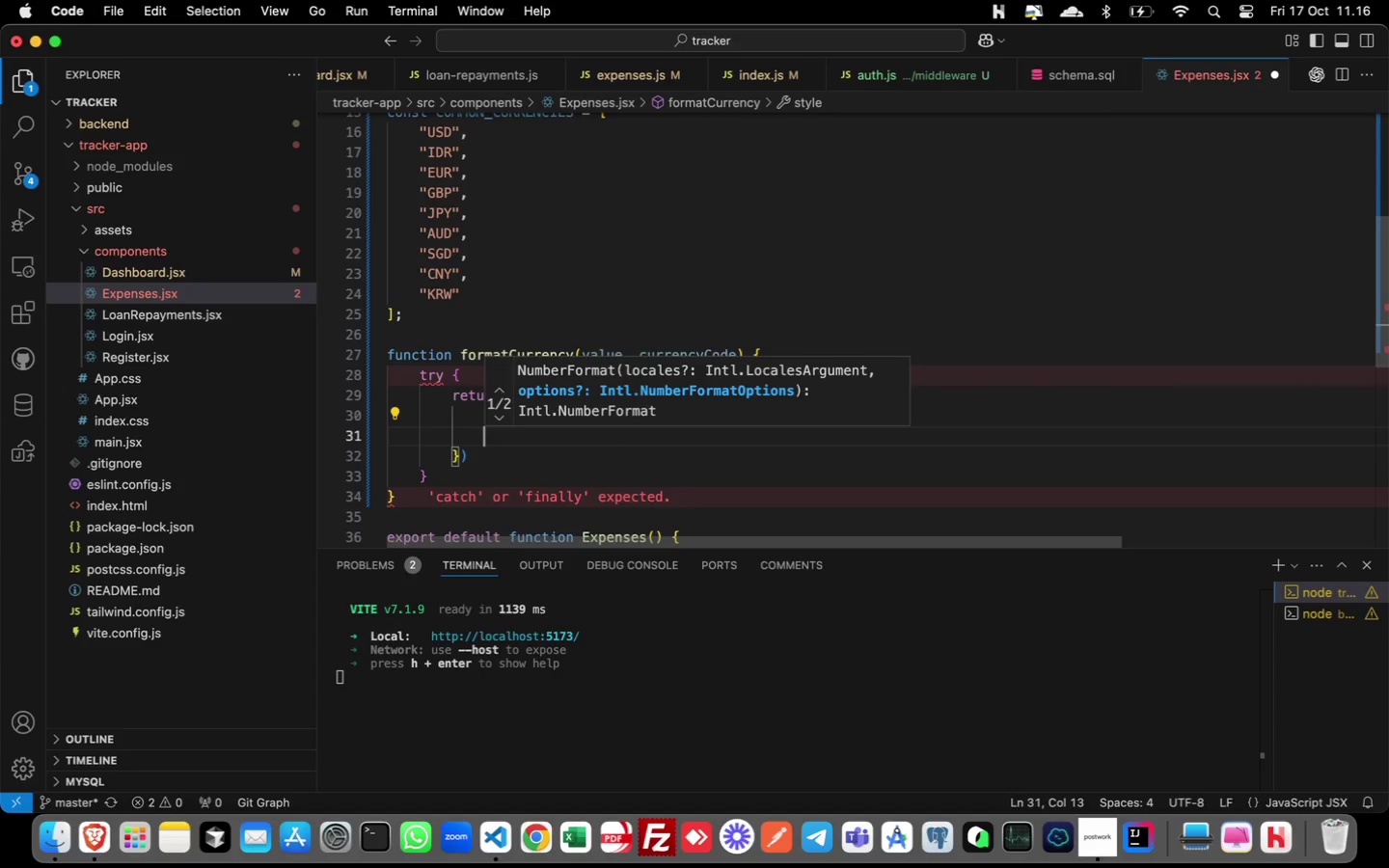 
key(Enter)
 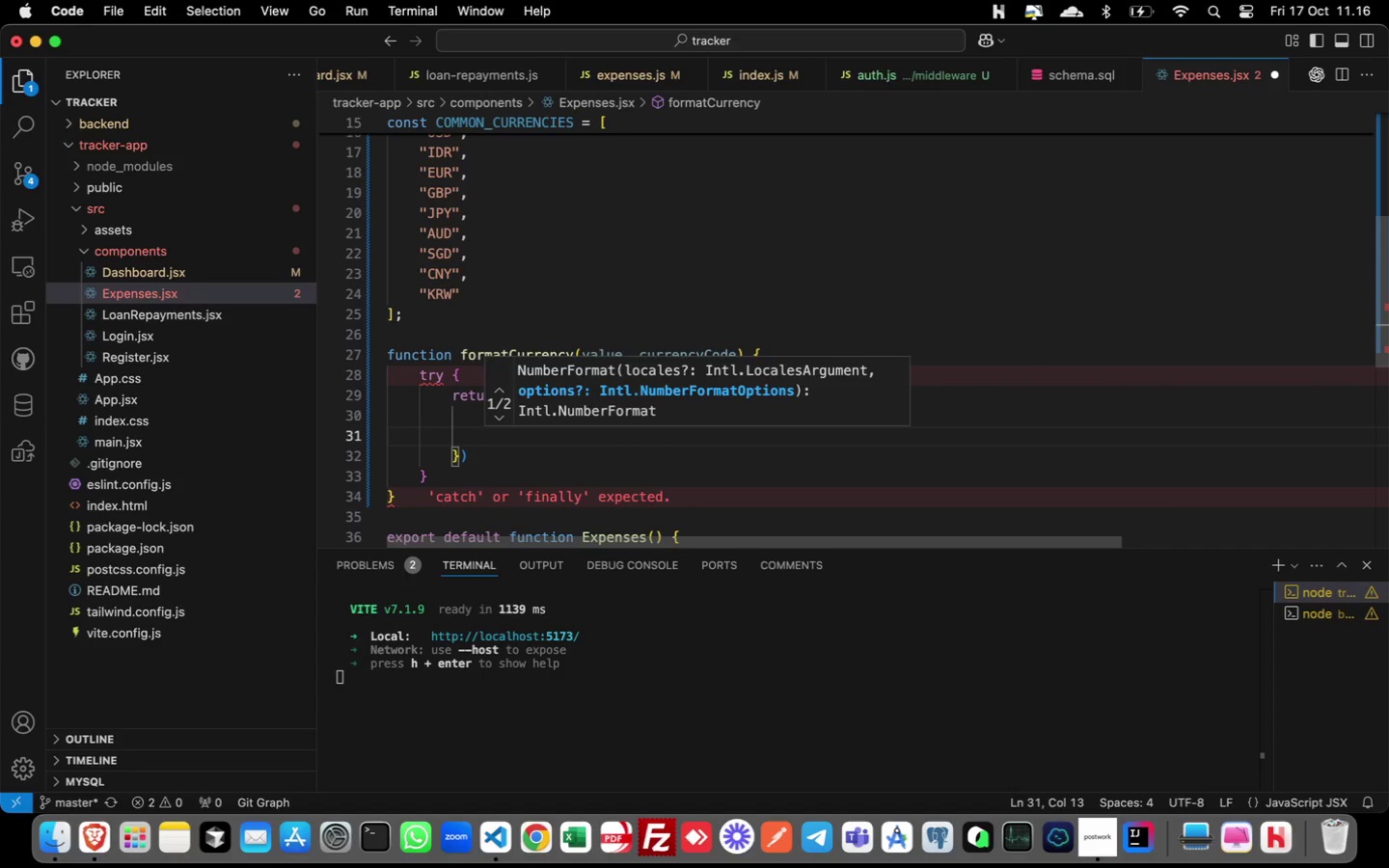 
type(currency: currencyCode)
 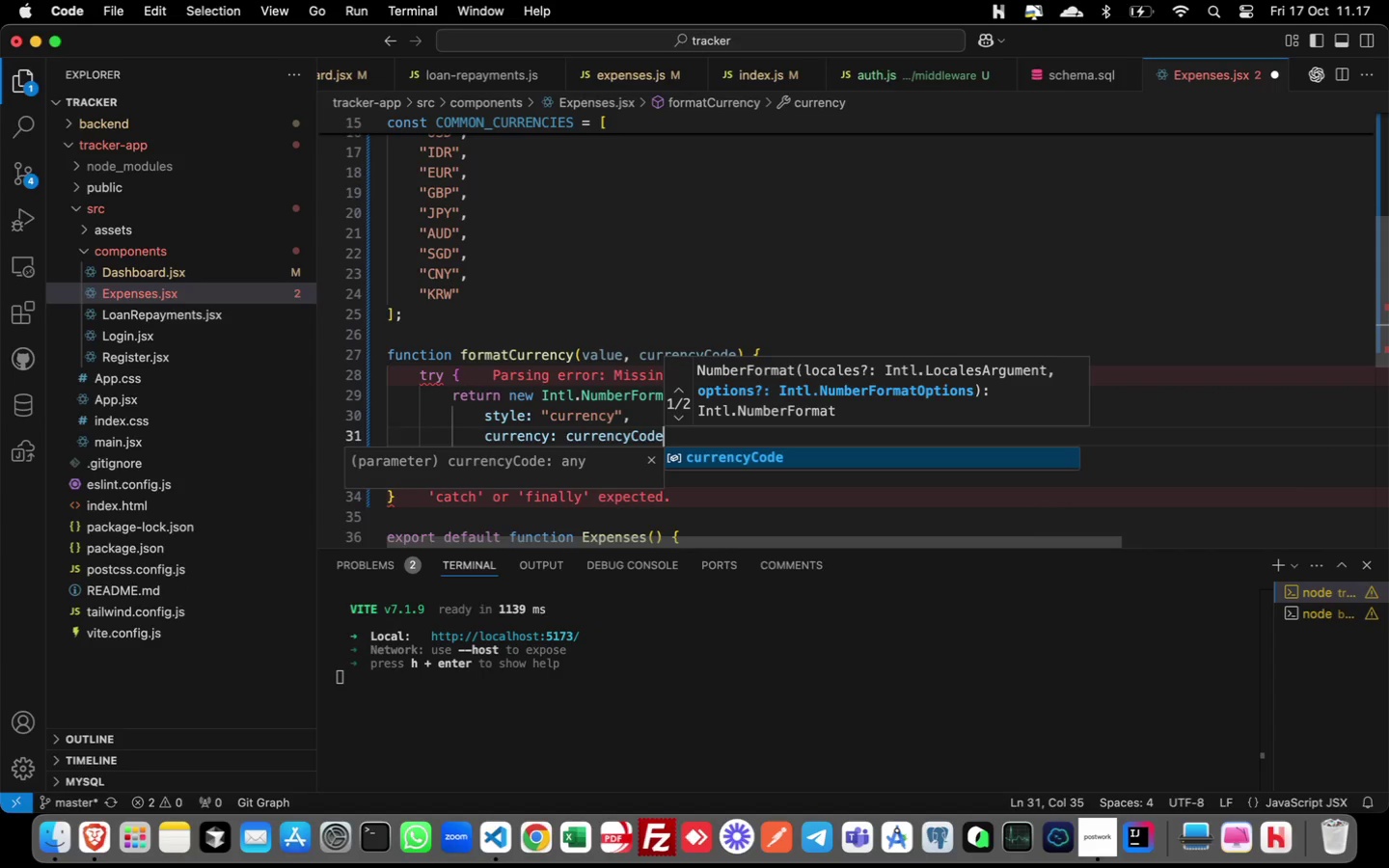 
 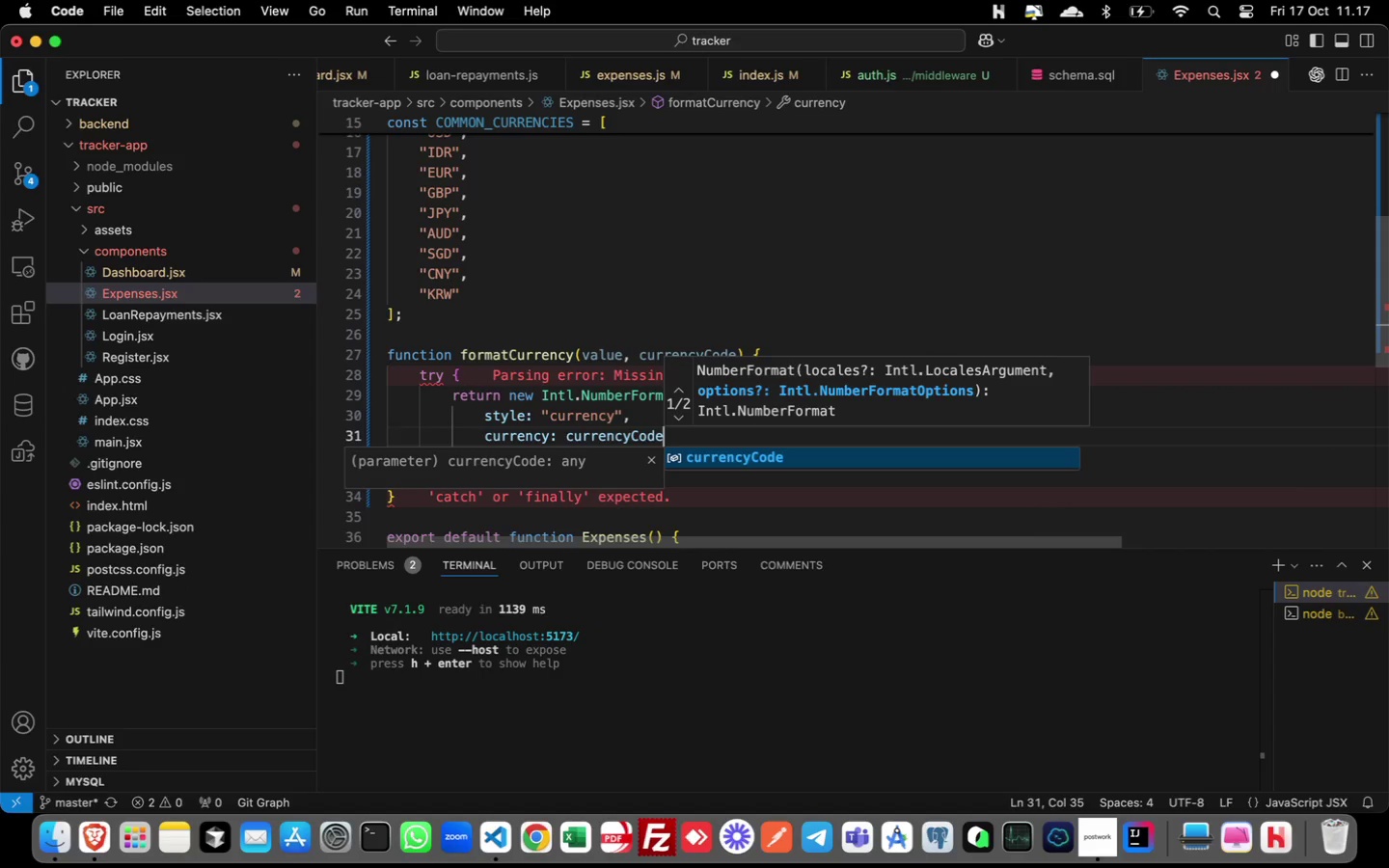 
key(Enter)
 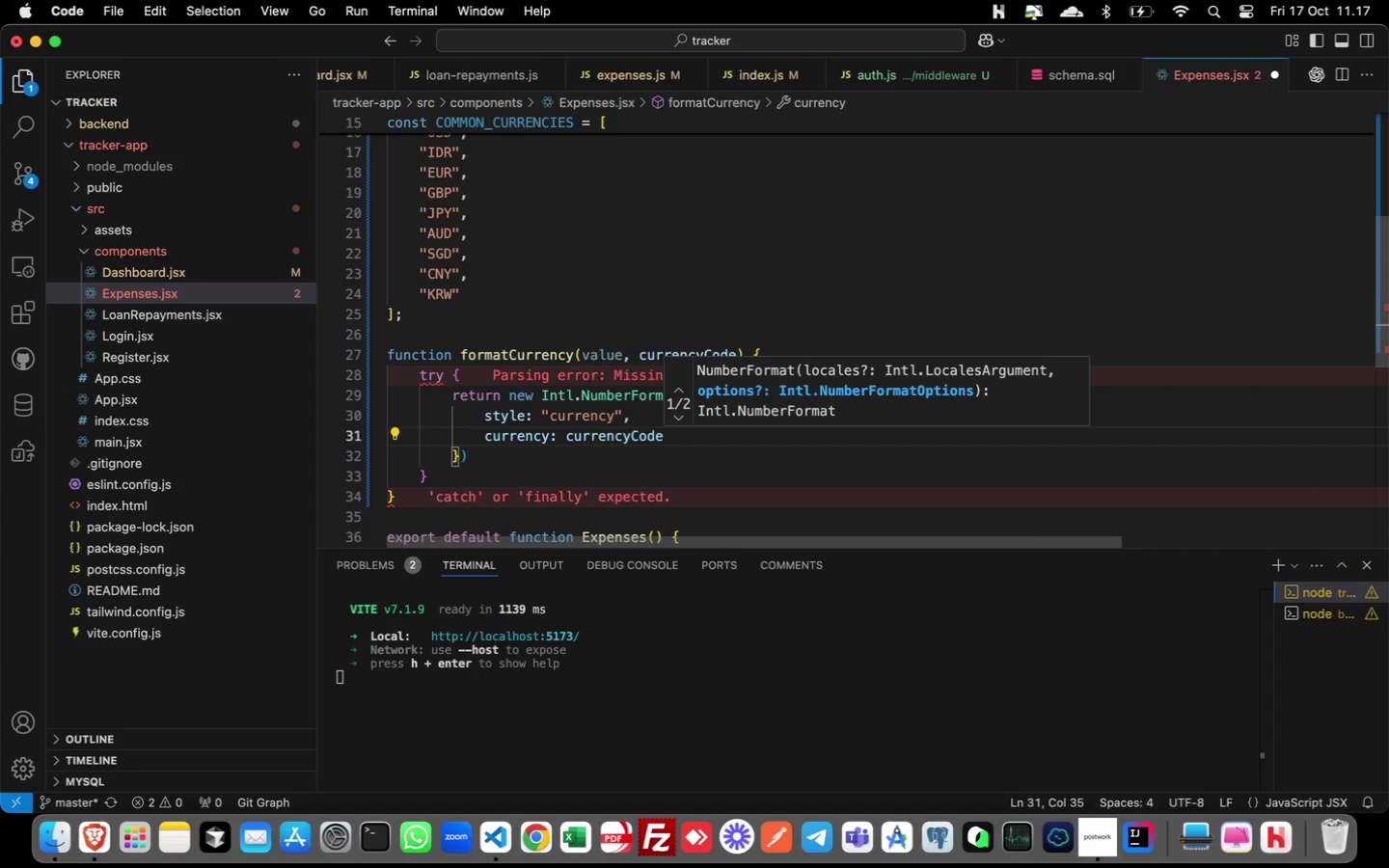 
key(Comma)
 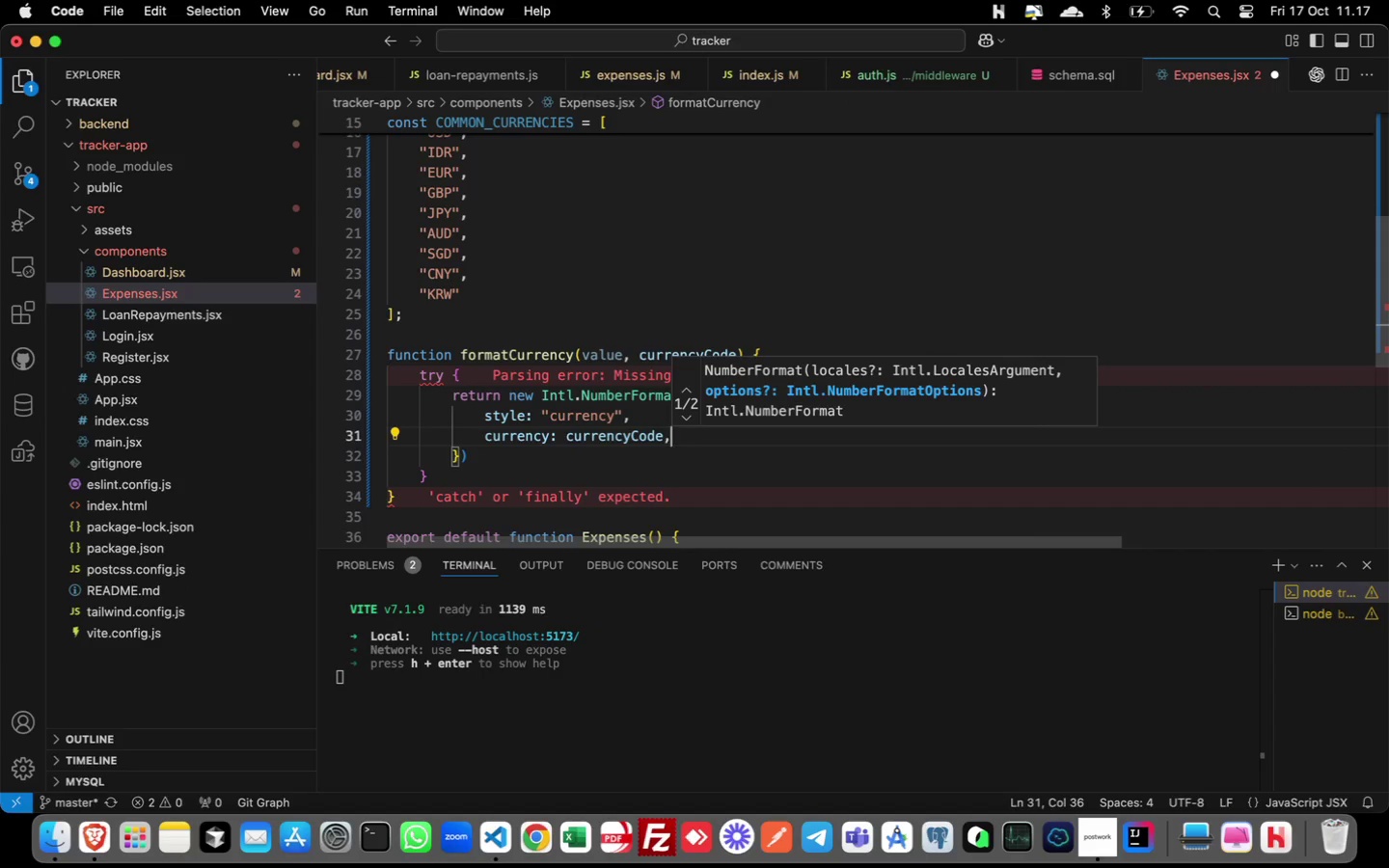 
key(ArrowDown)
 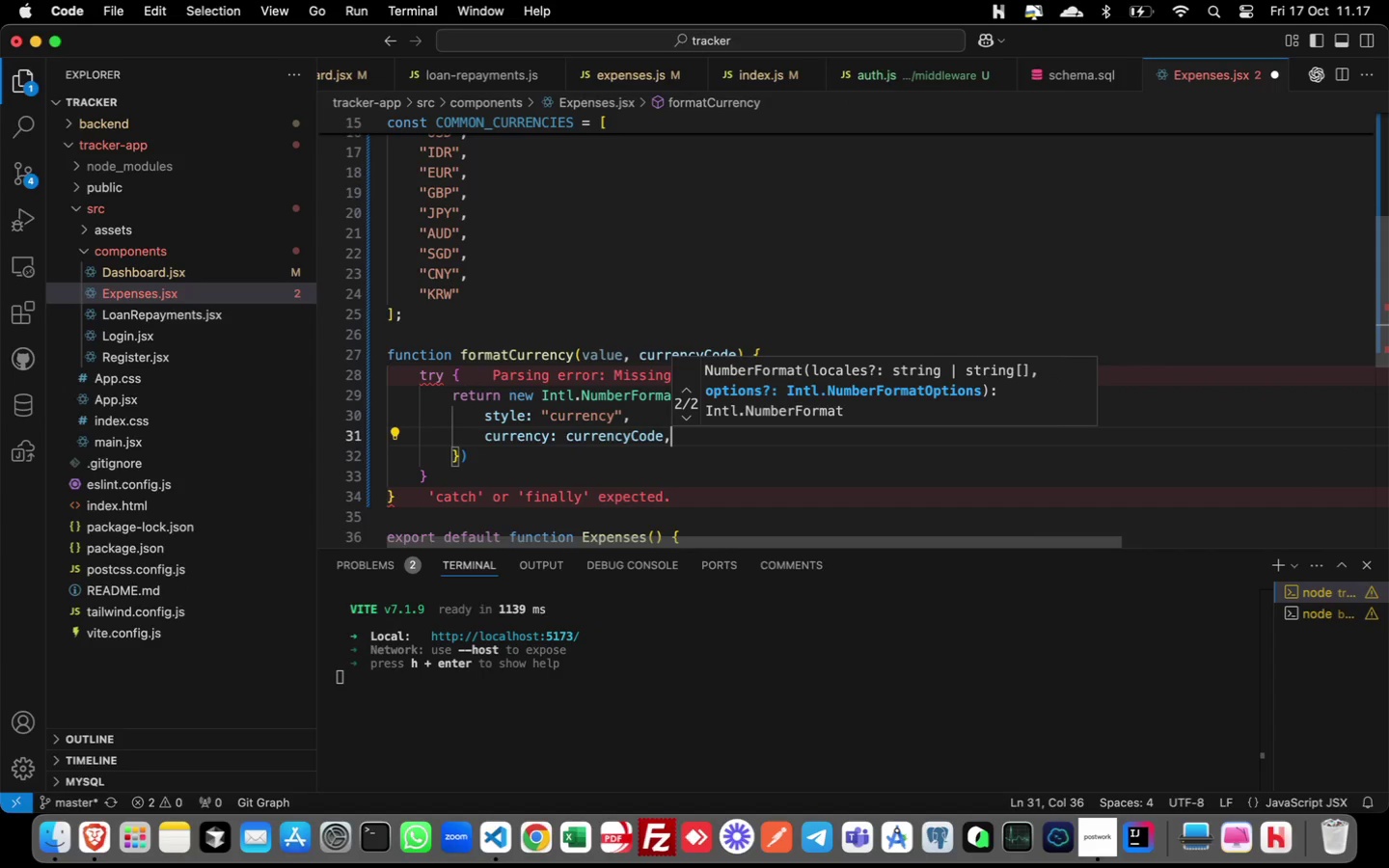 
key(ArrowDown)
 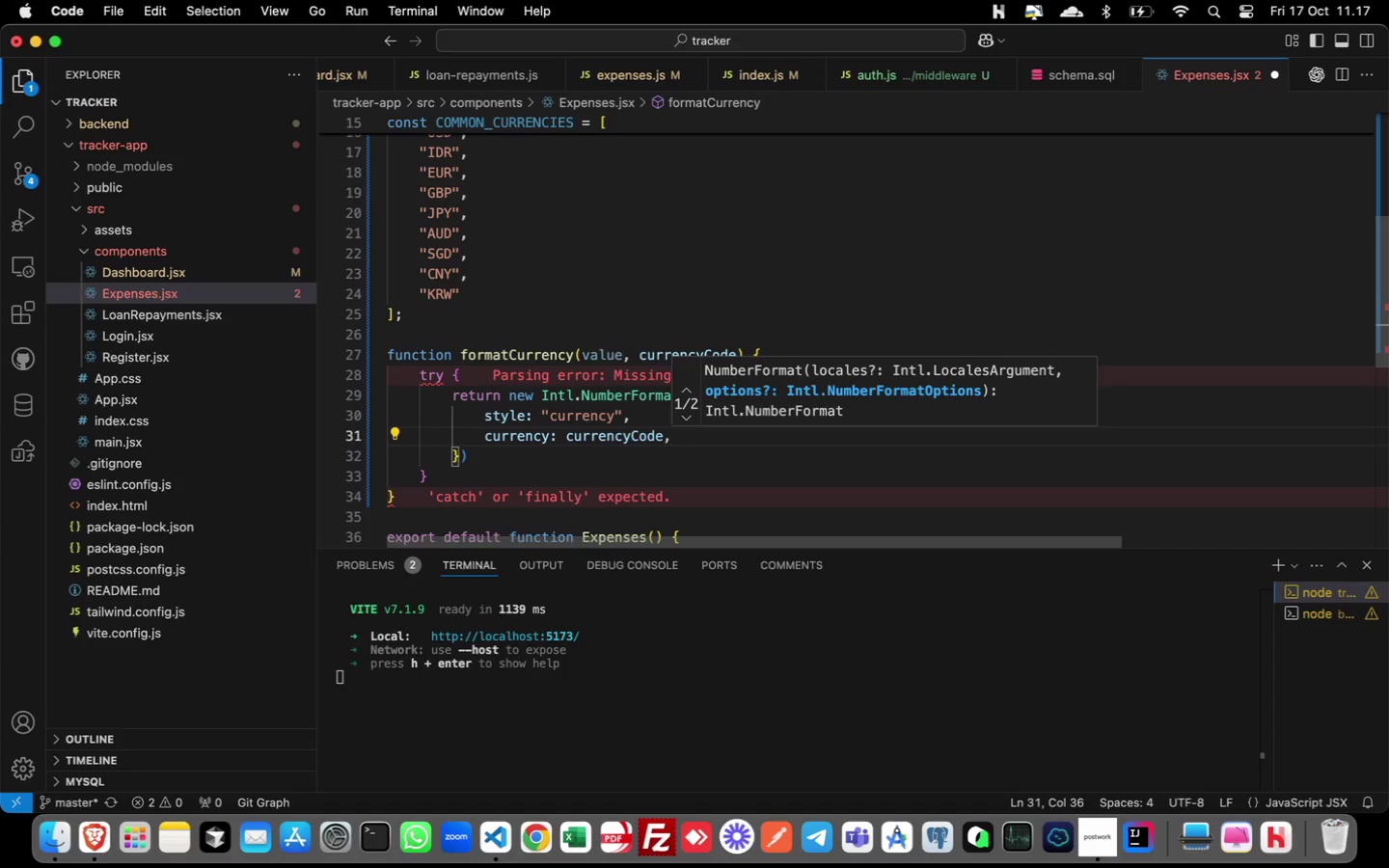 
key(Escape)
 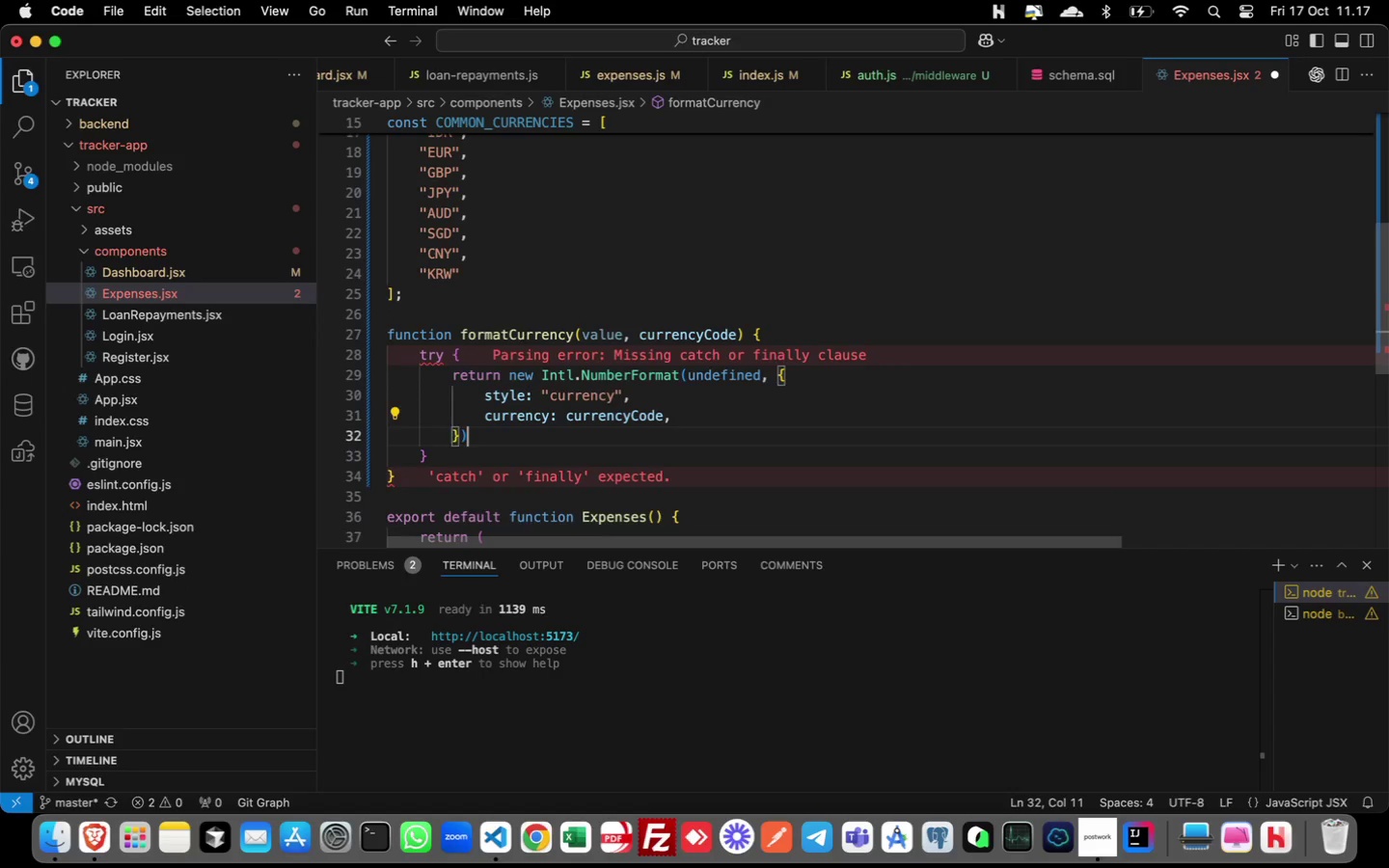 
key(ArrowDown)
 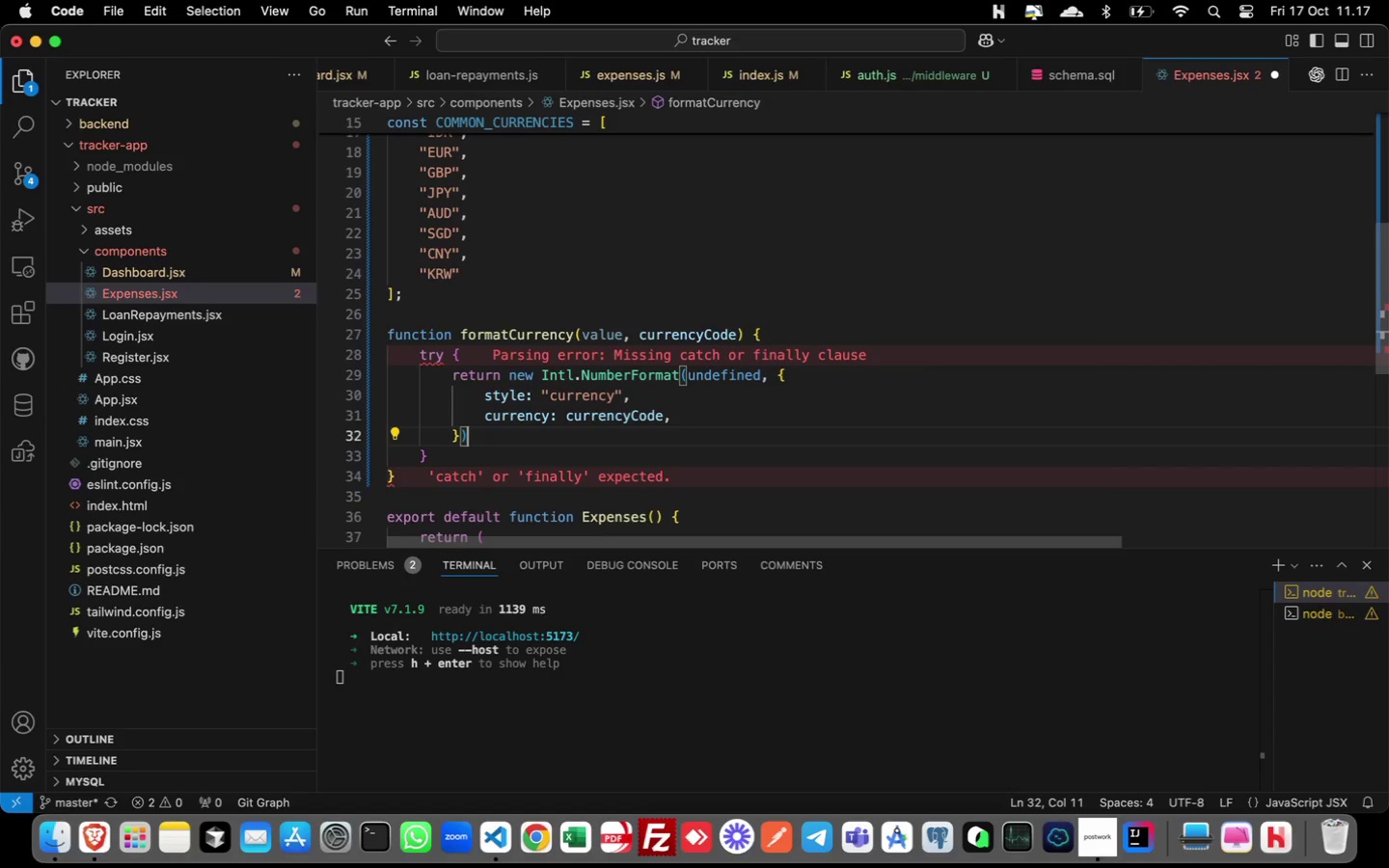 
type(.format(value);)
 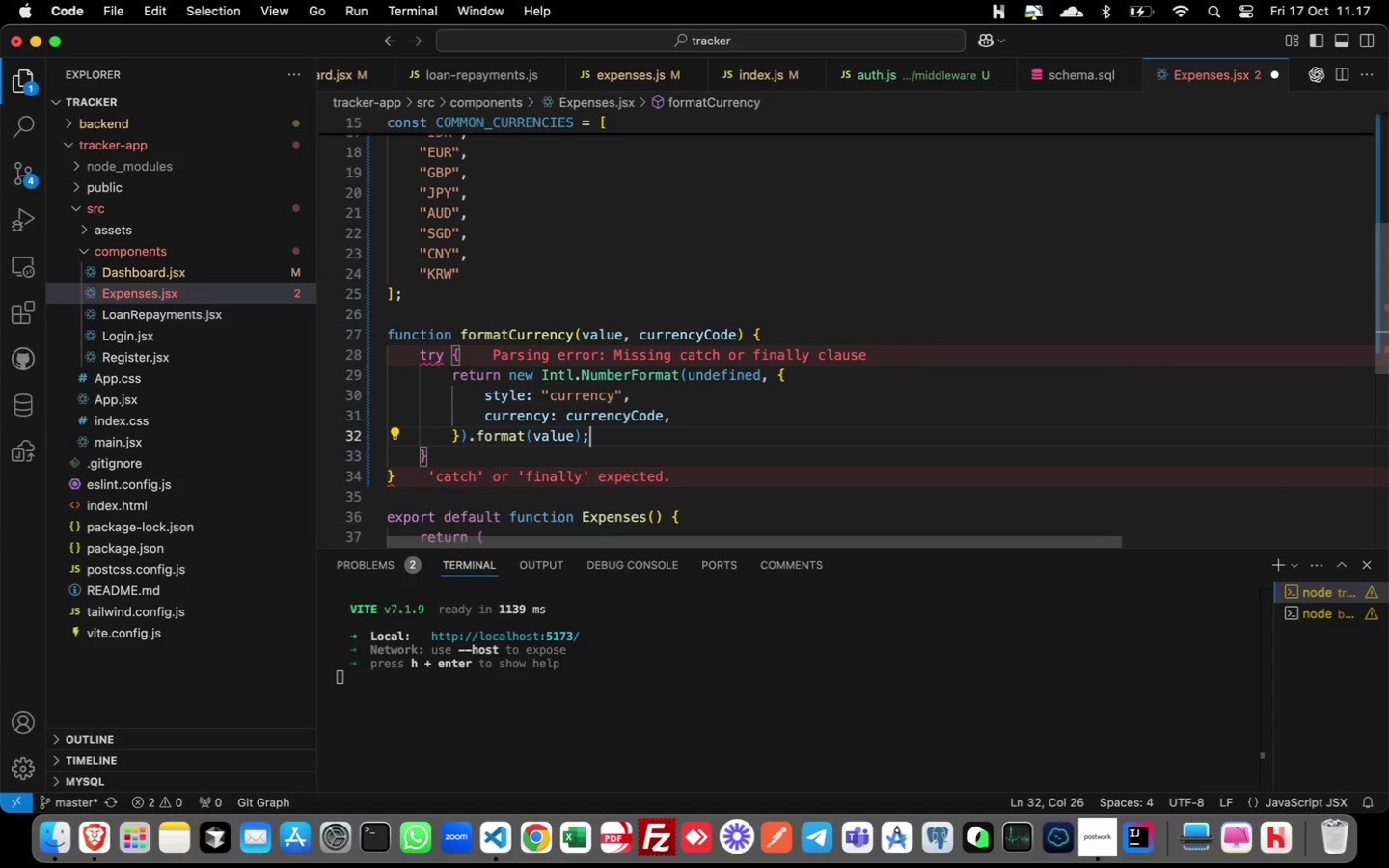 
key(ArrowDown)
 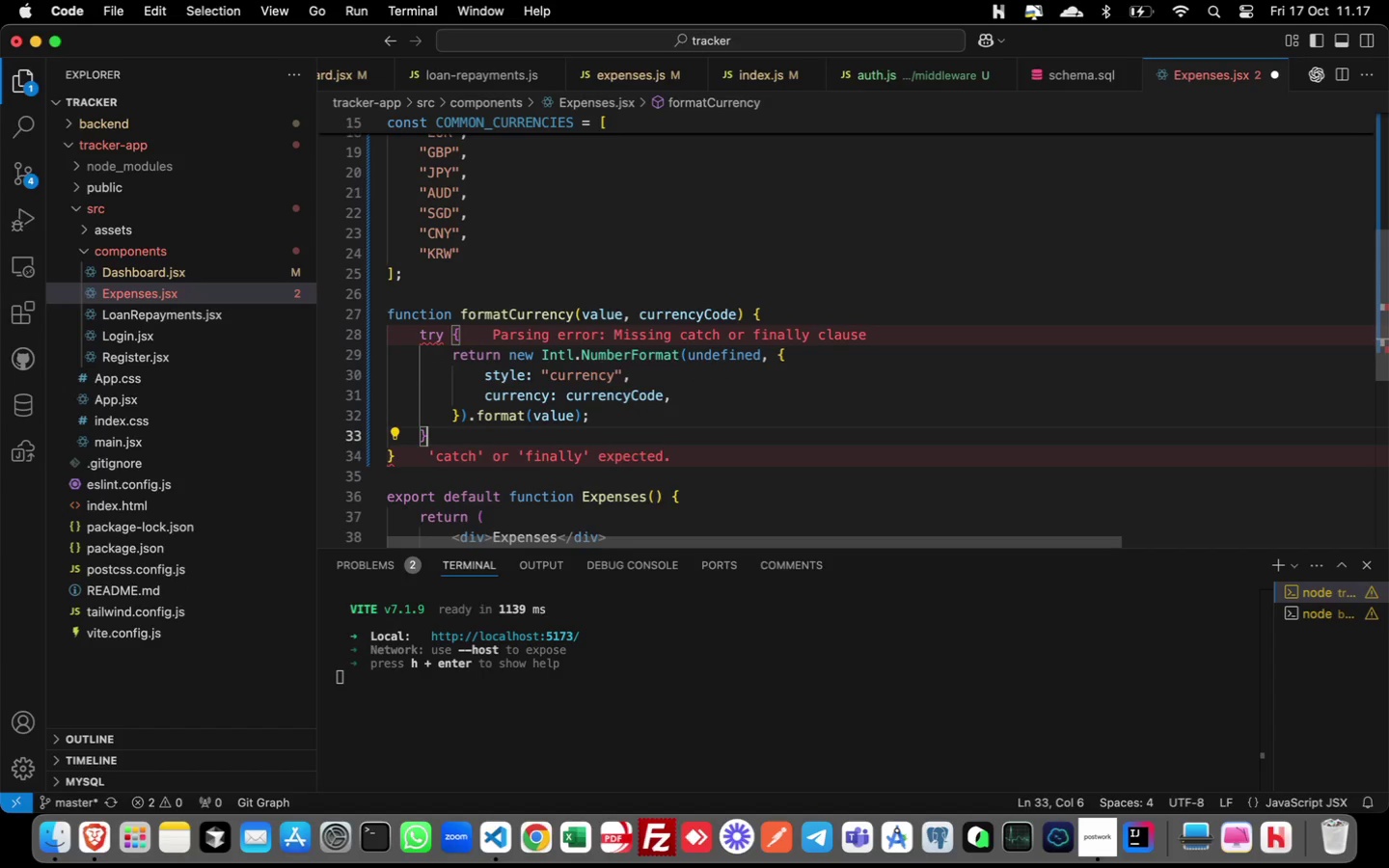 
type( catch ()
key(Backspace)
type({)
 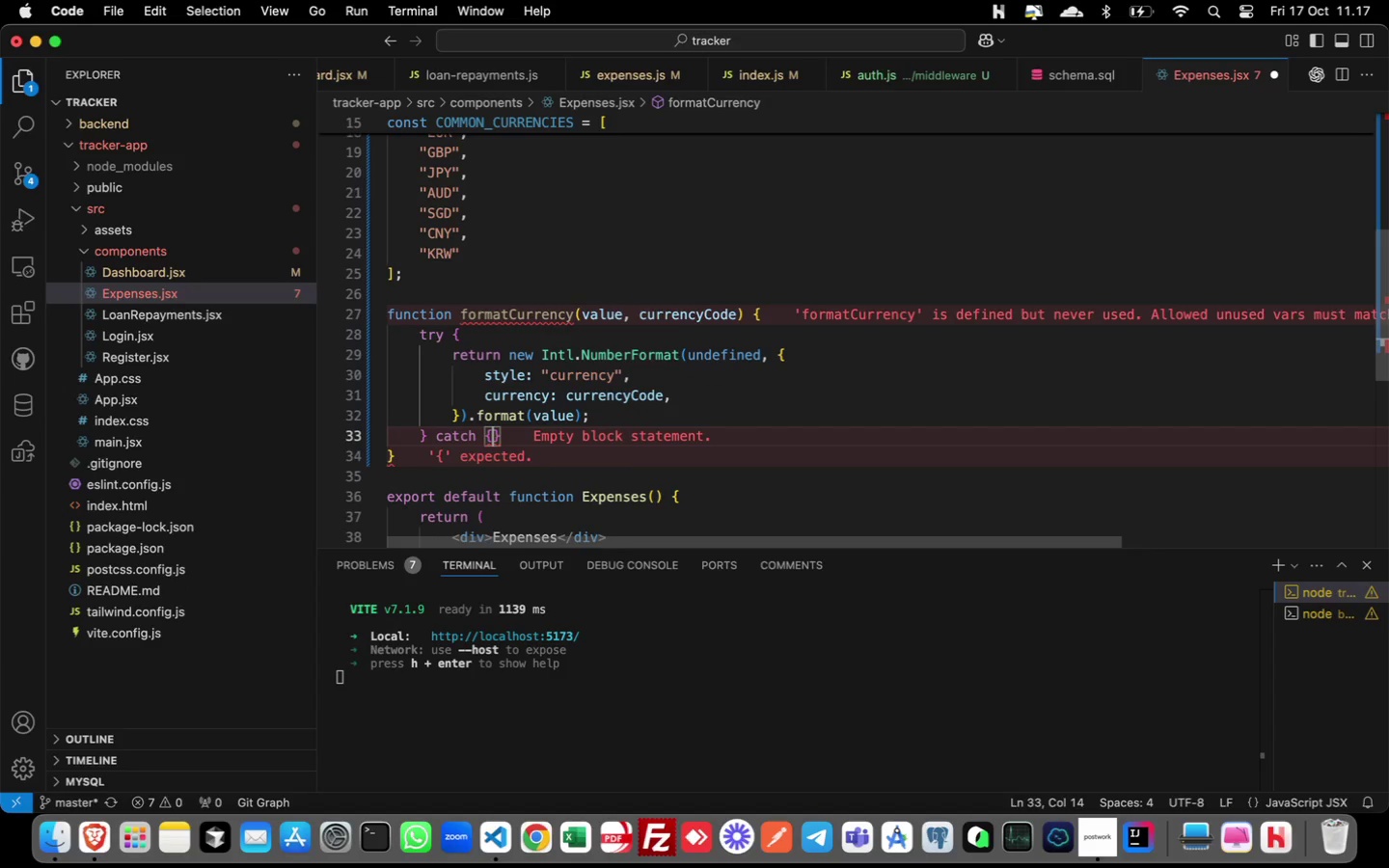 
 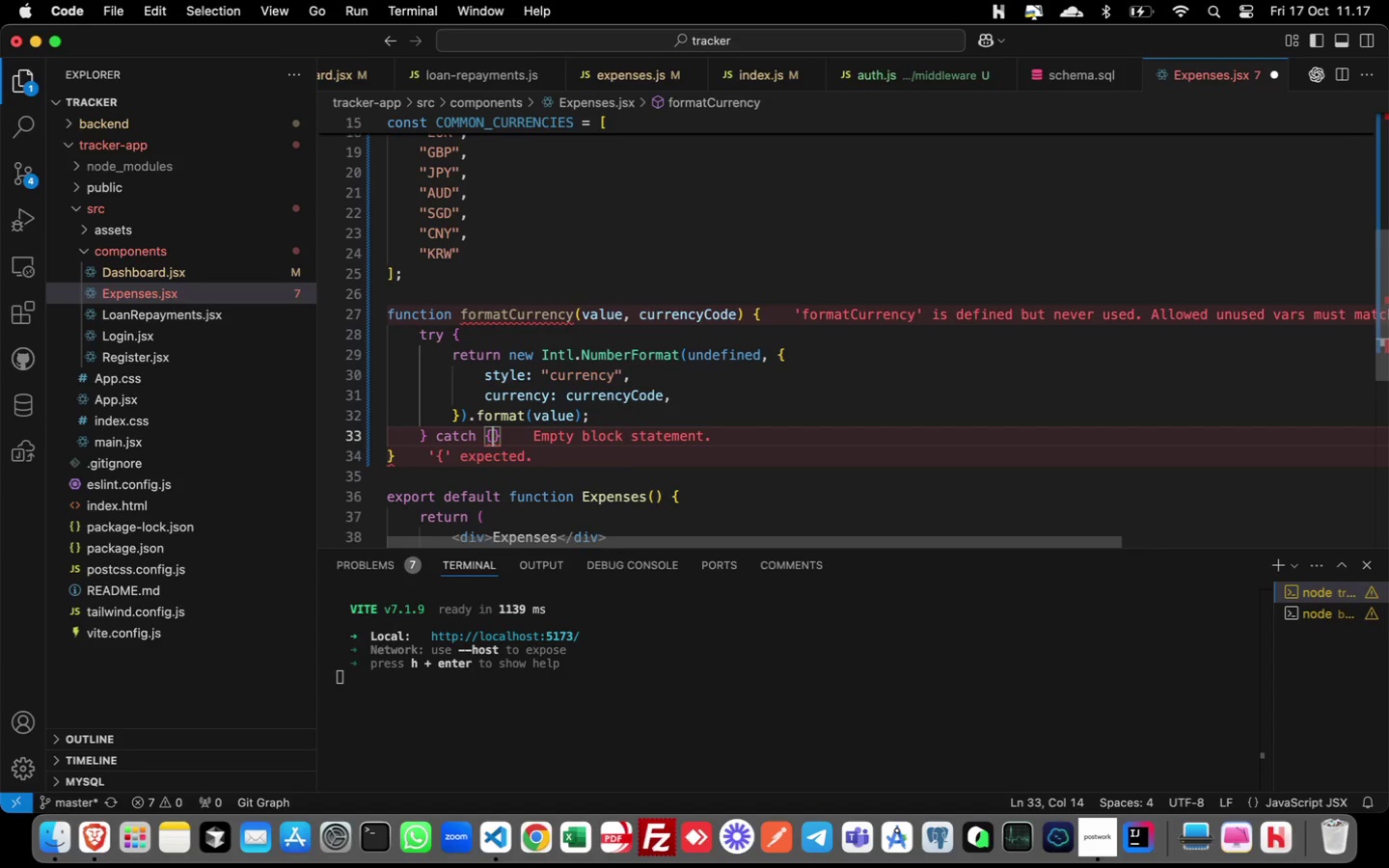 
key(Enter)
 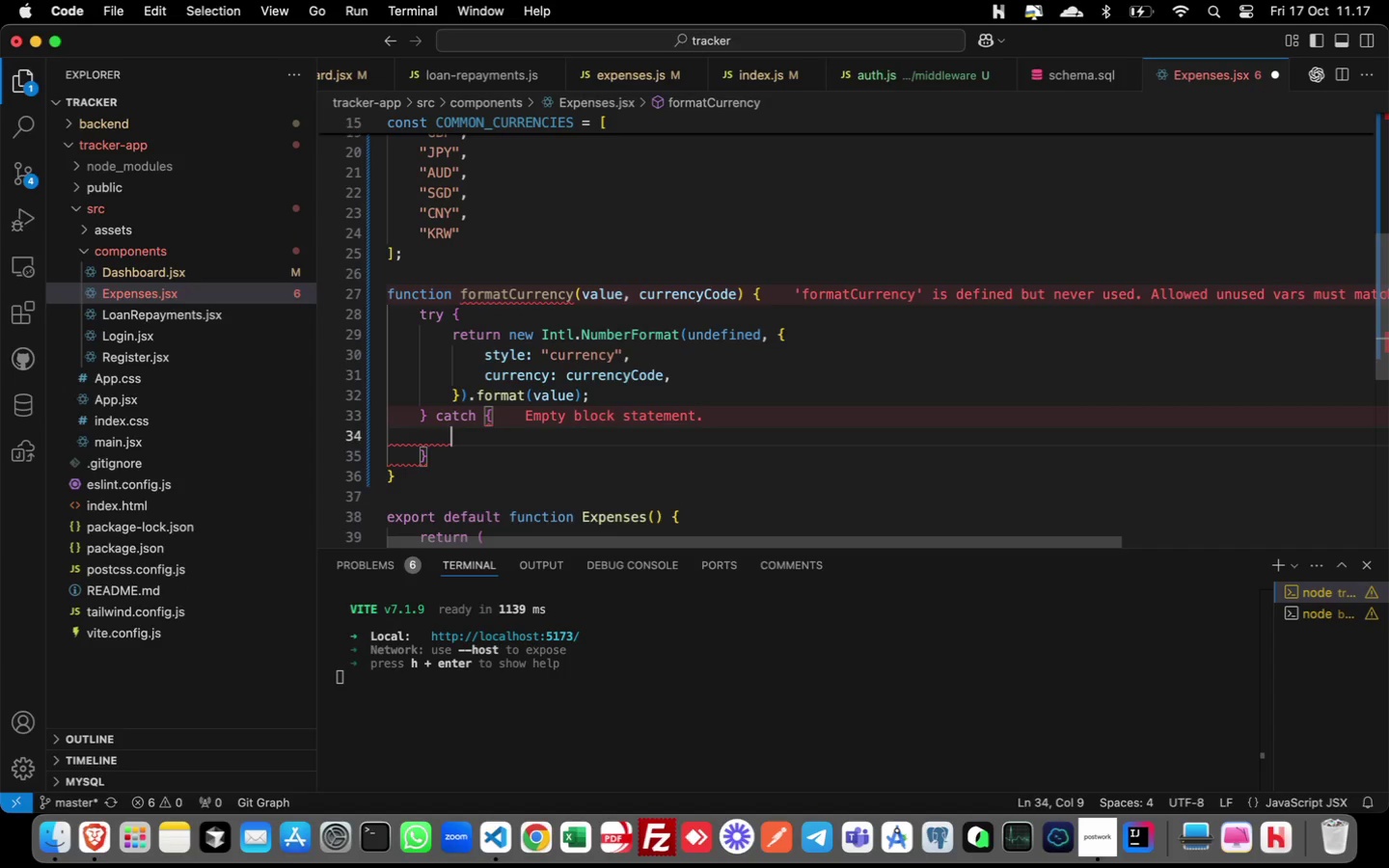 
type(return {)
key(Backspace)
type(`)
 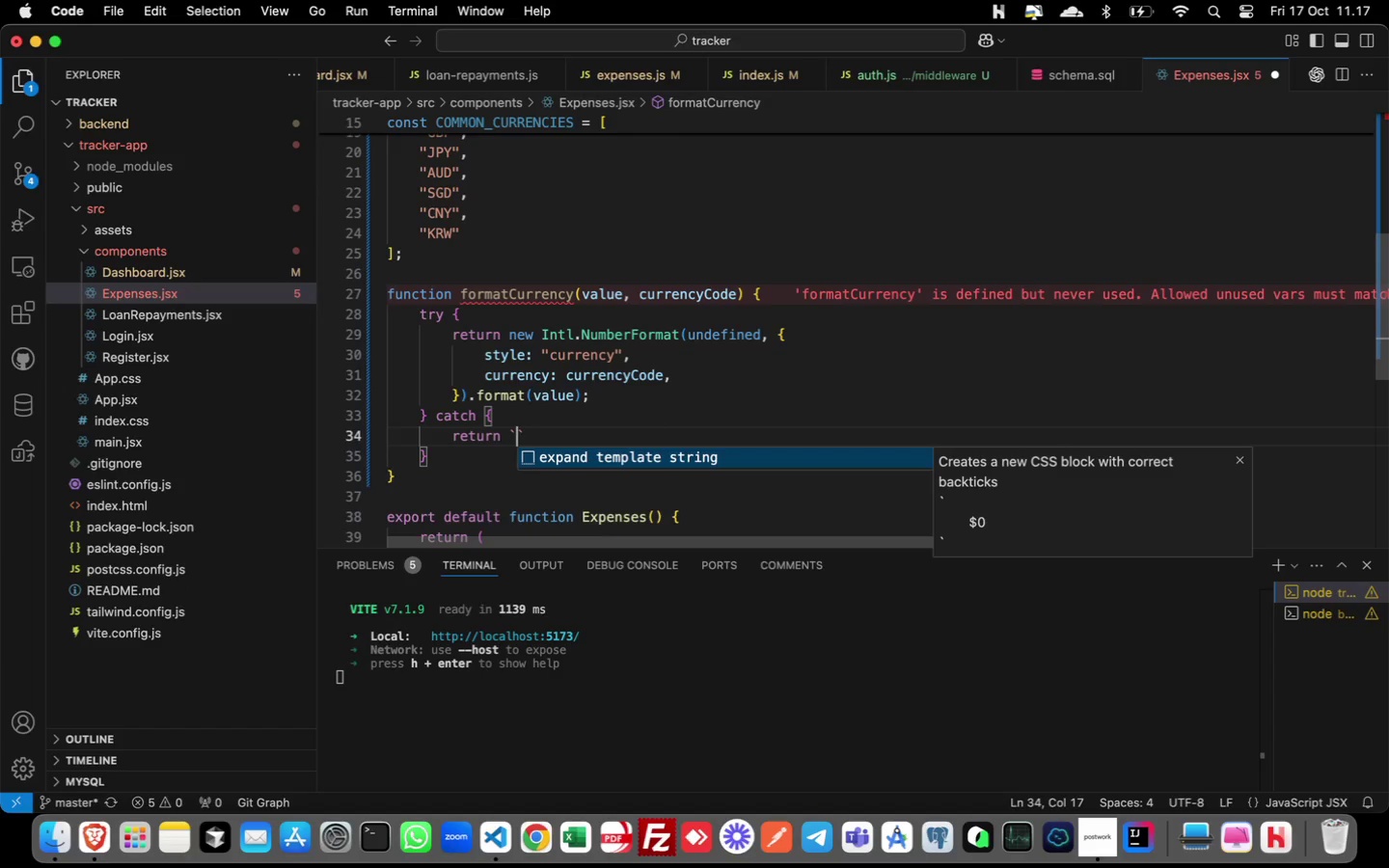 
type(${curren)
 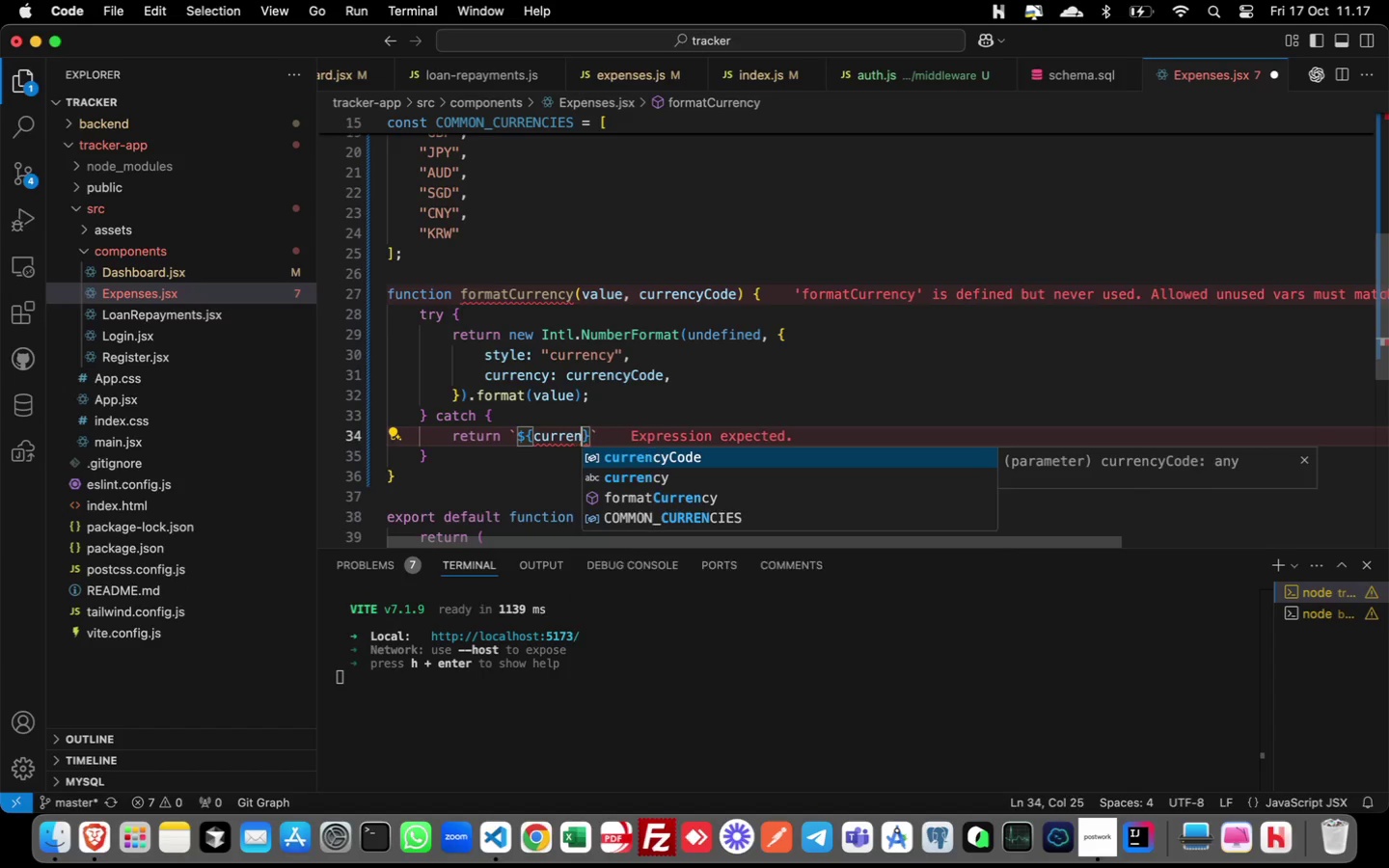 
key(Enter)
 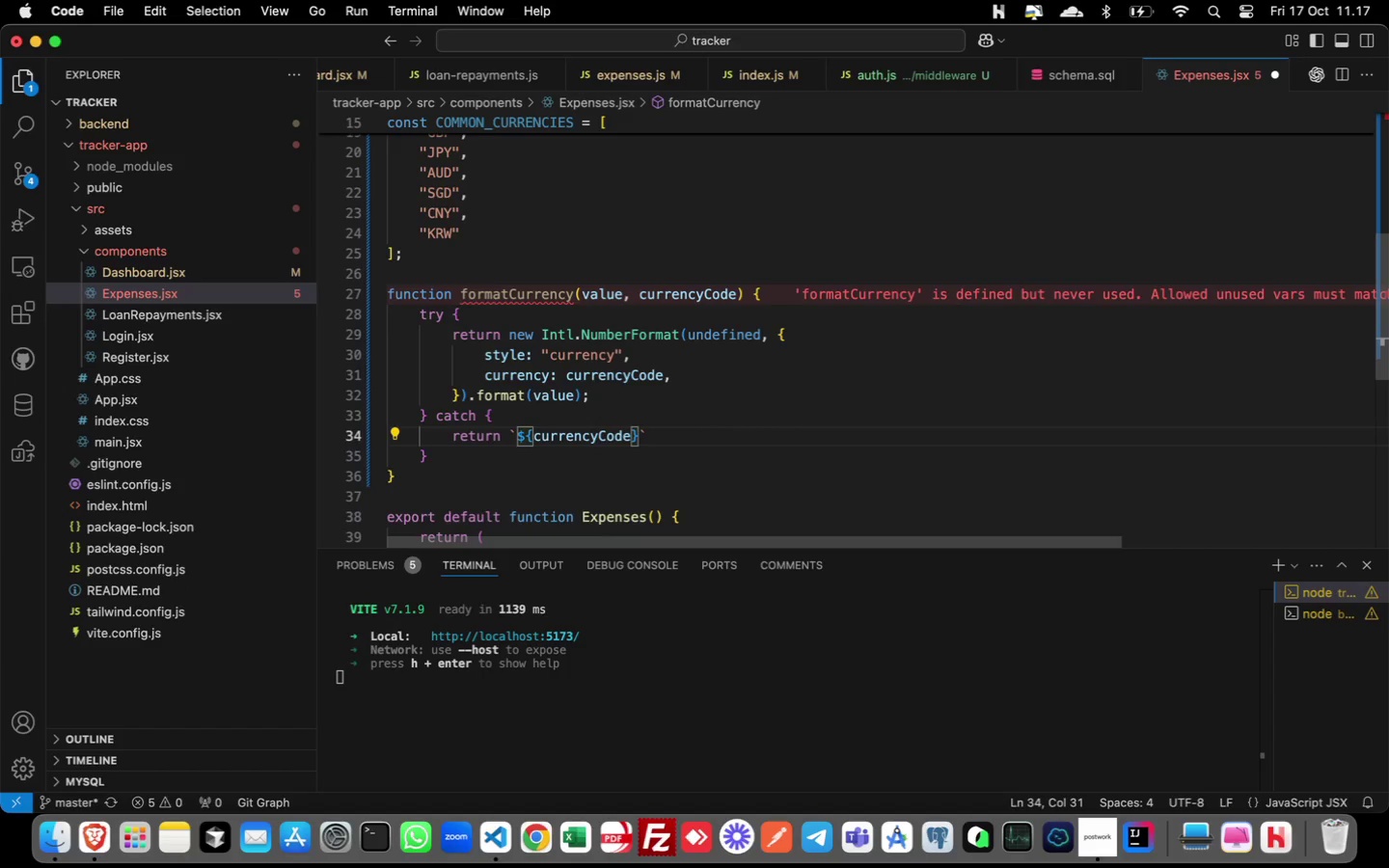 
key(ArrowRight)
 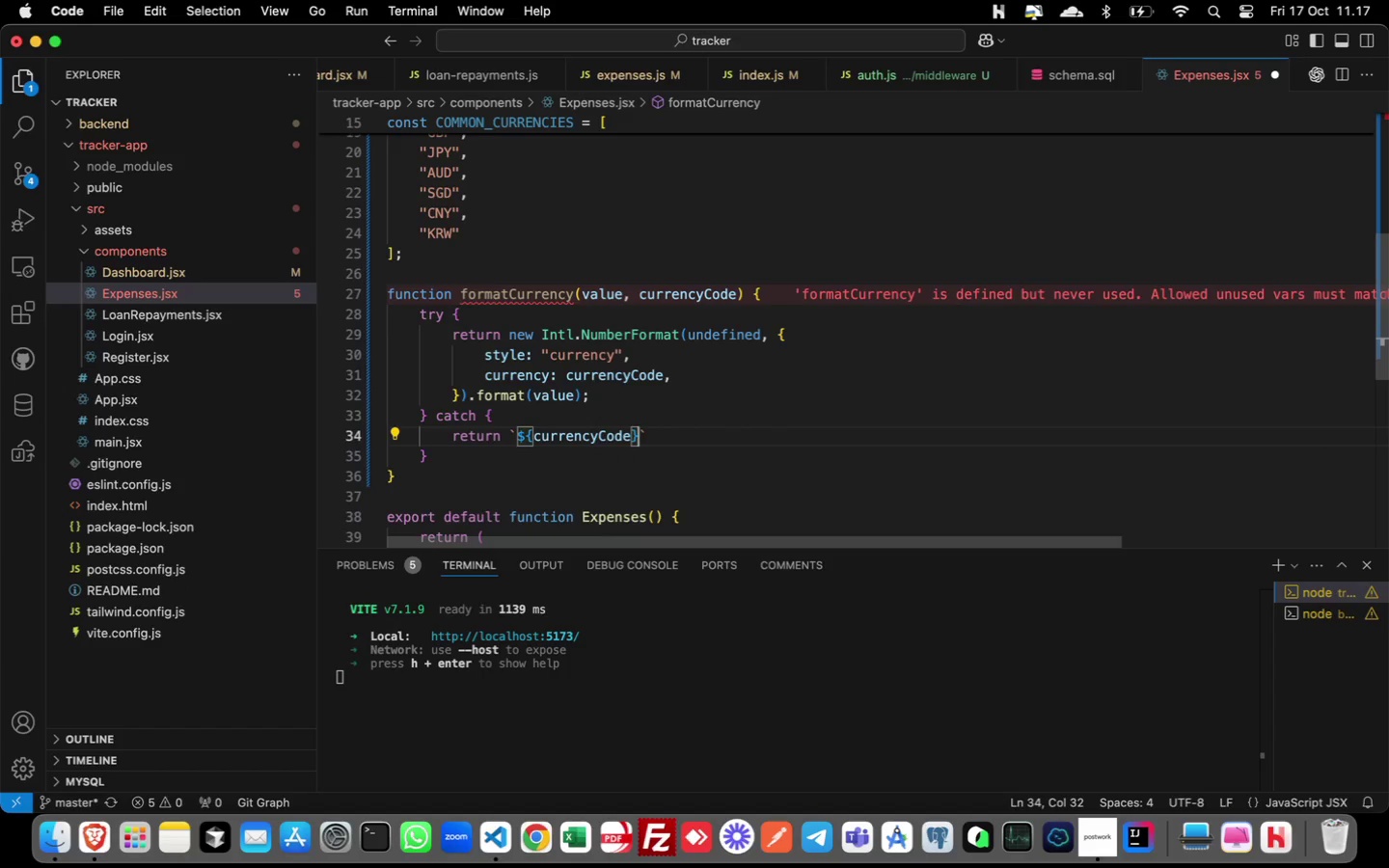 
type( ${Numbr(value).toFixed(2))
 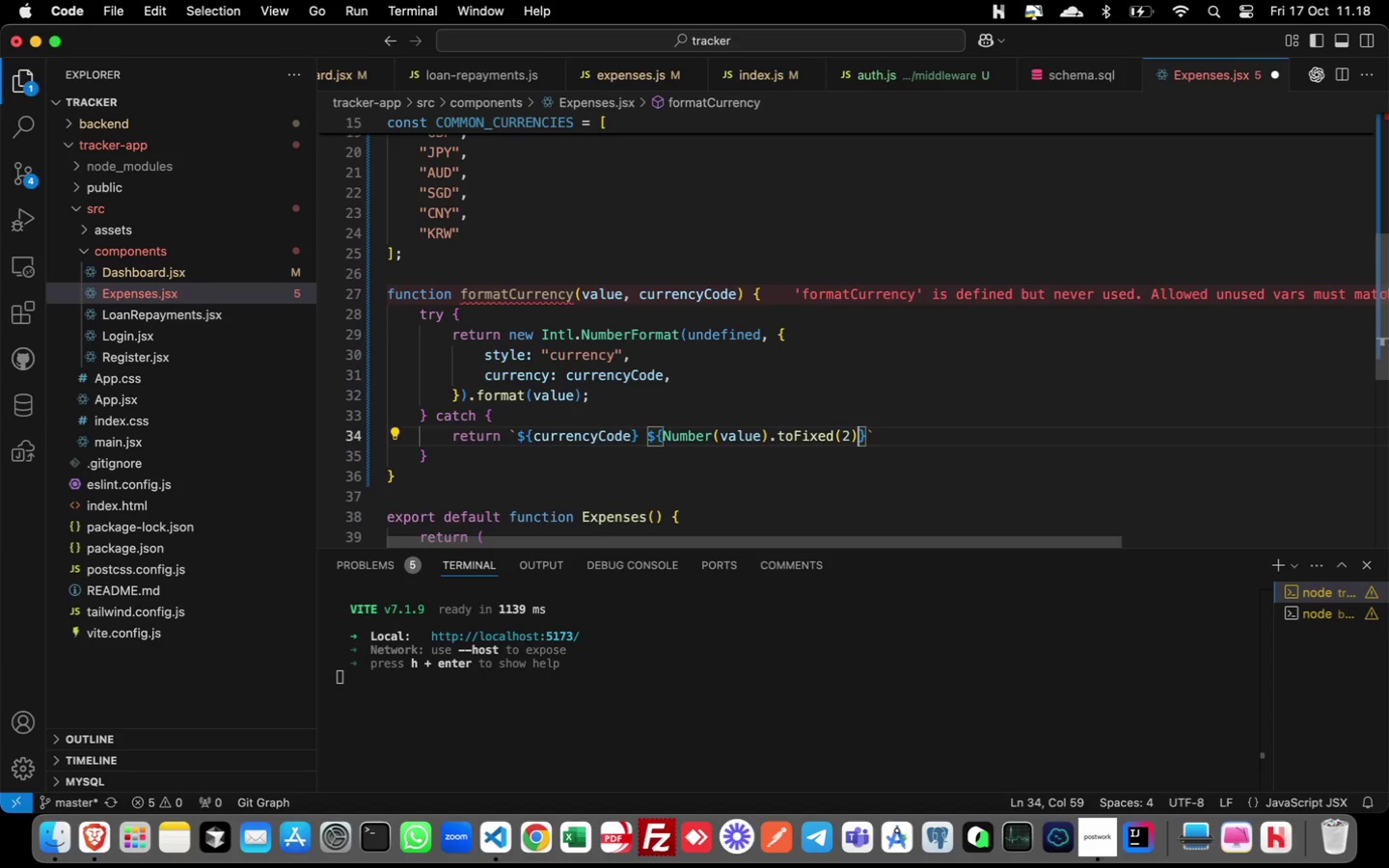 
key(ArrowRight)
 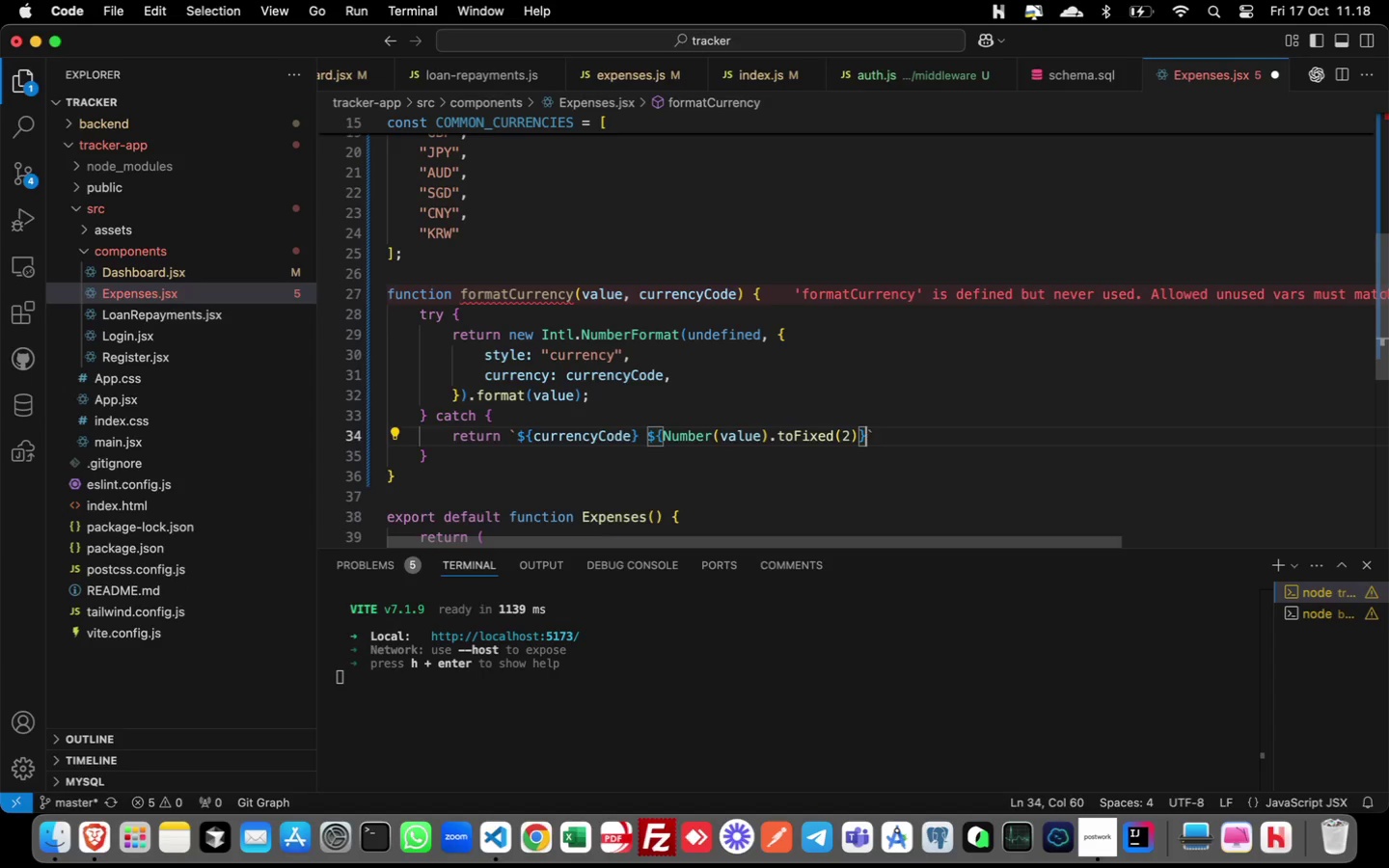 
key(ArrowRight)
 